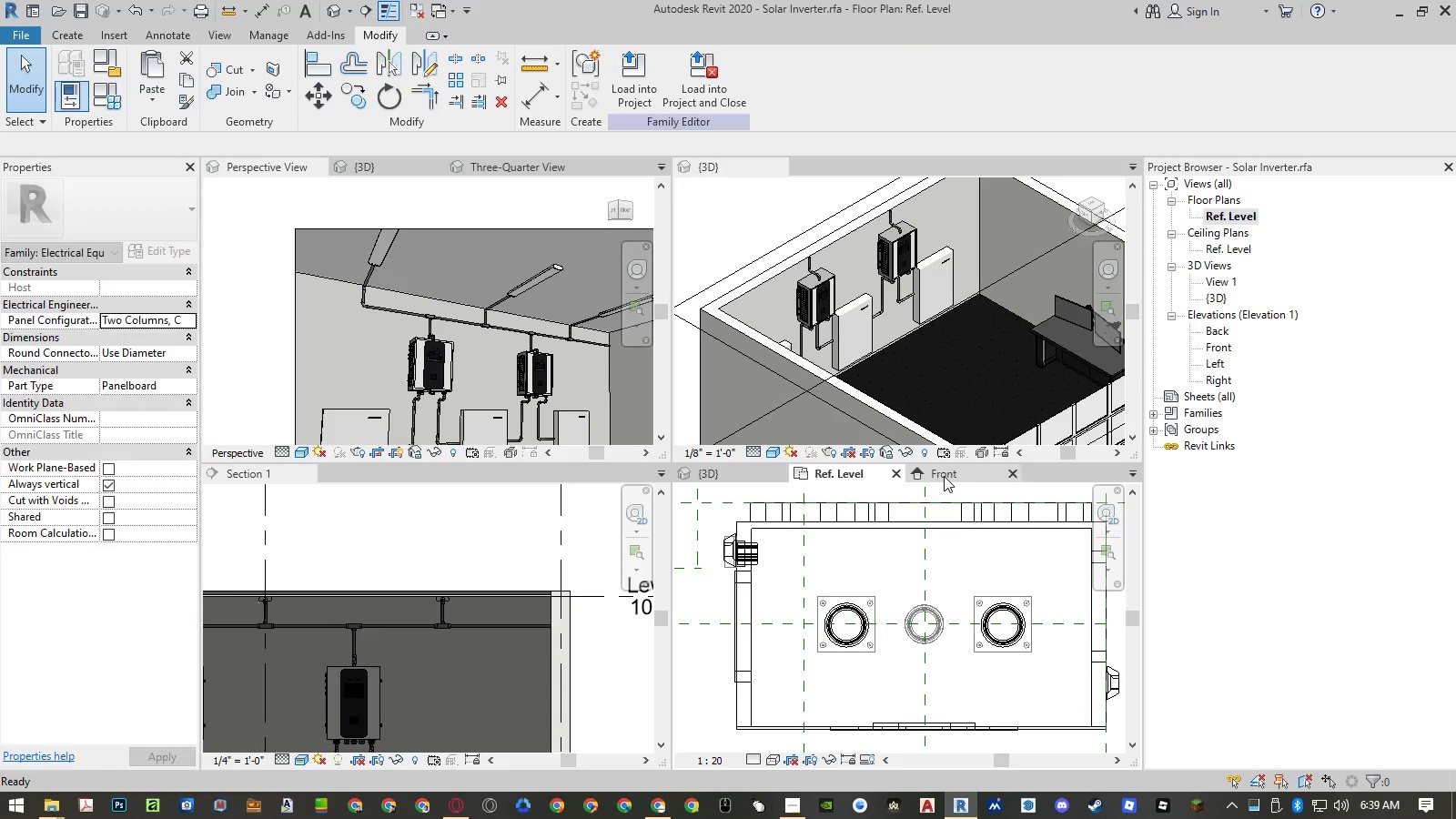 
left_click([944, 476])
 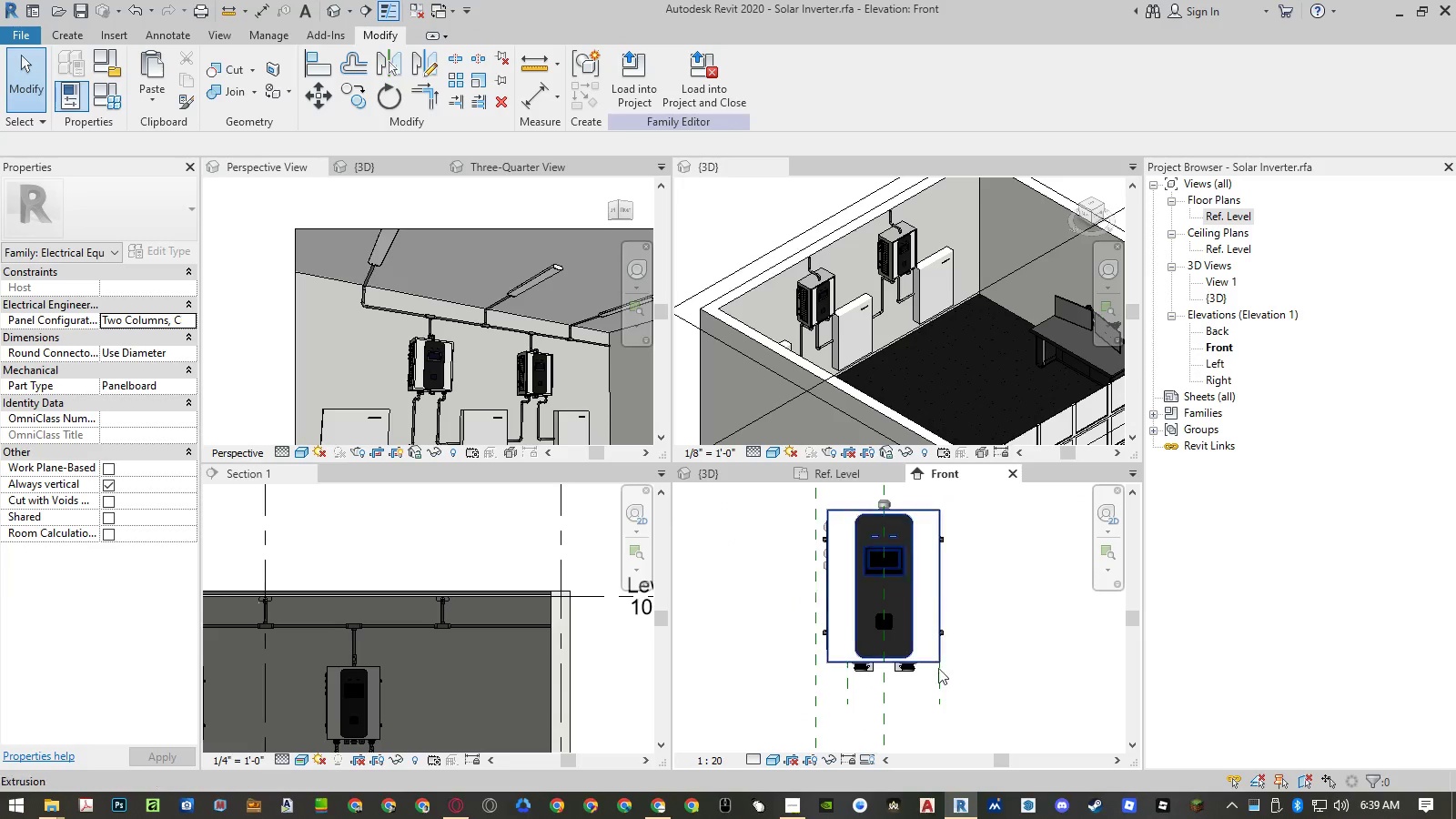 
scroll: coordinate [904, 681], scroll_direction: up, amount: 4.0
 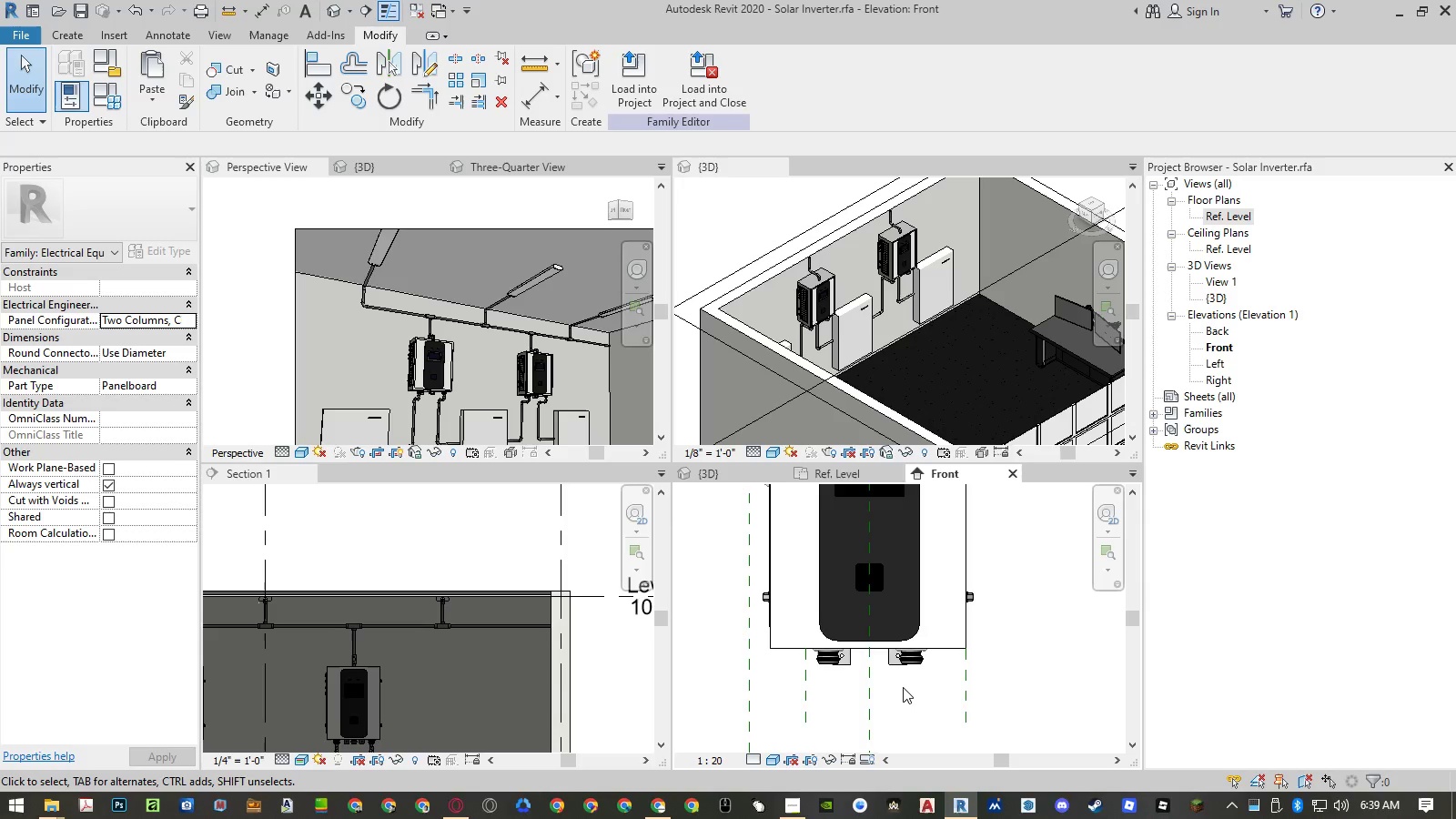 
scroll: coordinate [903, 687], scroll_direction: down, amount: 3.0
 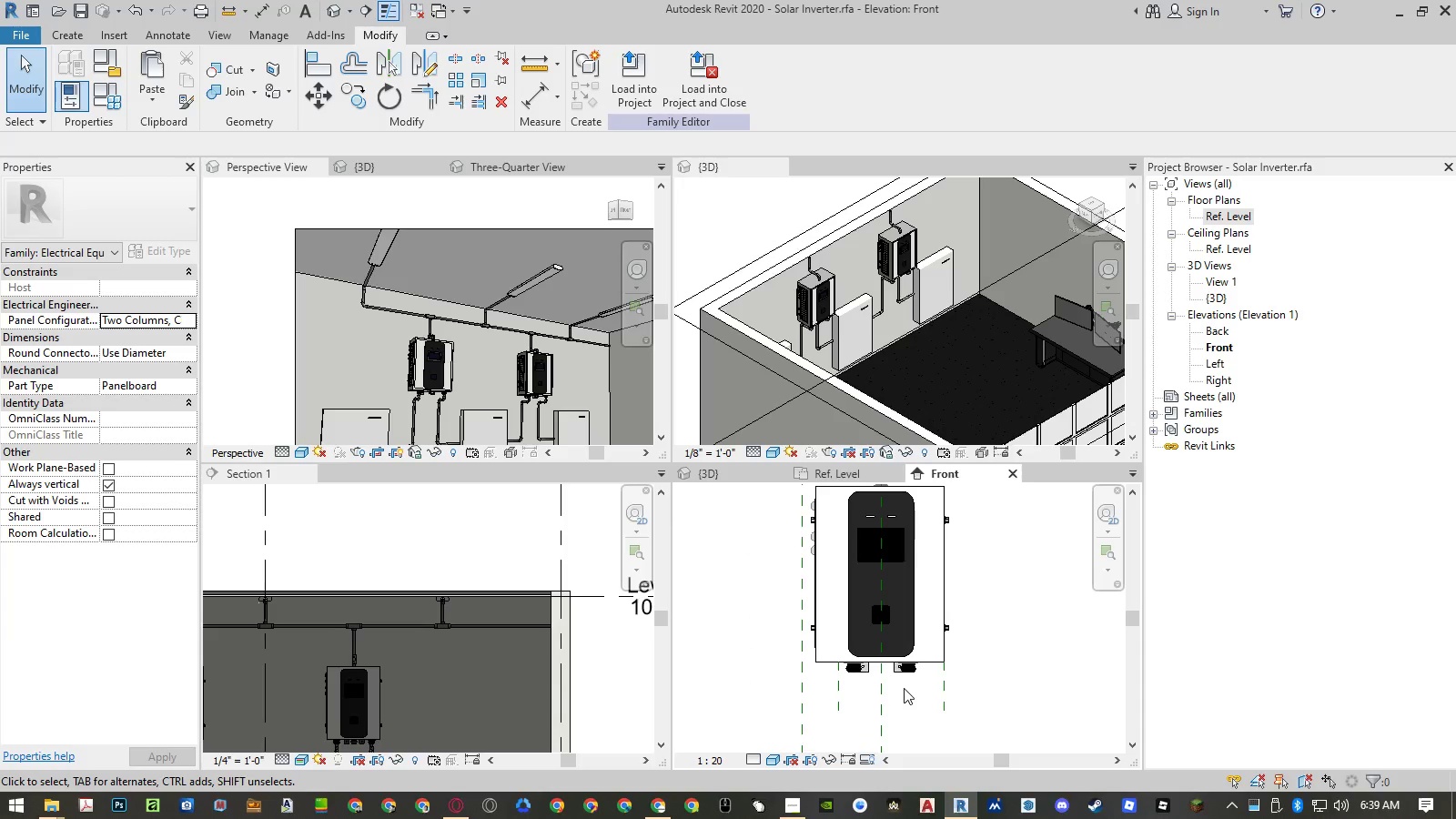 
key(Control+Z)
 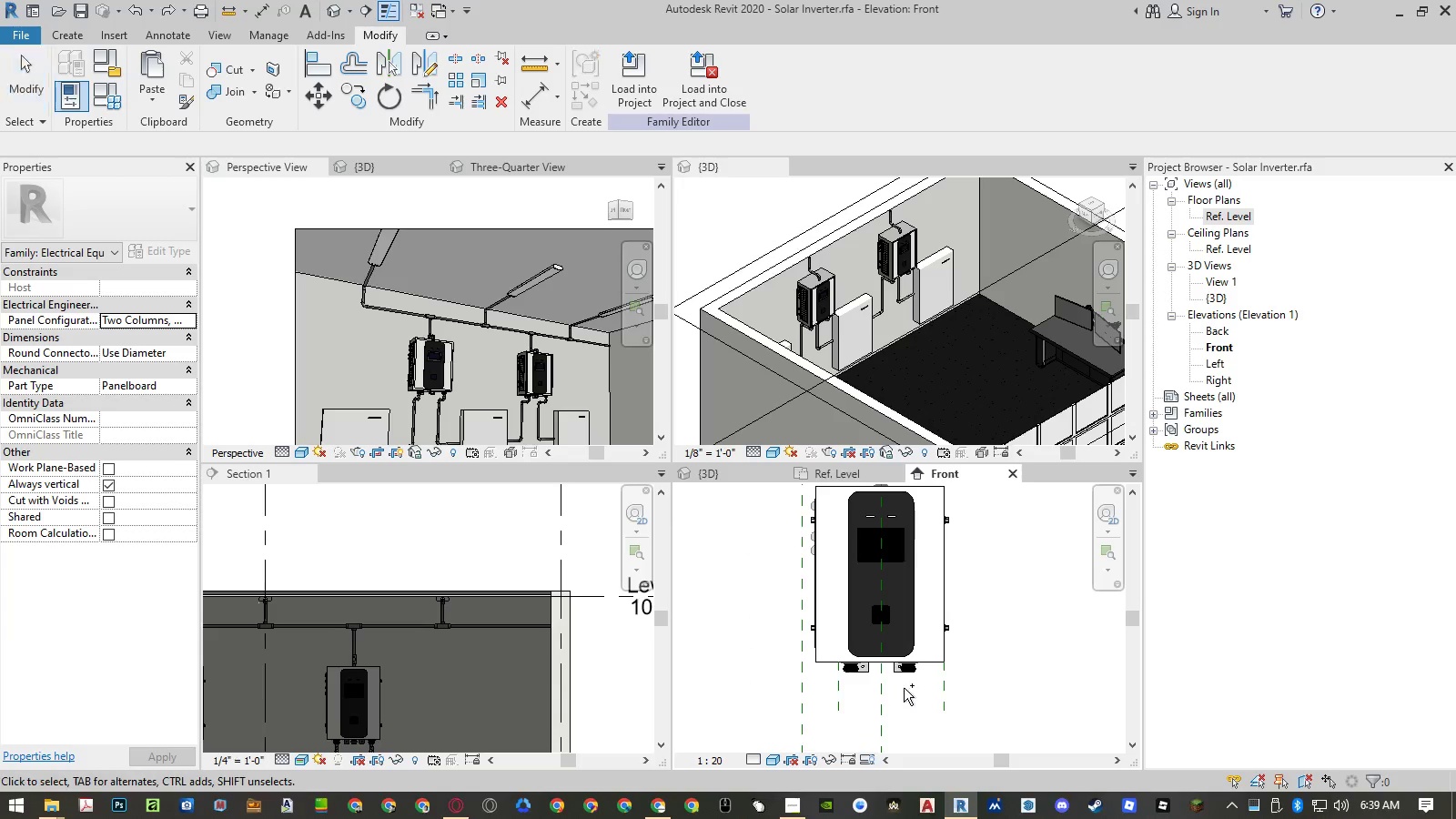 
key(Control+Z)
 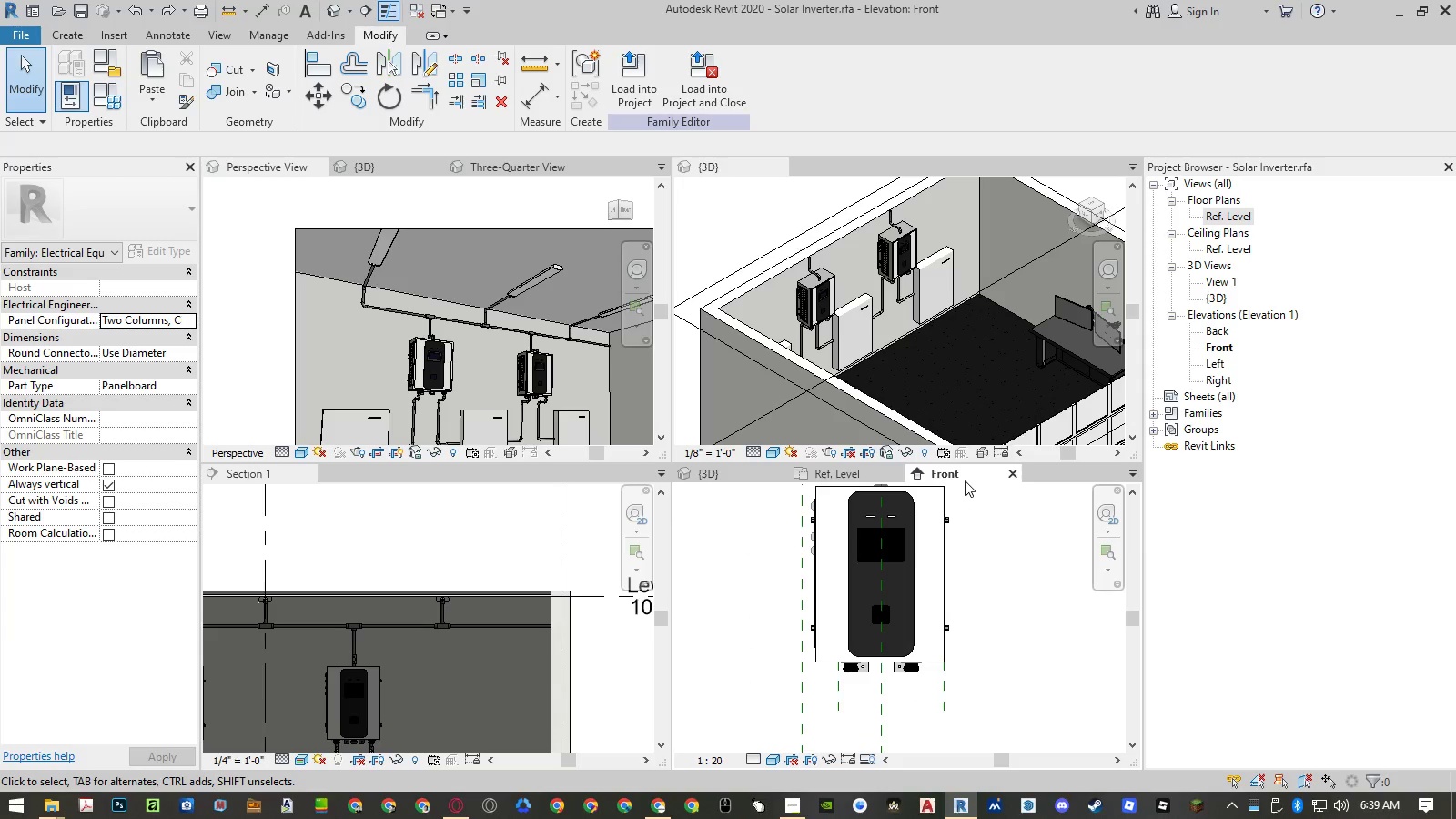 
left_click([854, 473])
 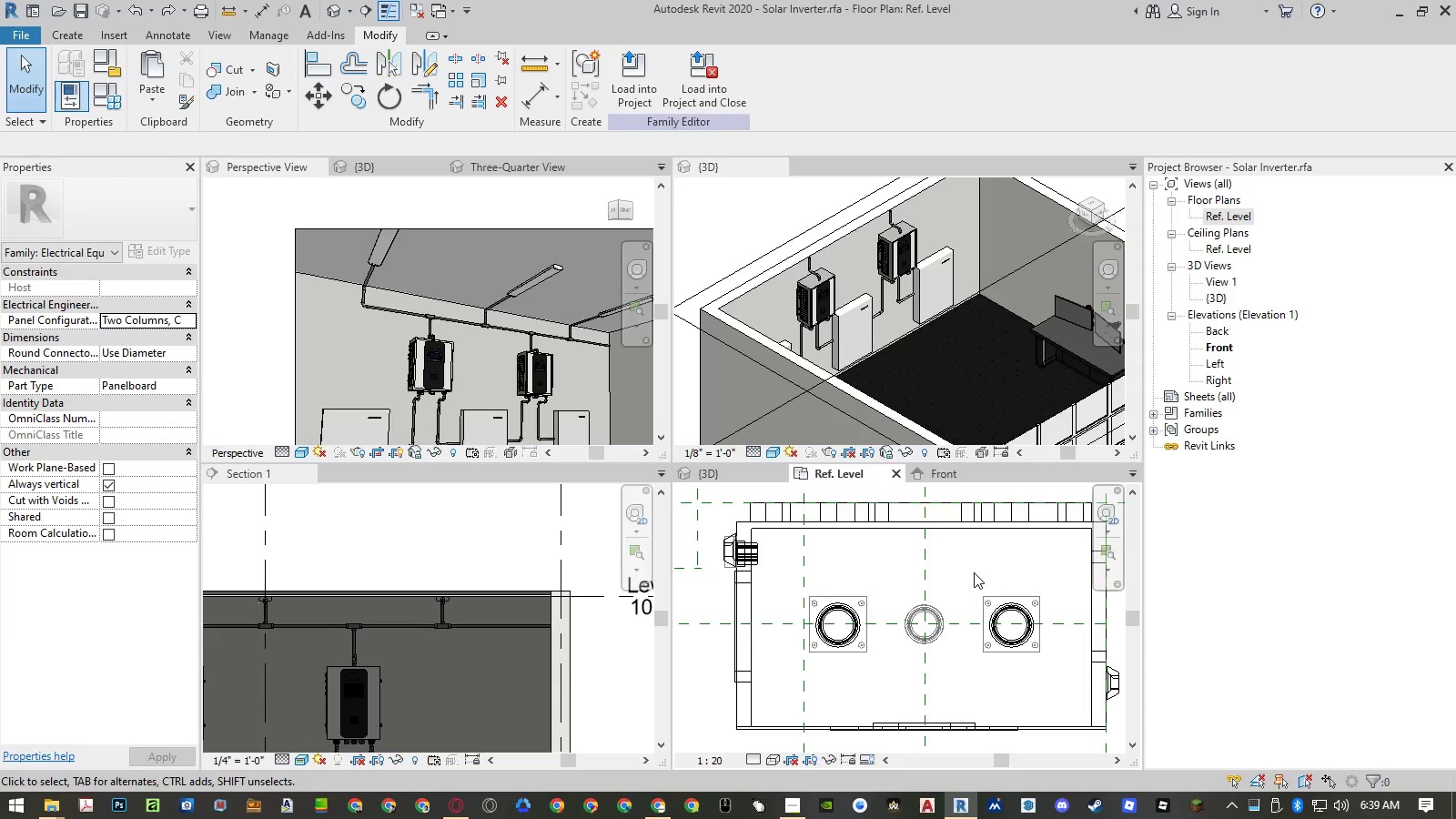 
left_click_drag(start_coordinate=[973, 572], to_coordinate=[1057, 672])
 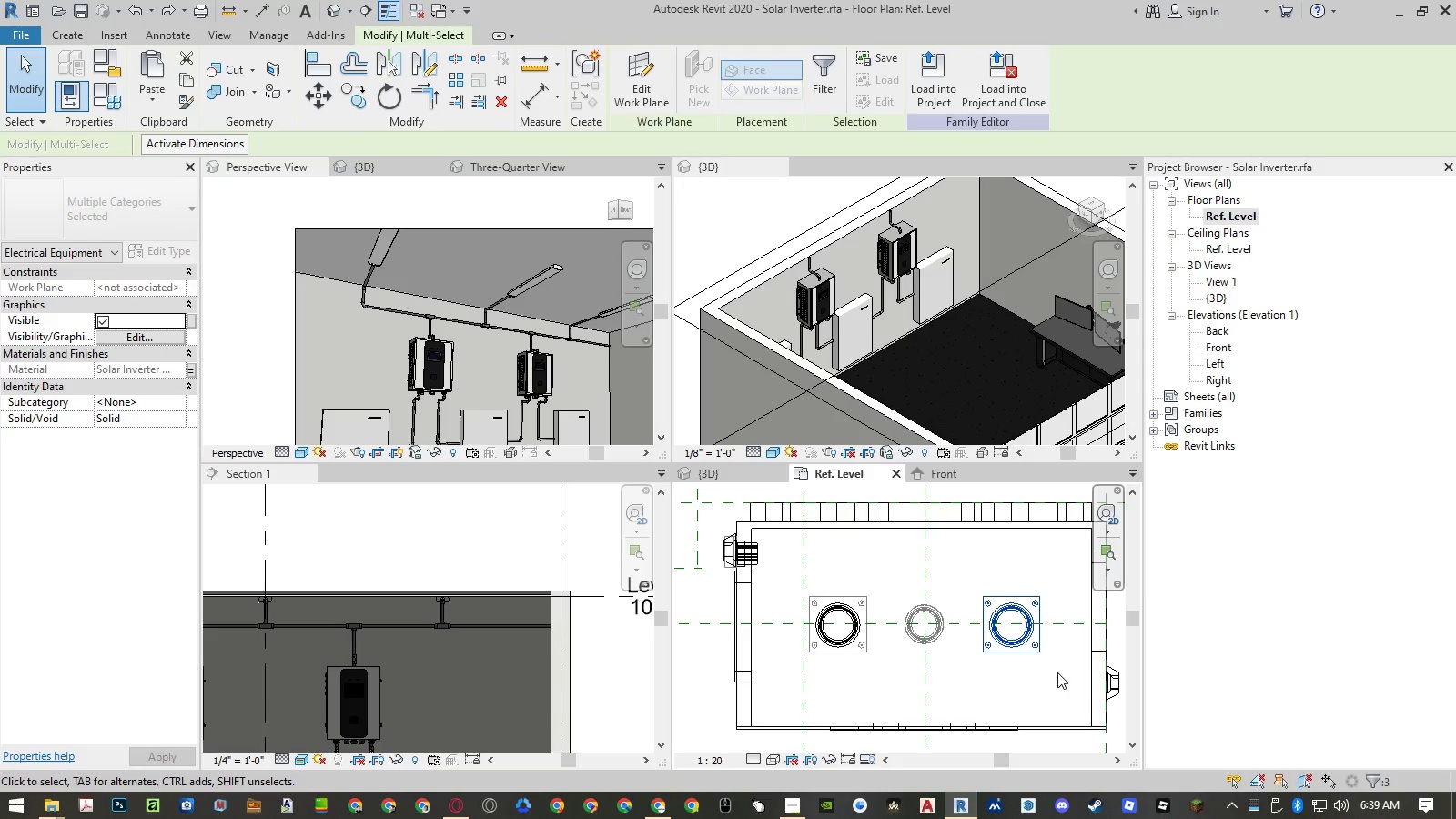 
type(mv)
 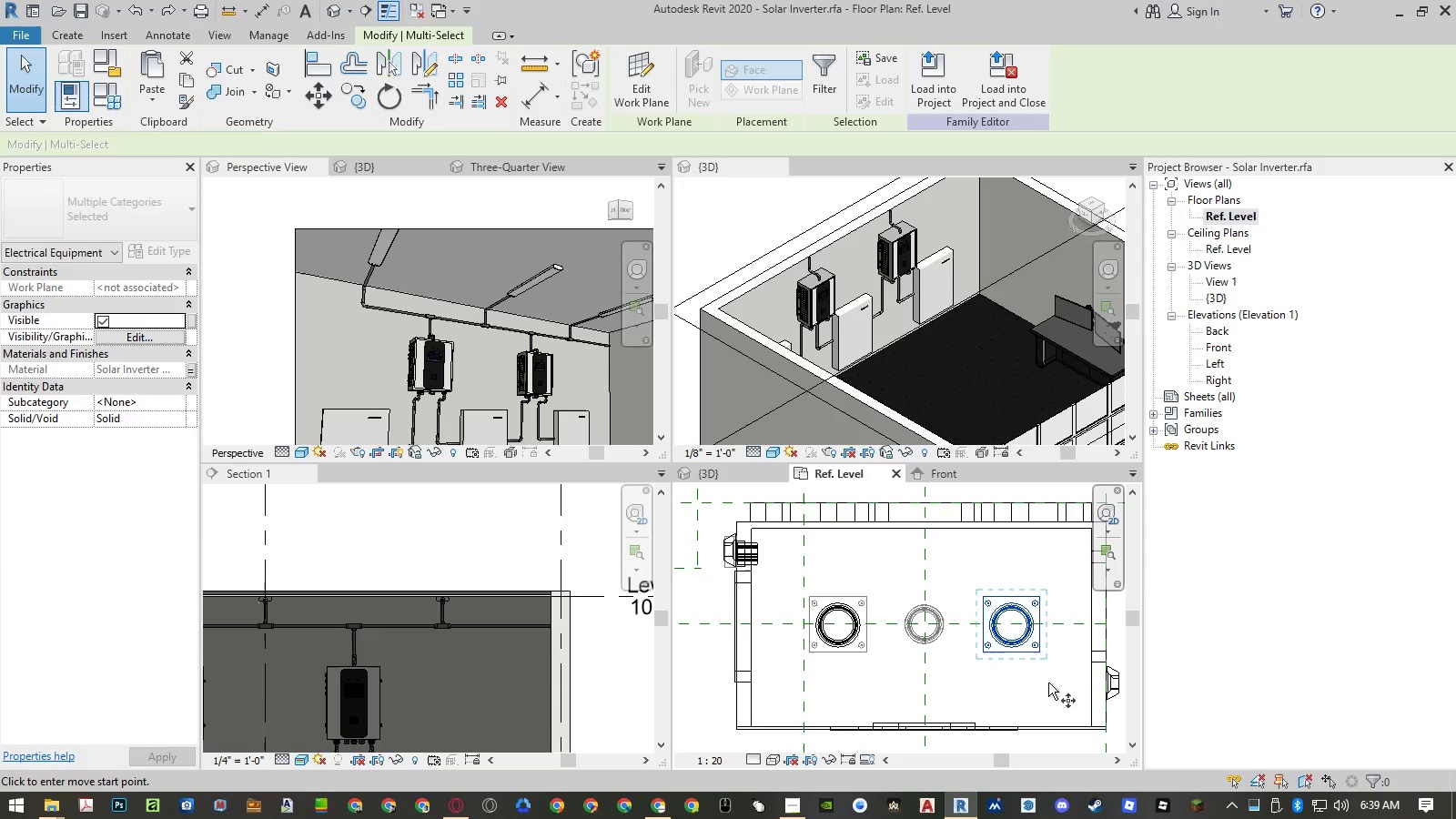 
left_click([1048, 682])
 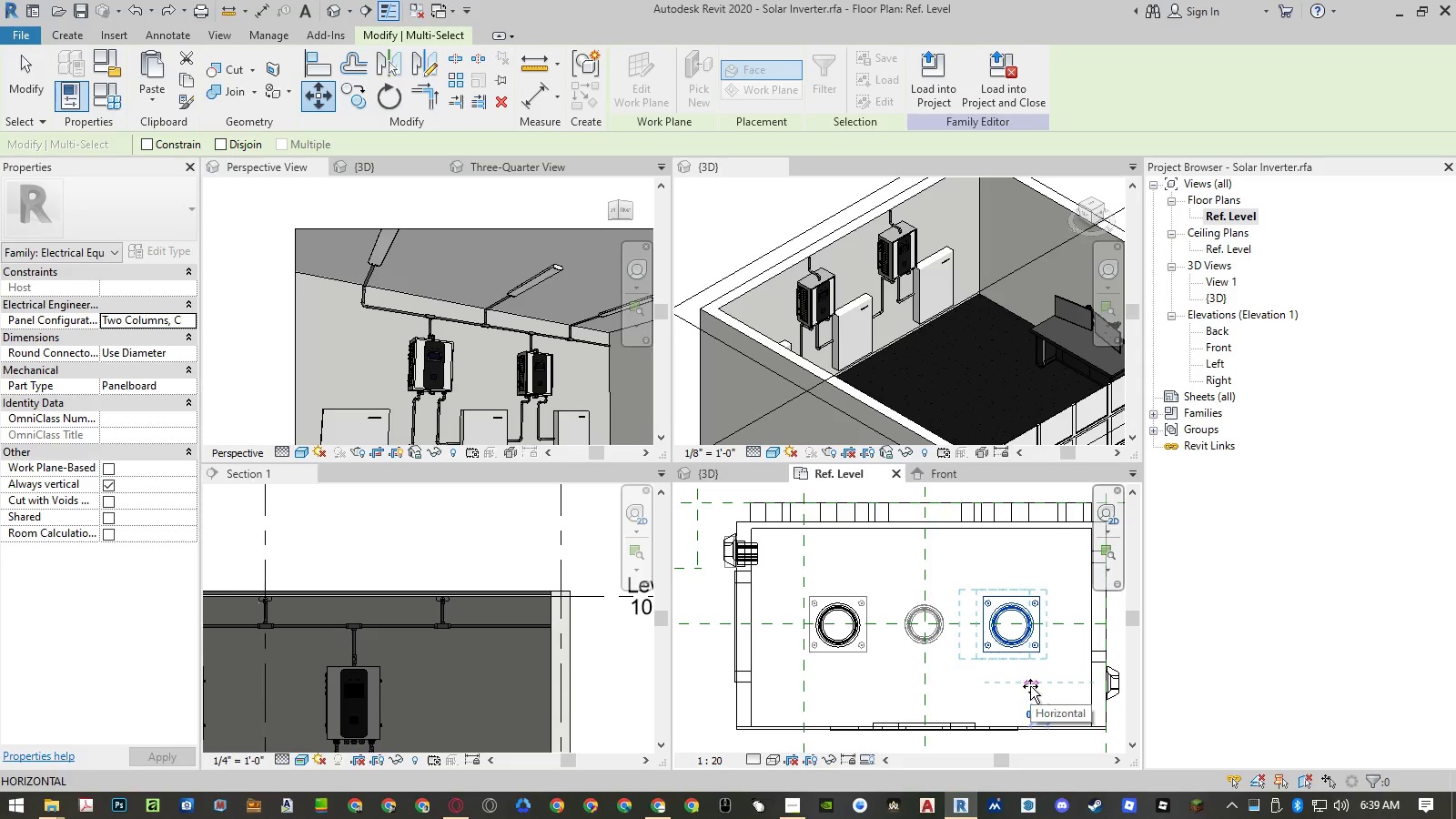 
key(Numpad1)
 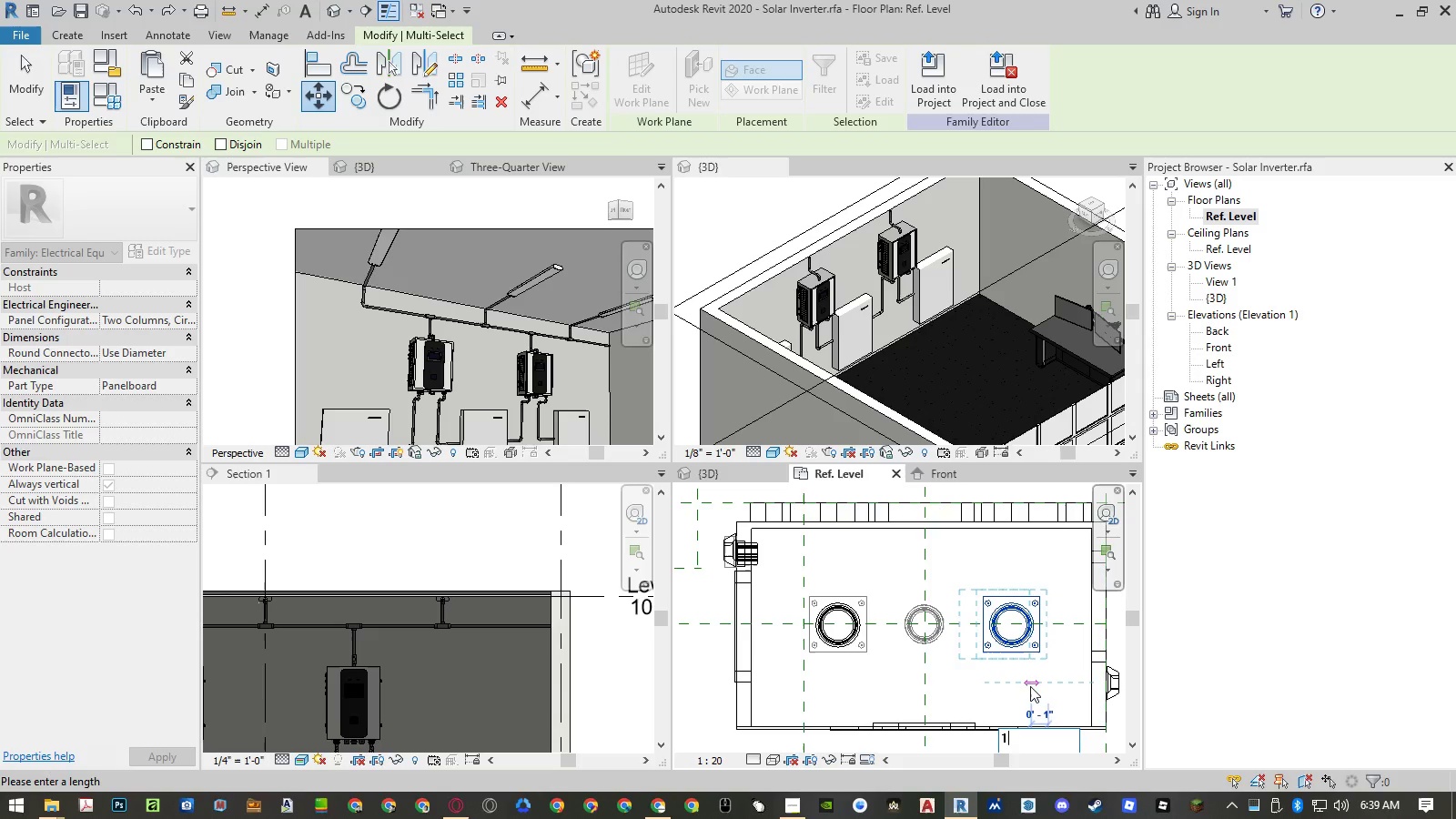 
key(Shift+ShiftRight)
 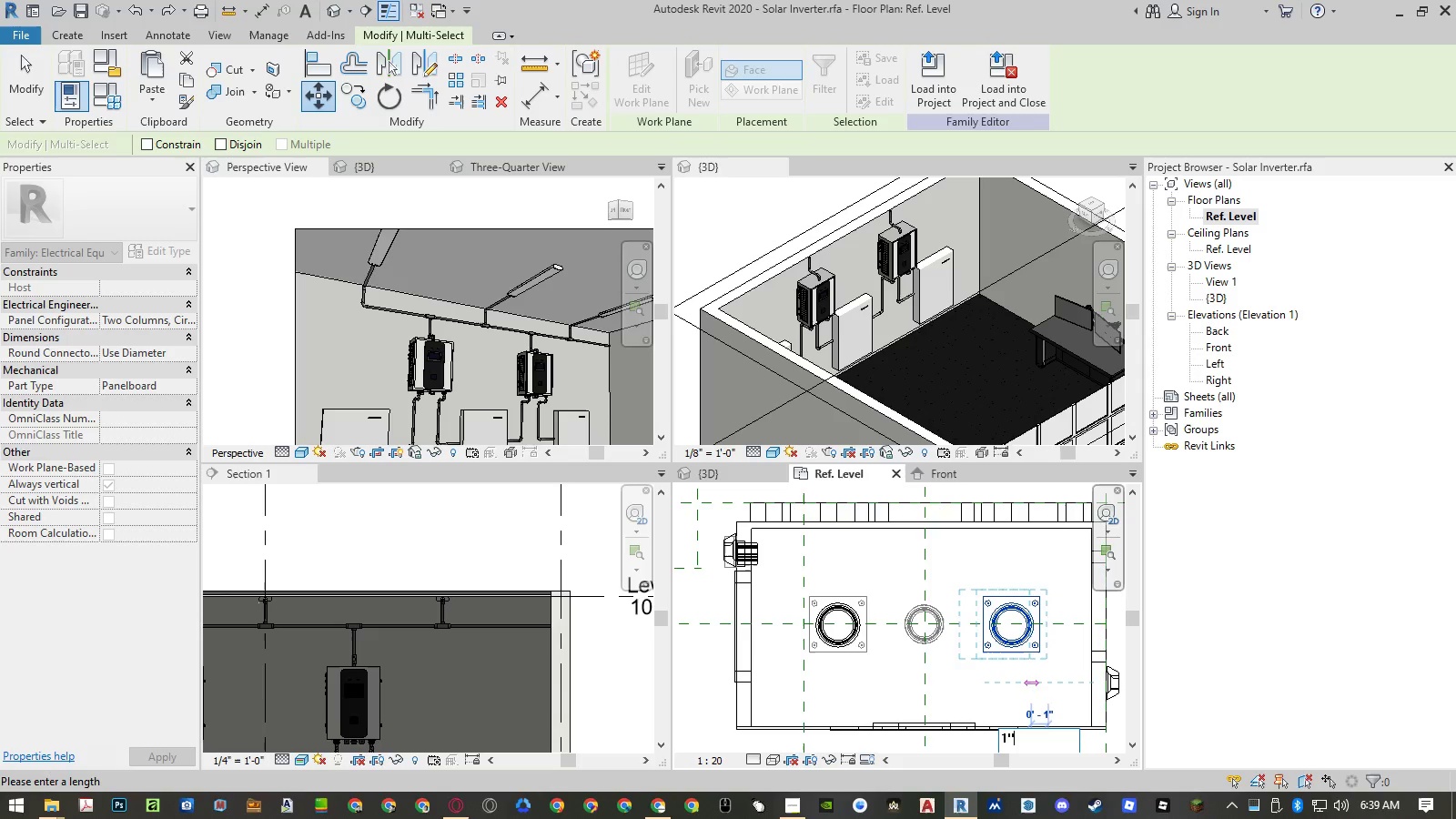 
key(Shift+Quote)
 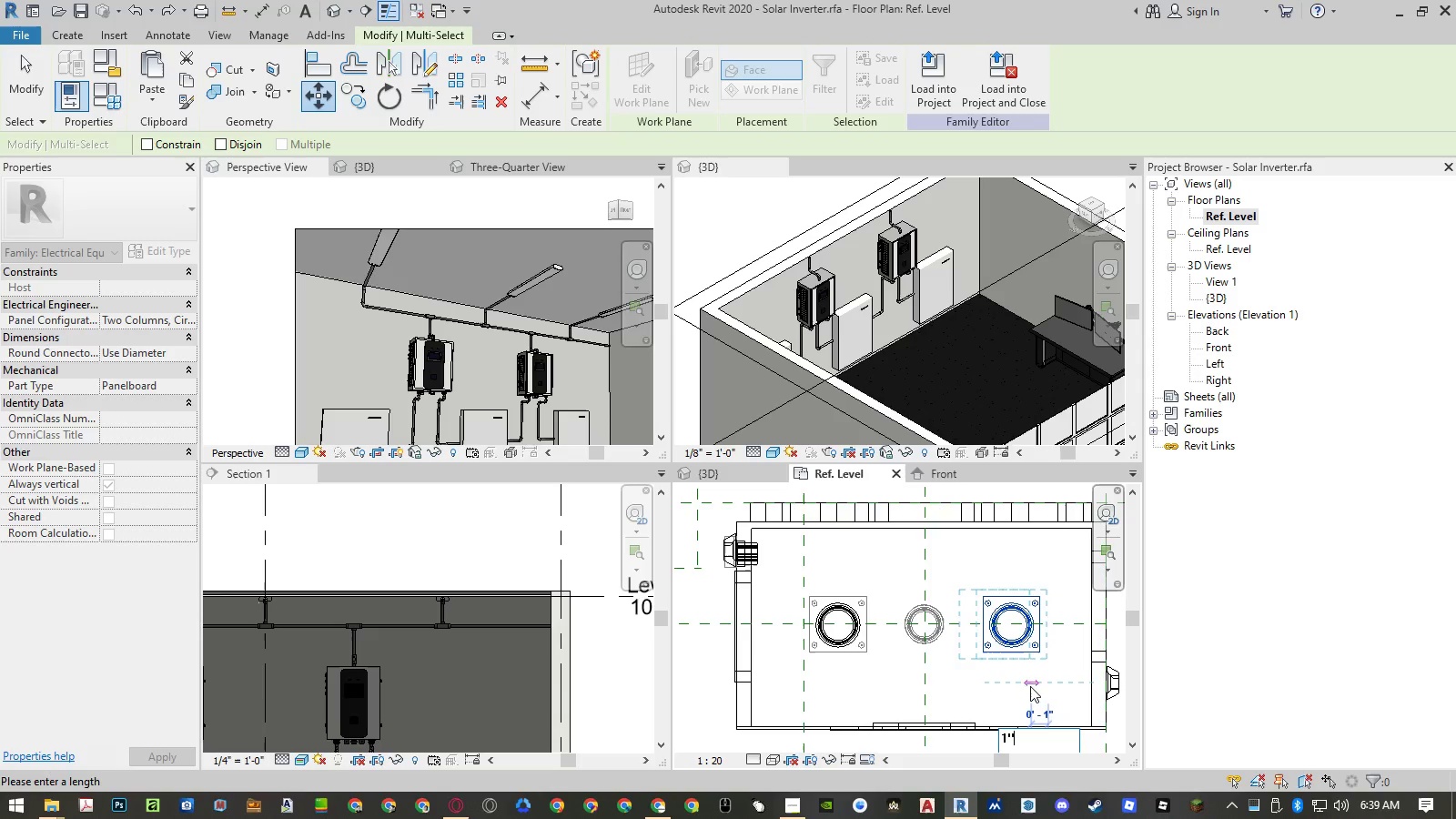 
key(Enter)
 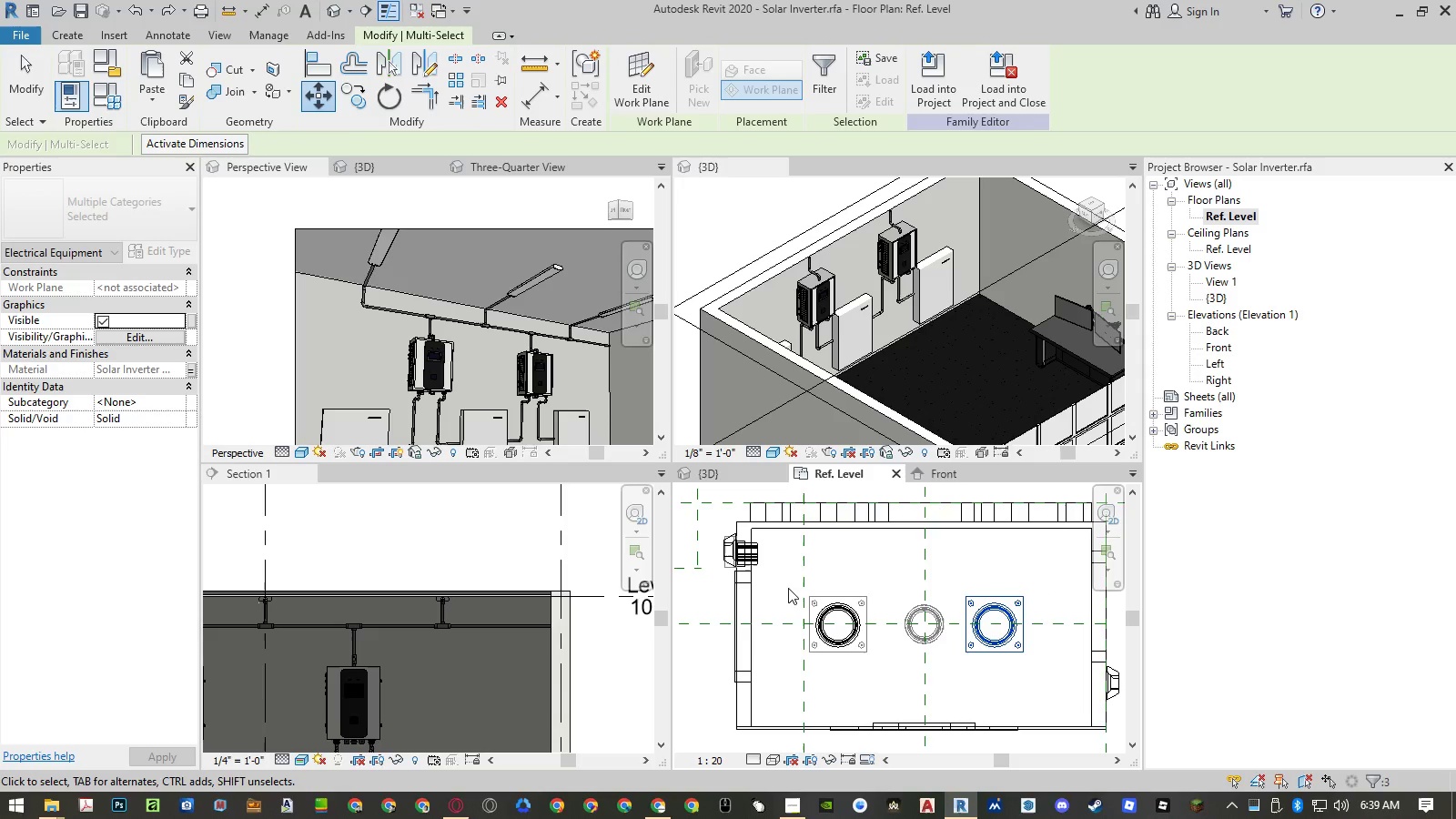 
left_click_drag(start_coordinate=[783, 583], to_coordinate=[875, 659])
 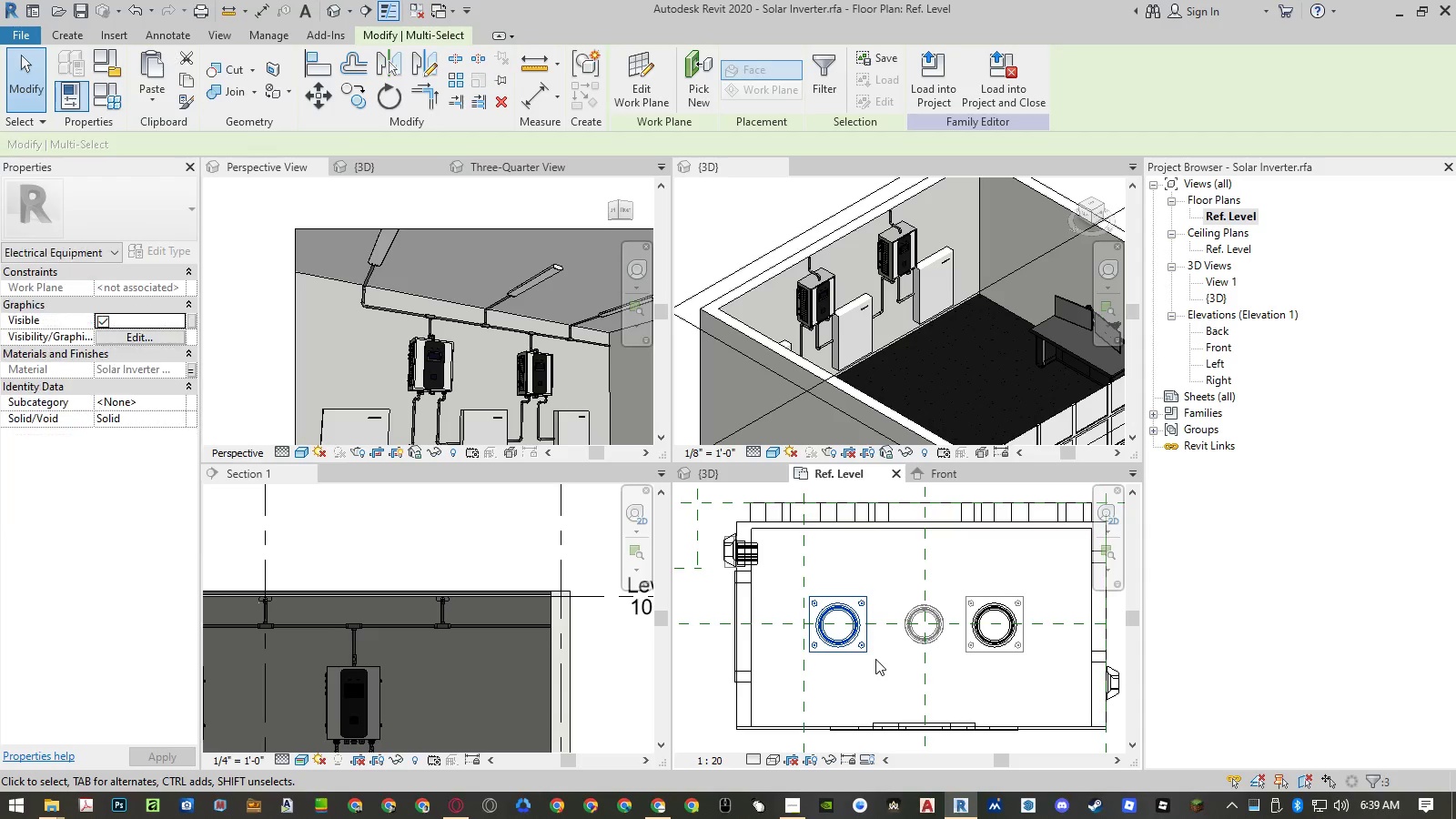 
type(mv)
 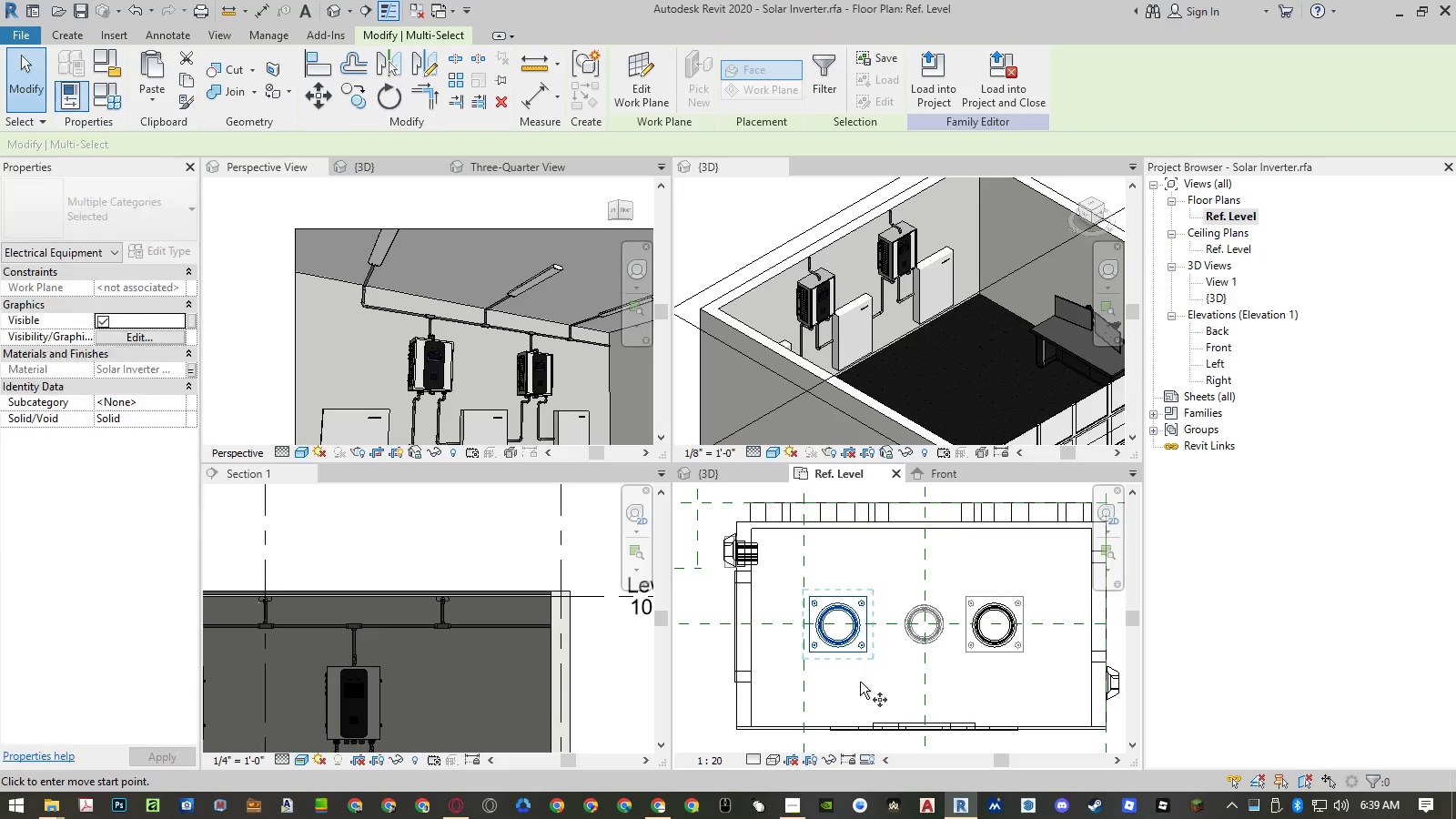 
left_click([860, 682])
 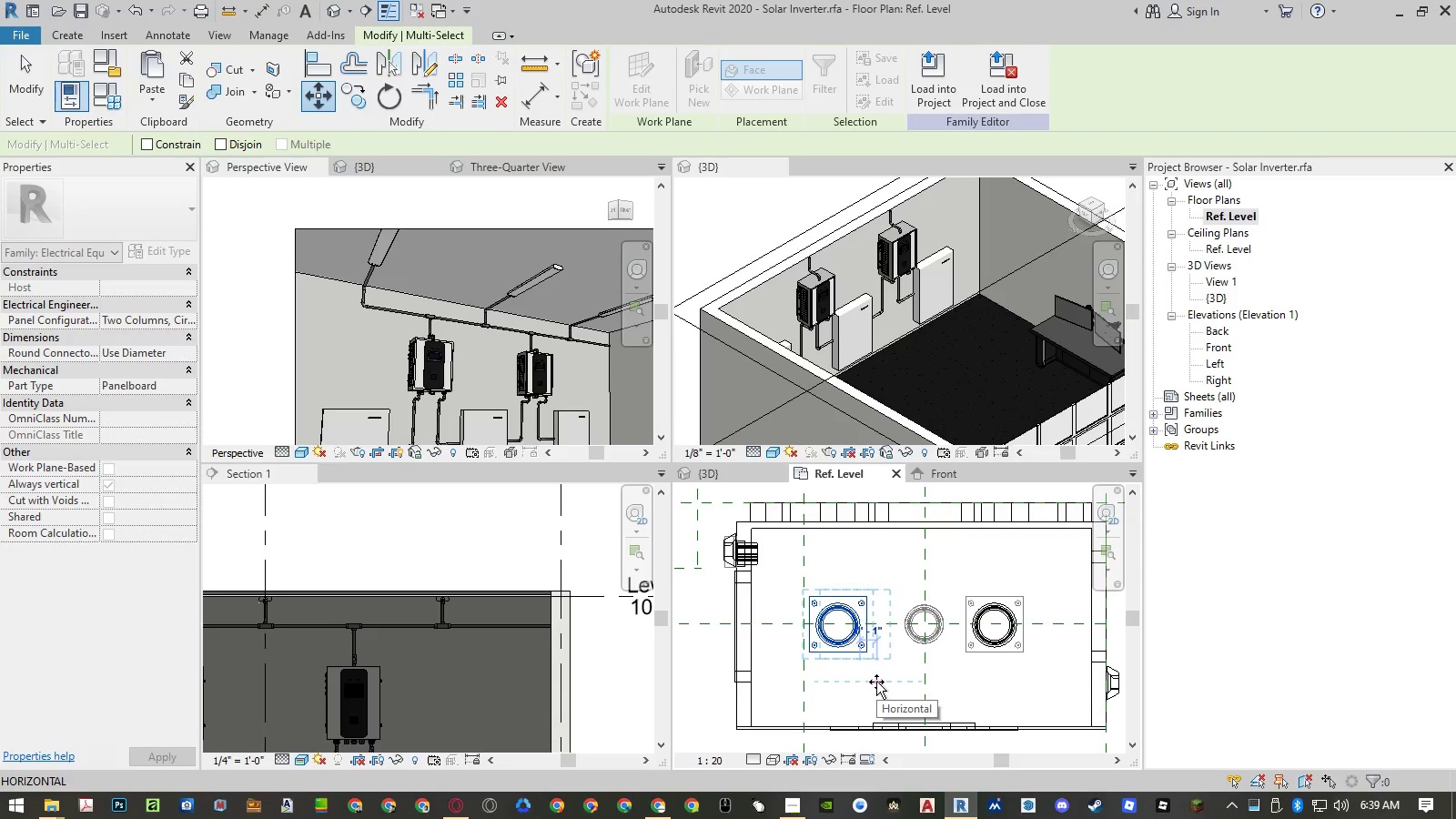 
key(Numpad1)
 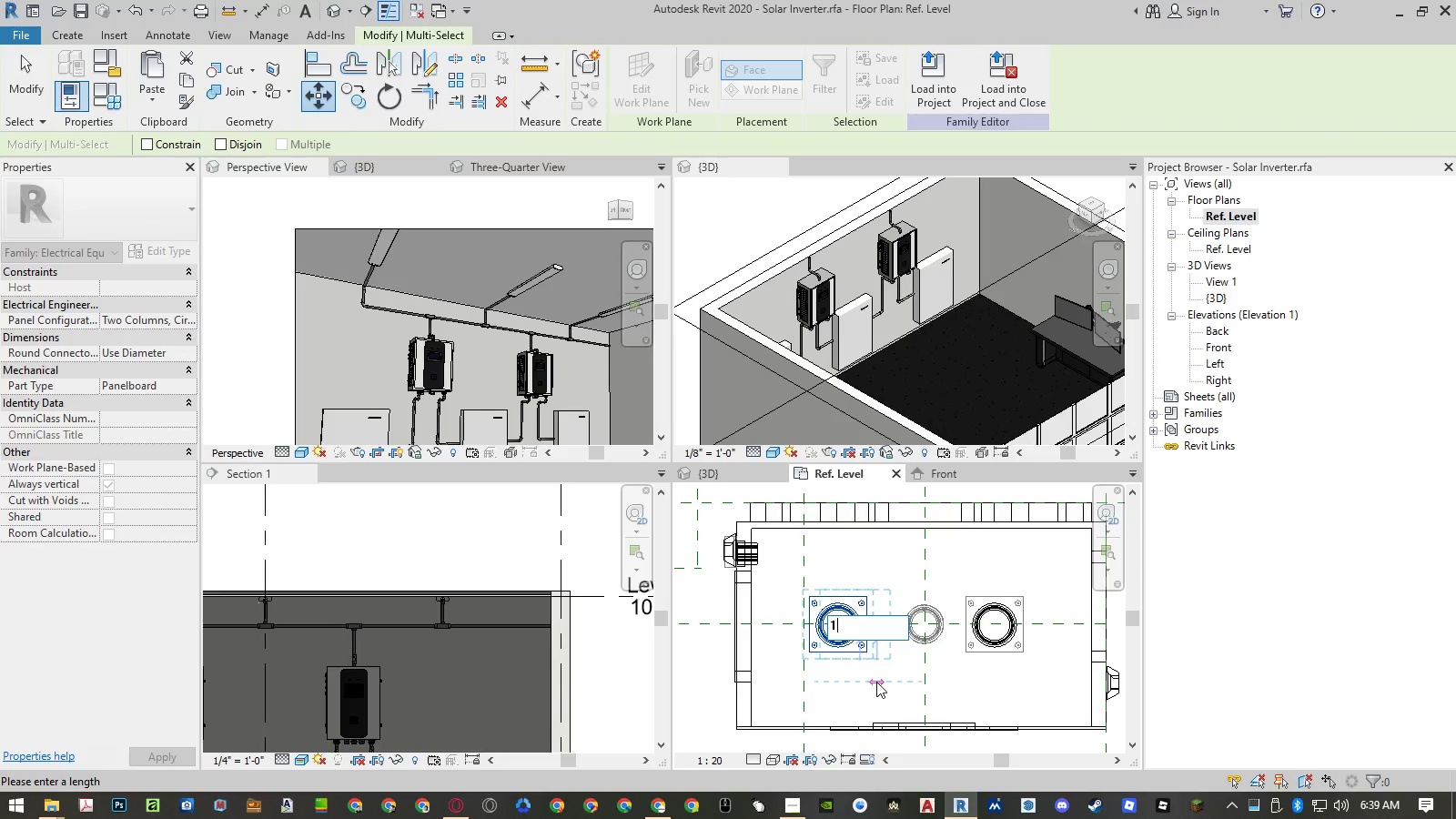 
key(Shift+ShiftRight)
 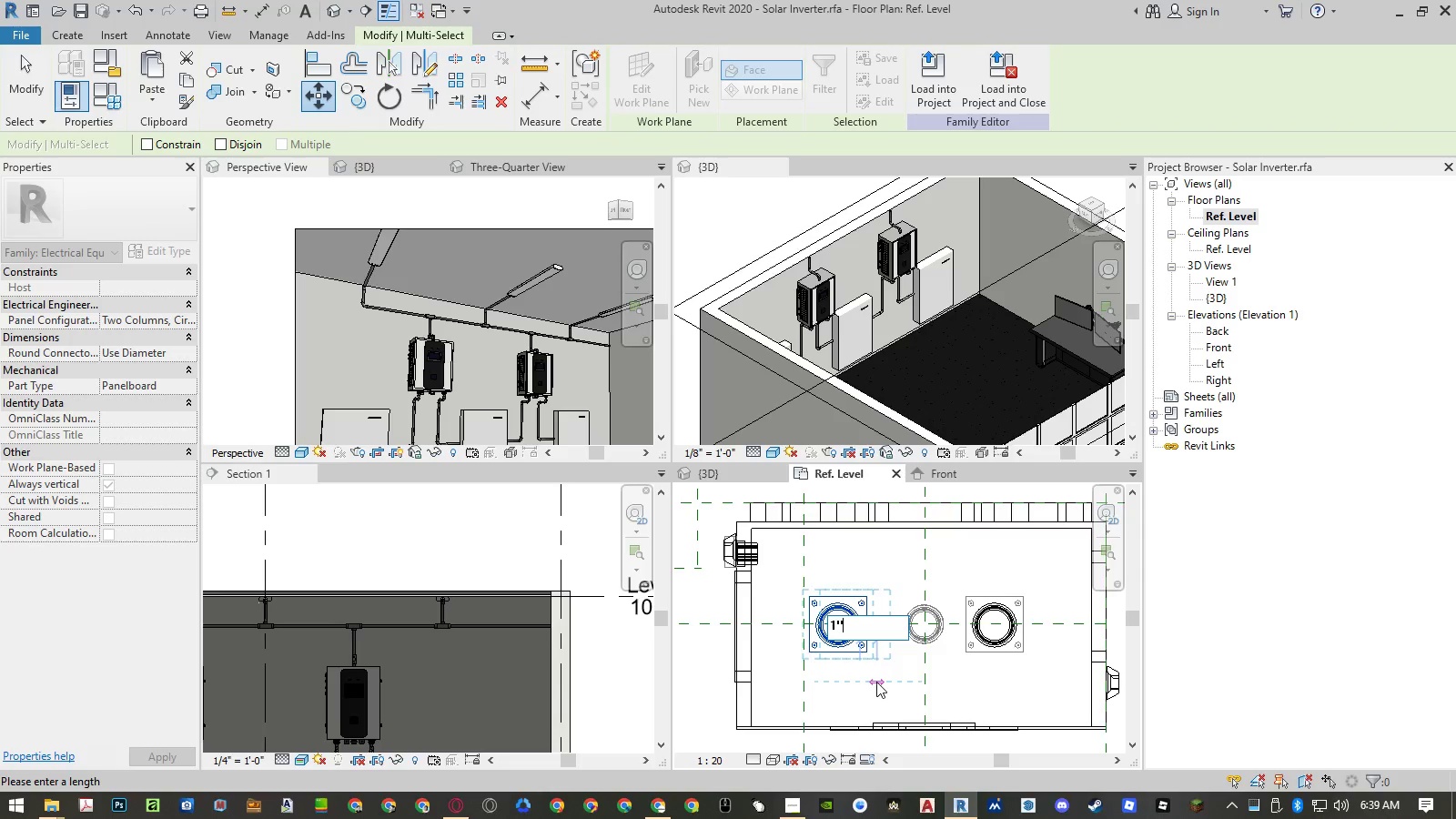 
key(Shift+Quote)
 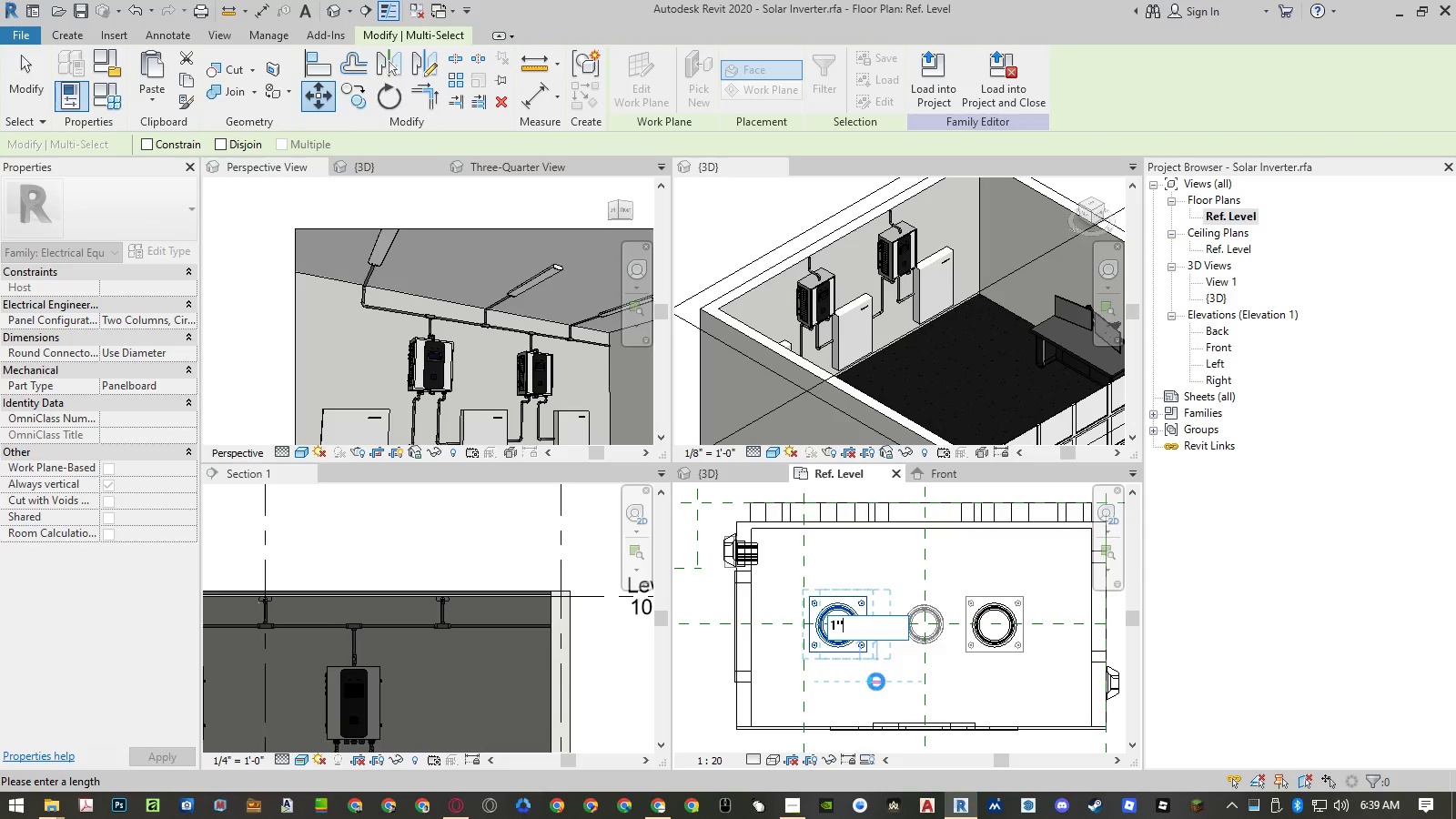 
key(Enter)
 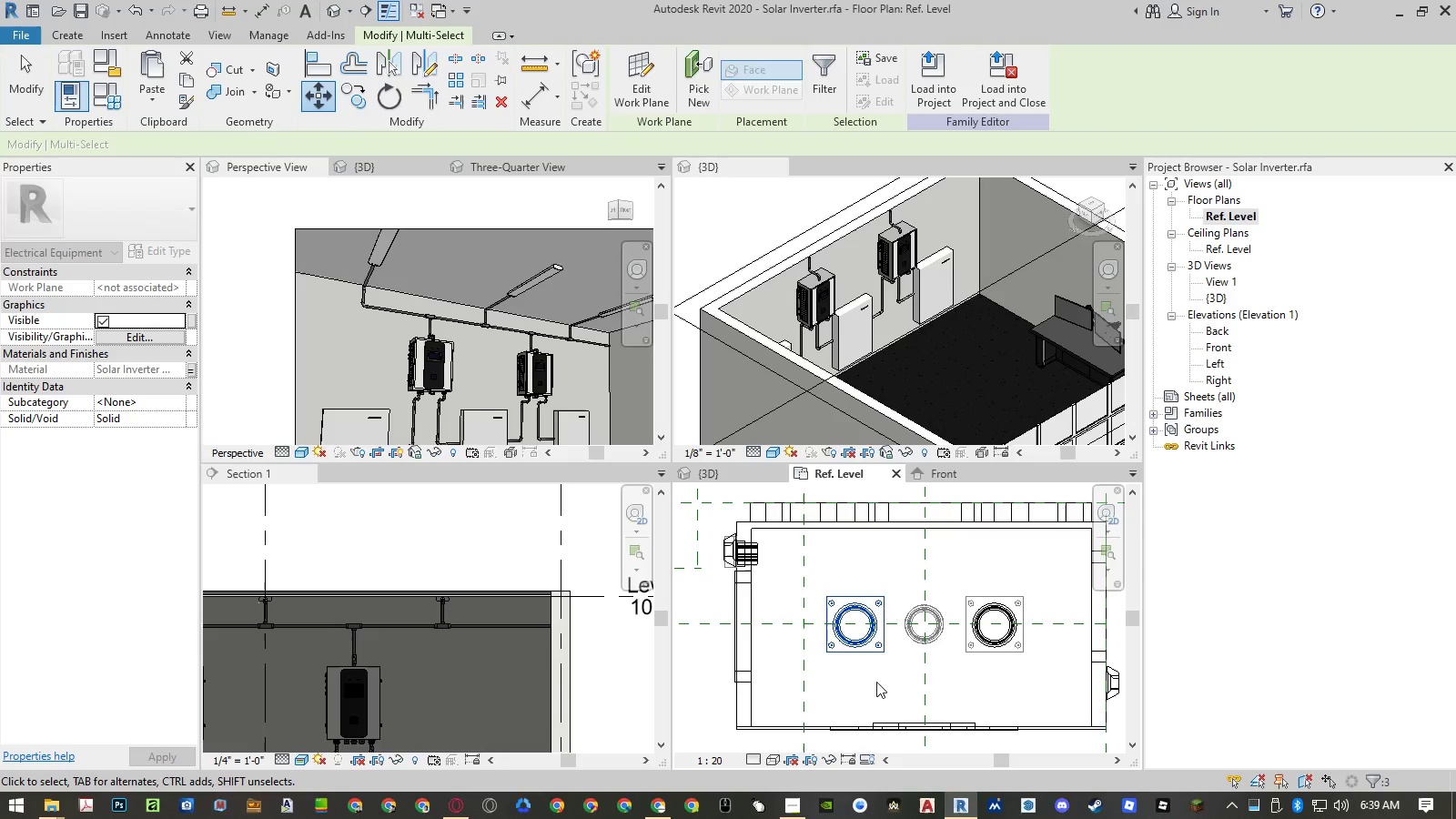 
key(Escape)
 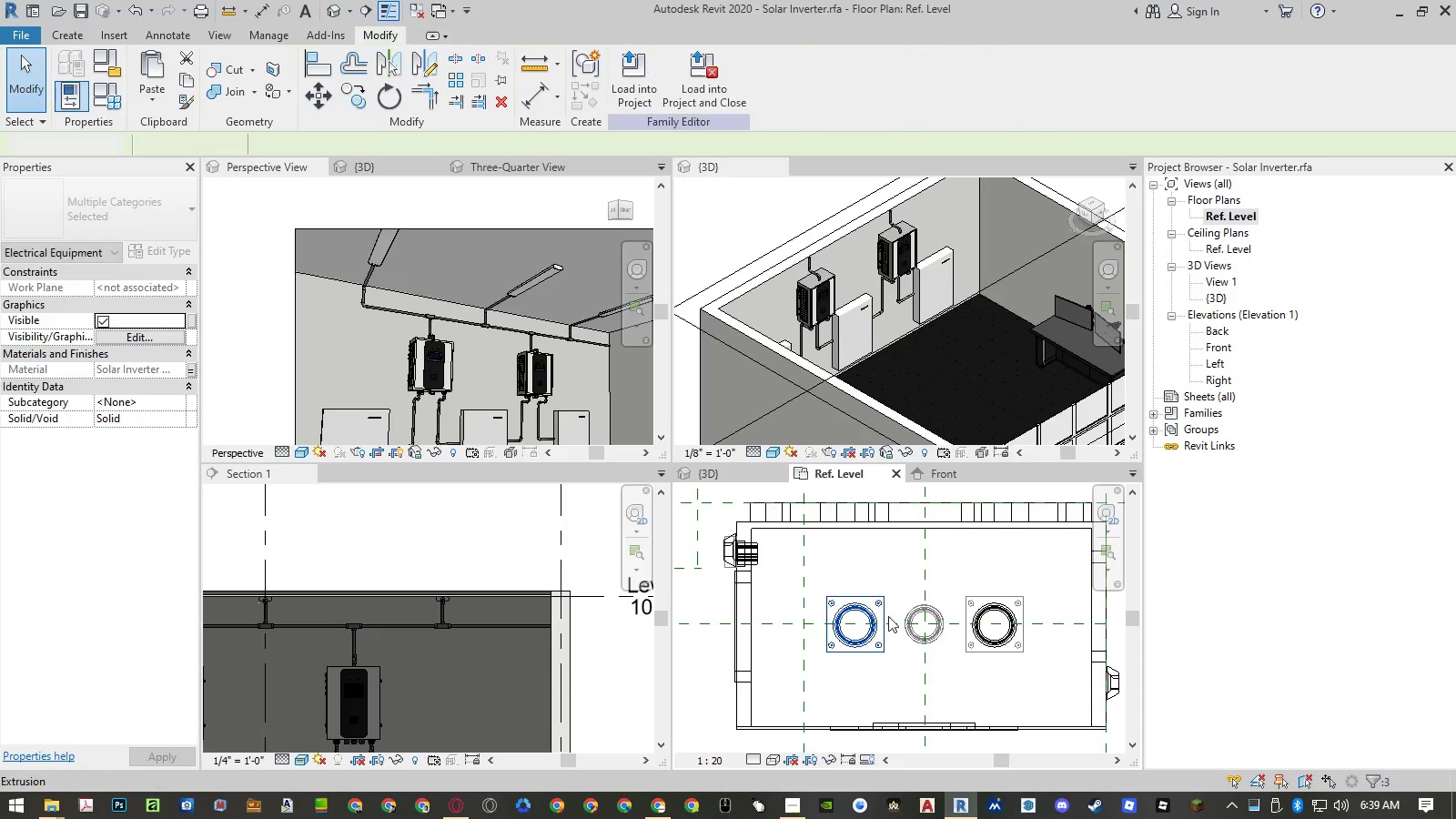 
key(Escape)
 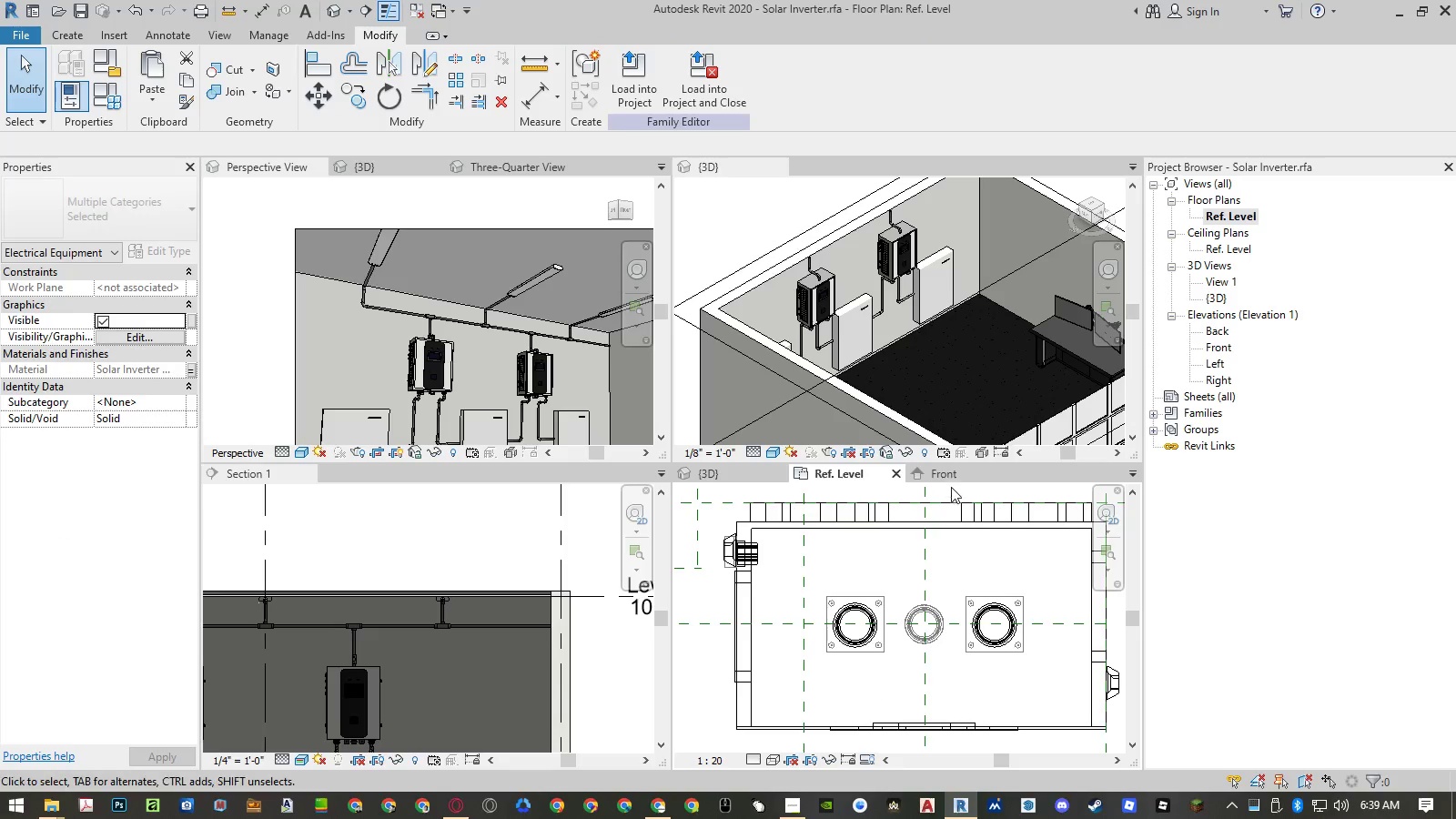 
left_click([951, 475])
 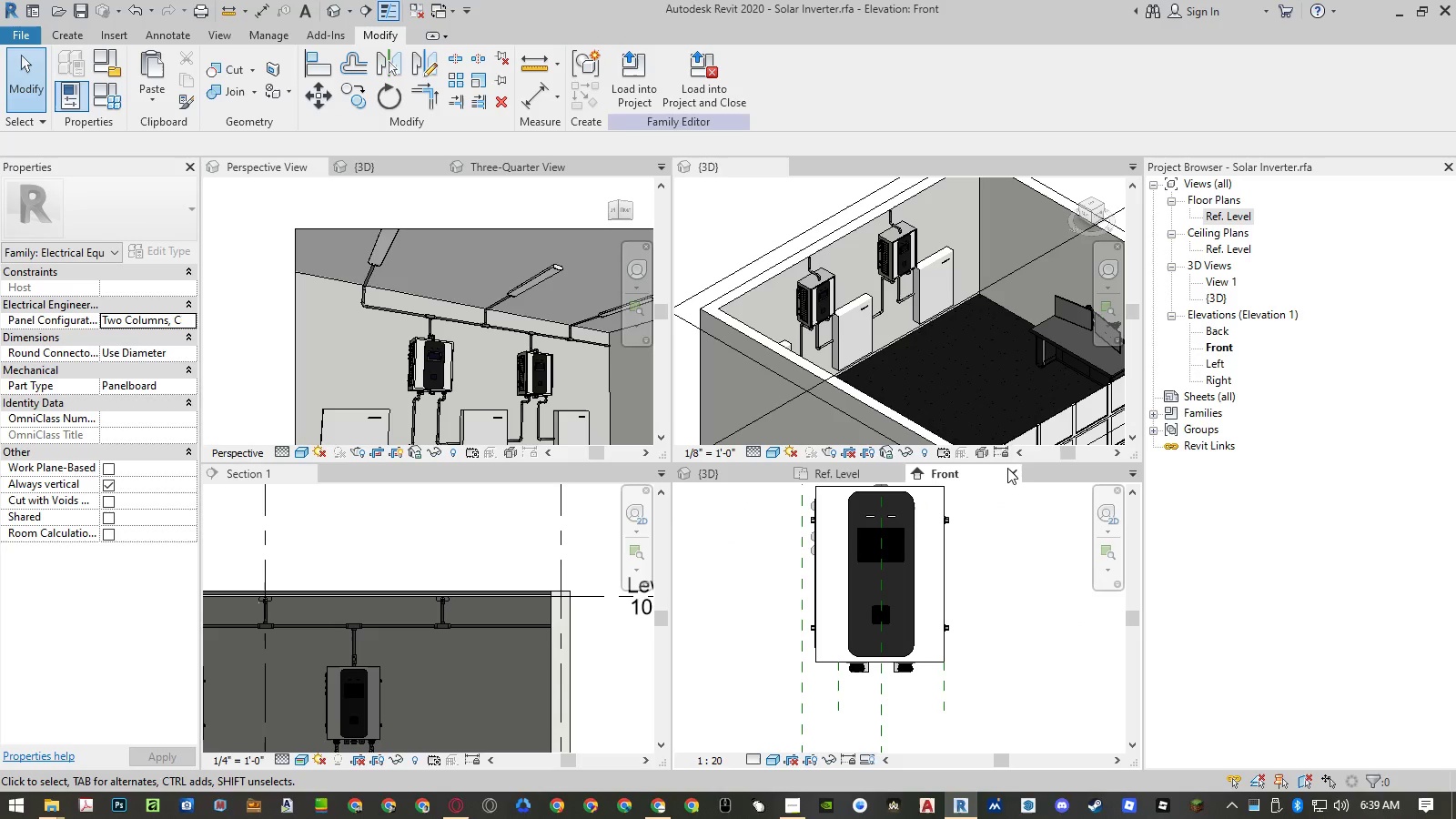 
left_click([719, 91])
 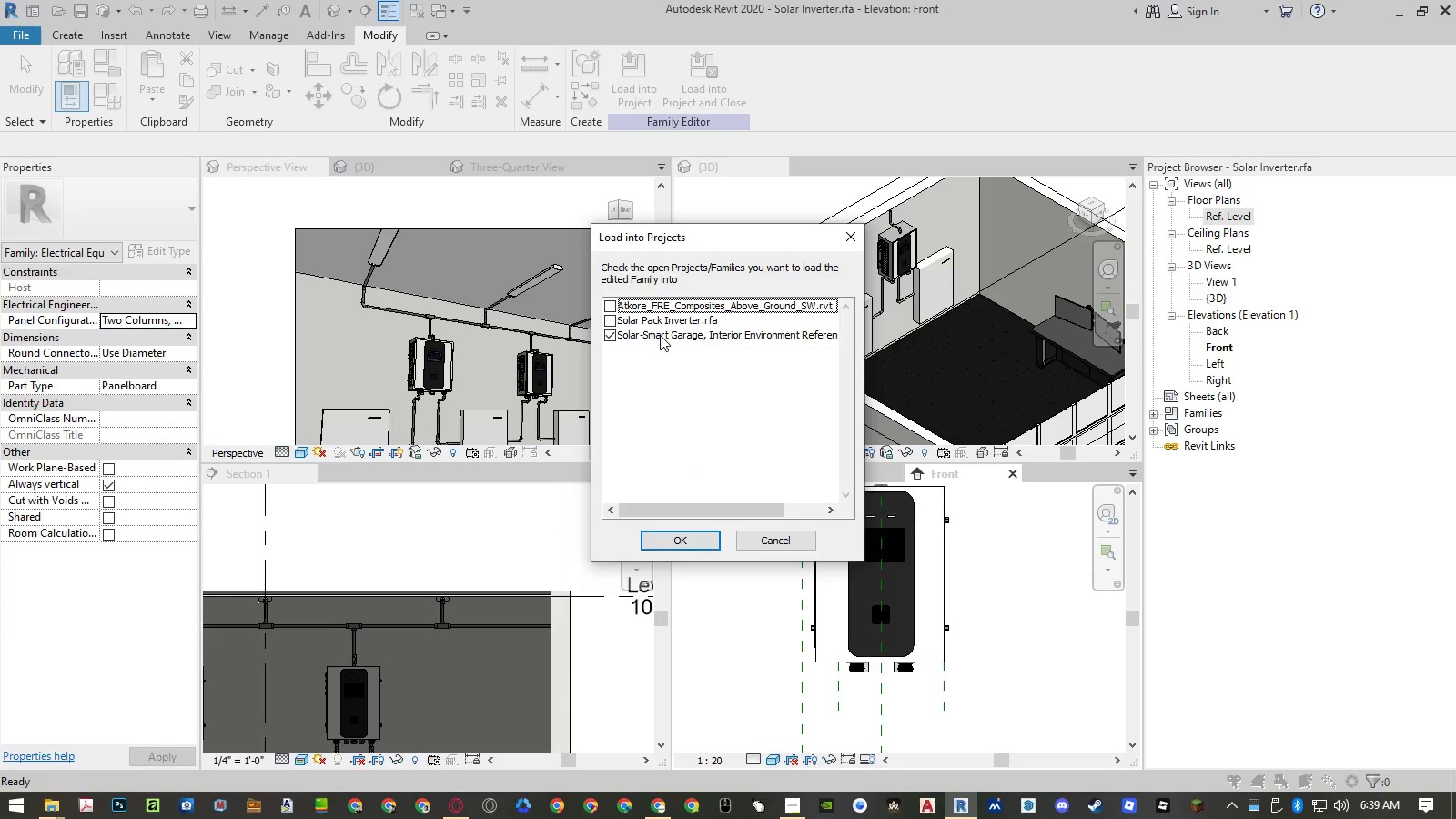 
left_click([609, 320])
 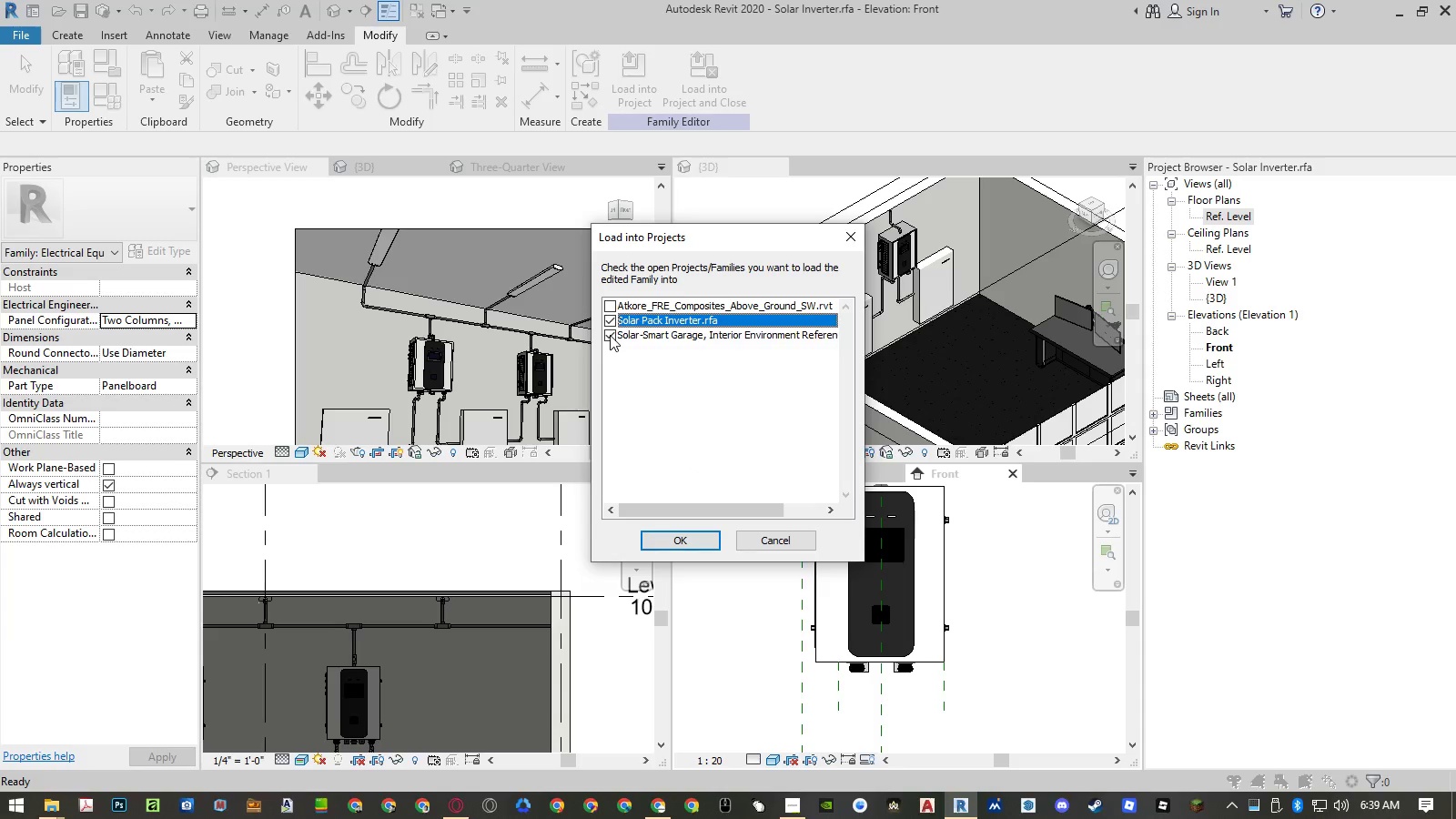 
left_click([610, 335])
 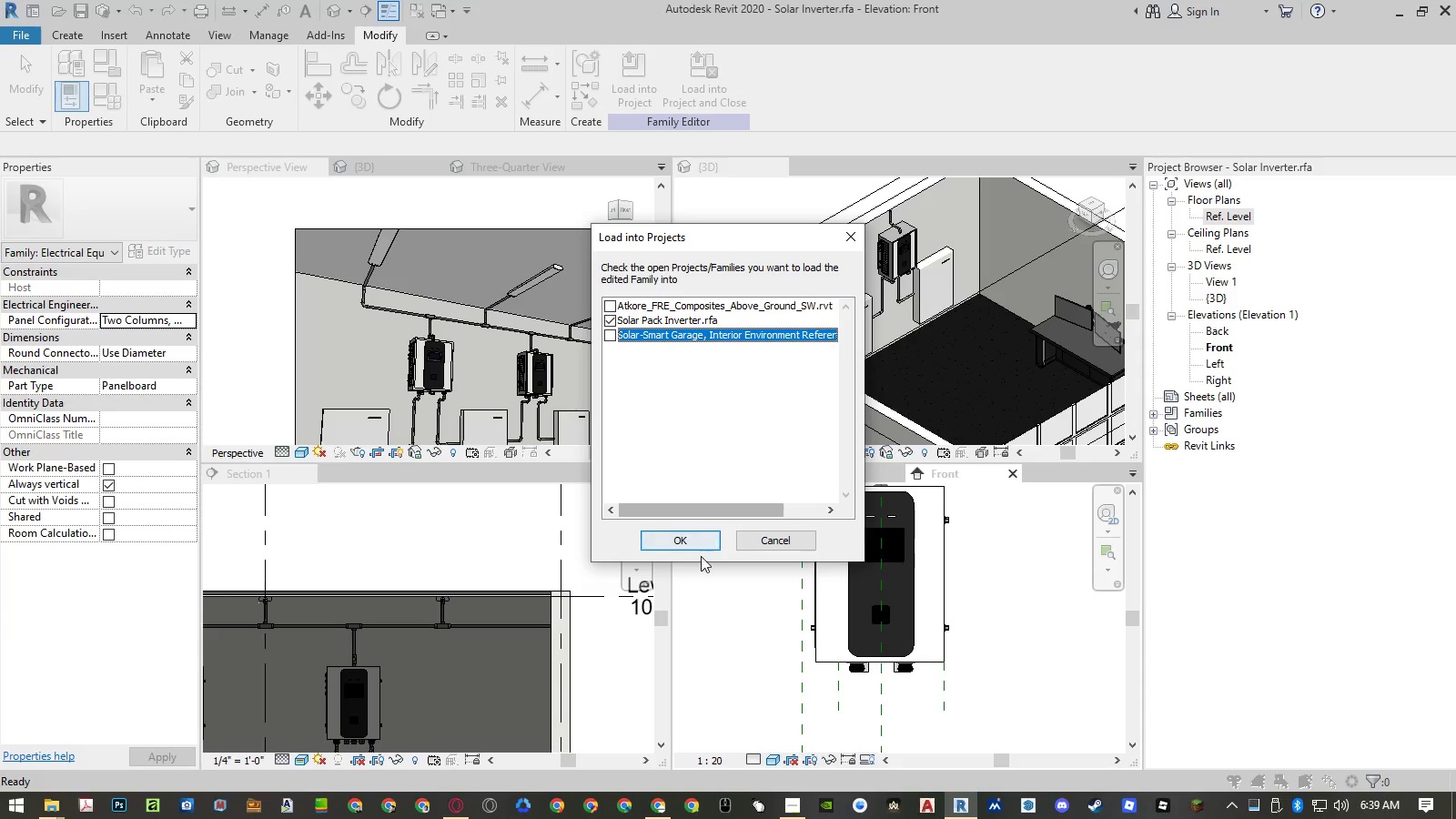 
left_click([695, 545])
 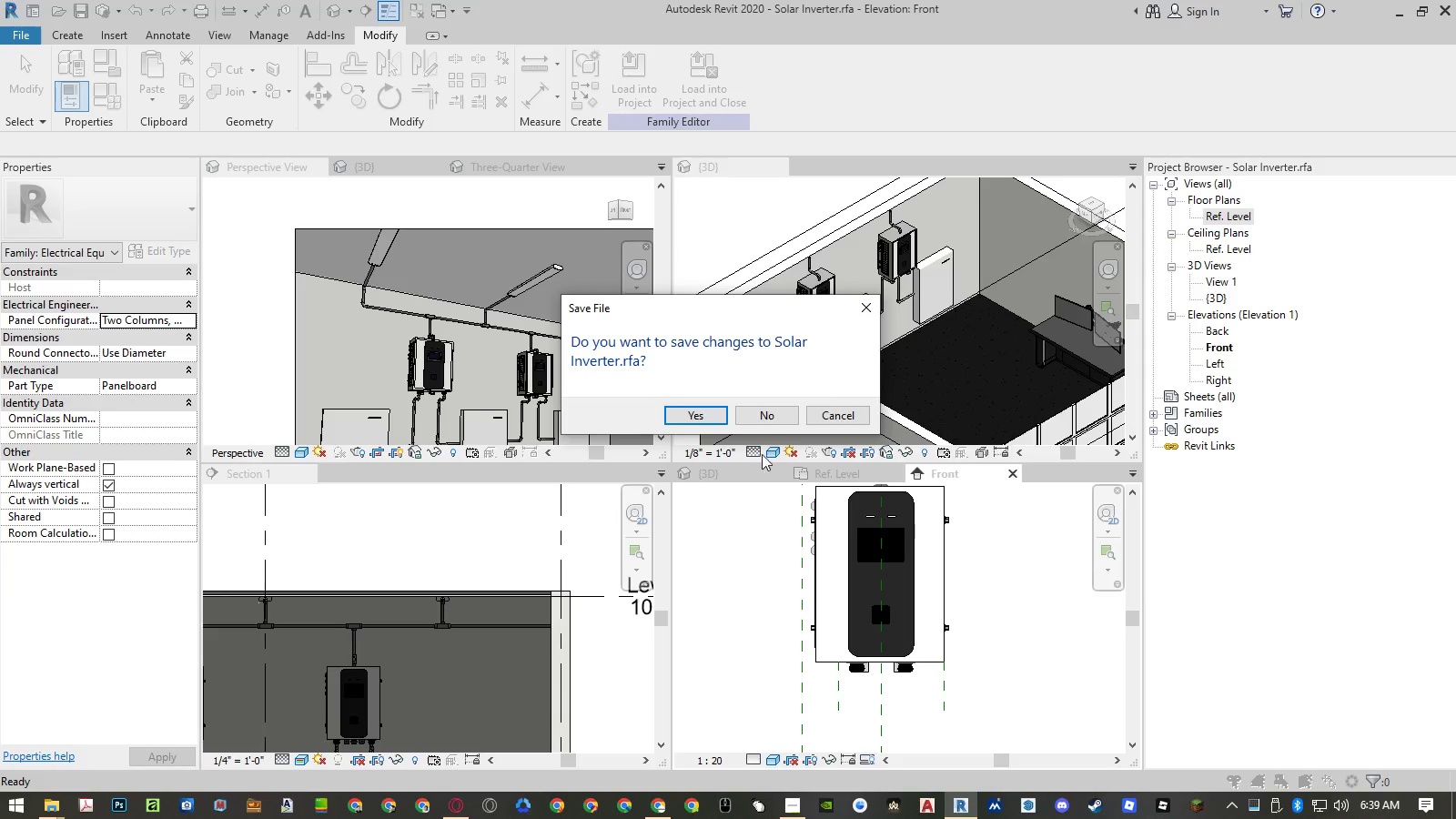 
left_click([770, 409])
 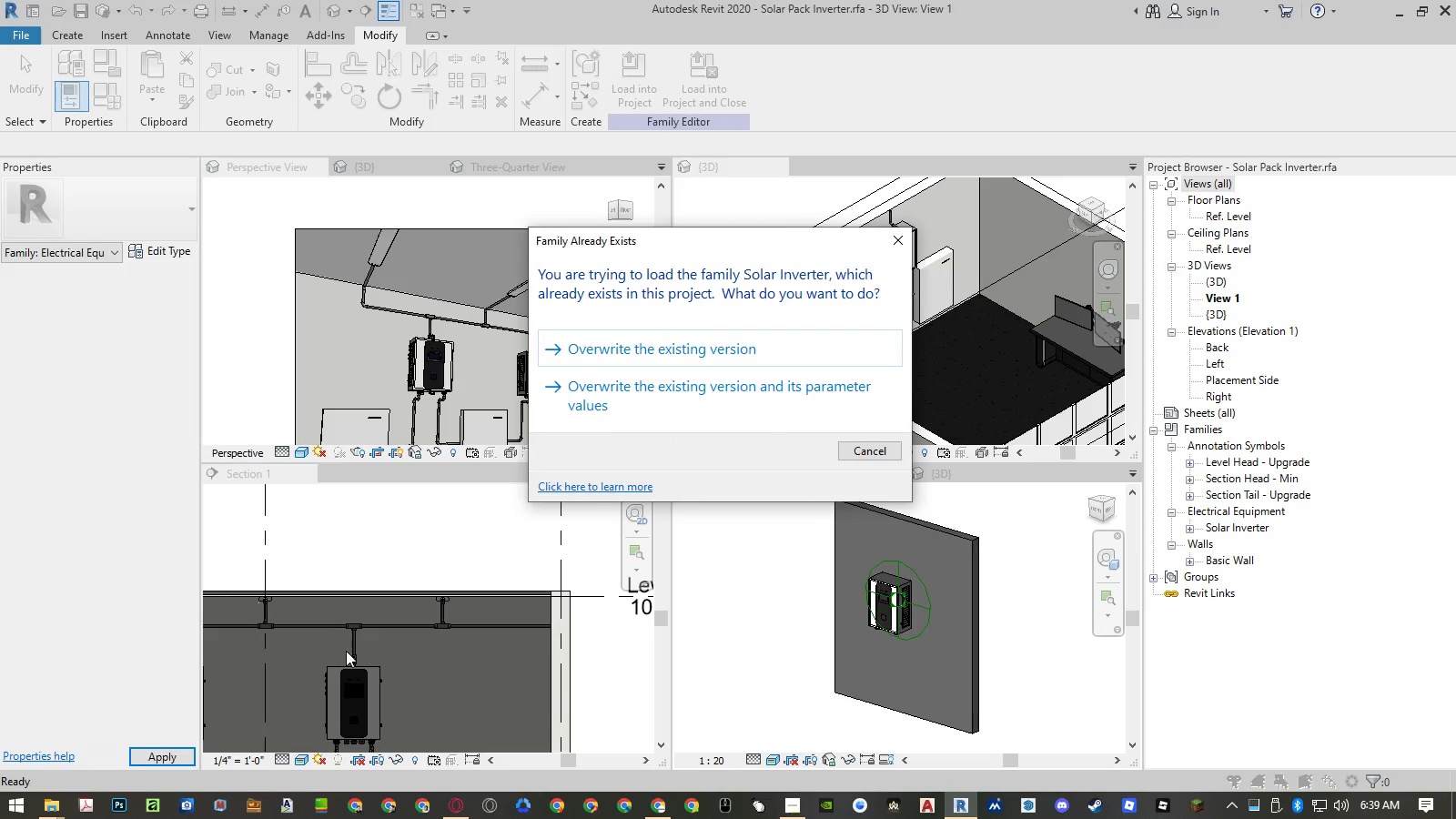 
left_click([714, 387])
 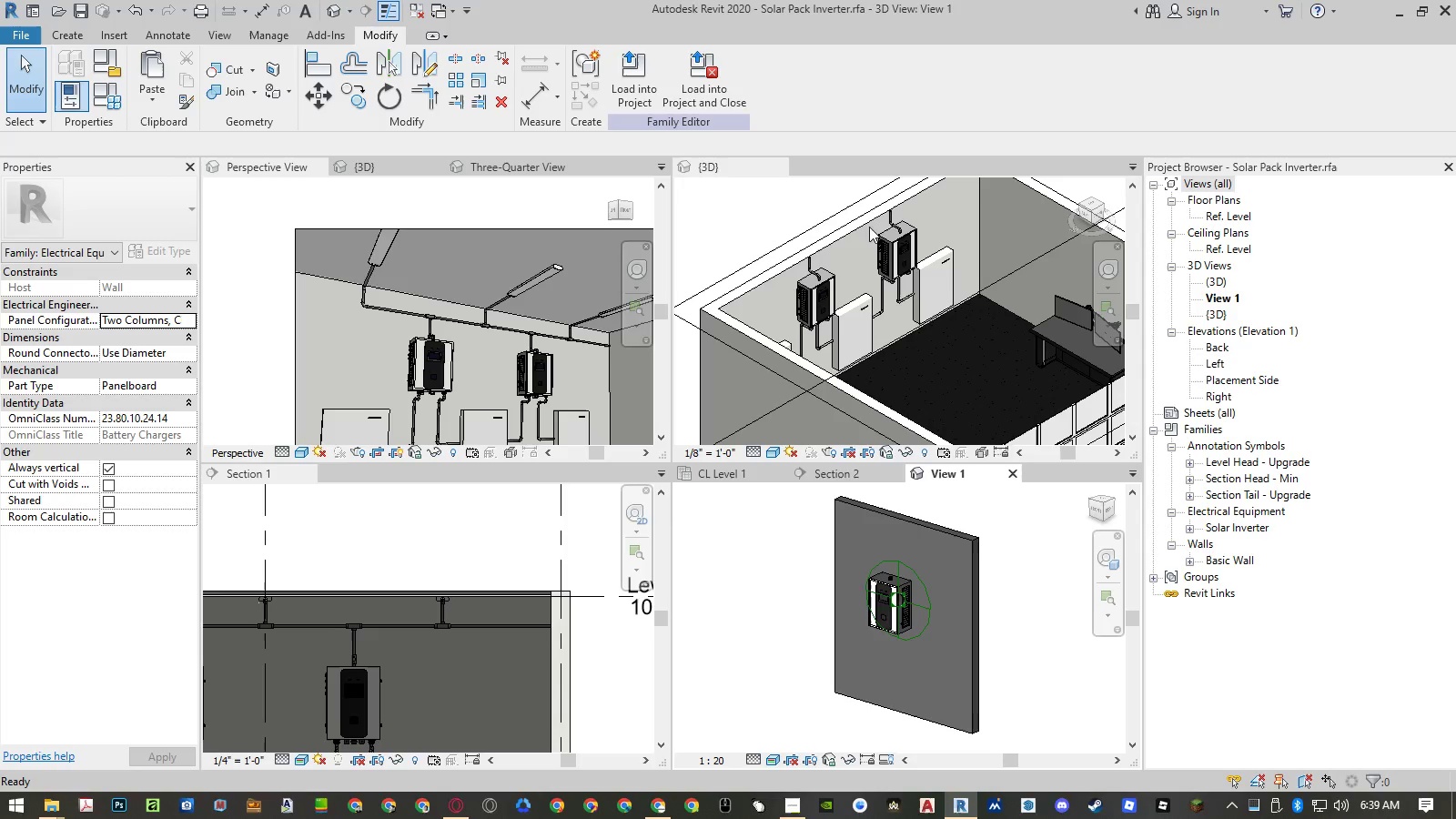 
wait(9.91)
 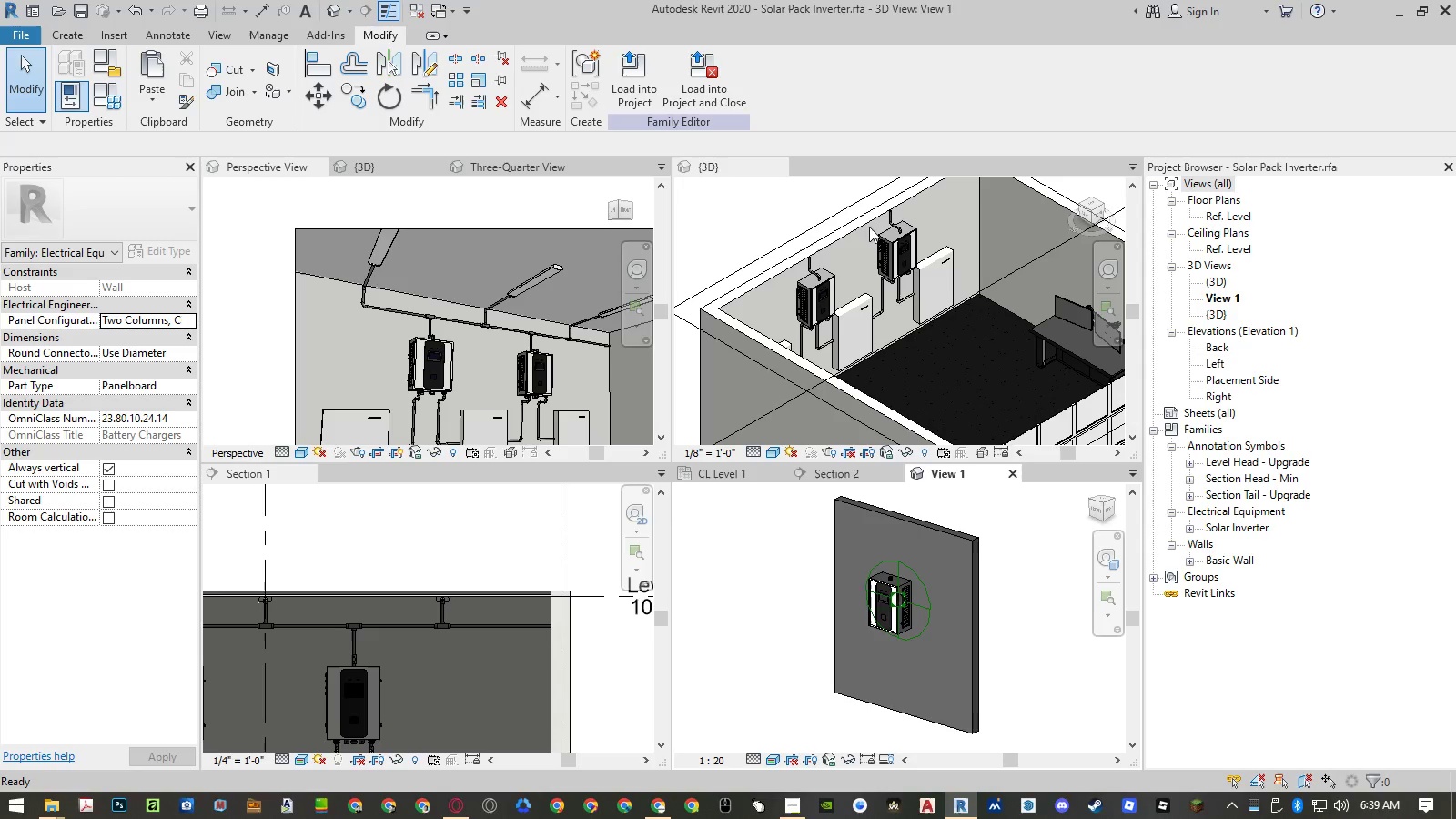 
left_click([690, 96])
 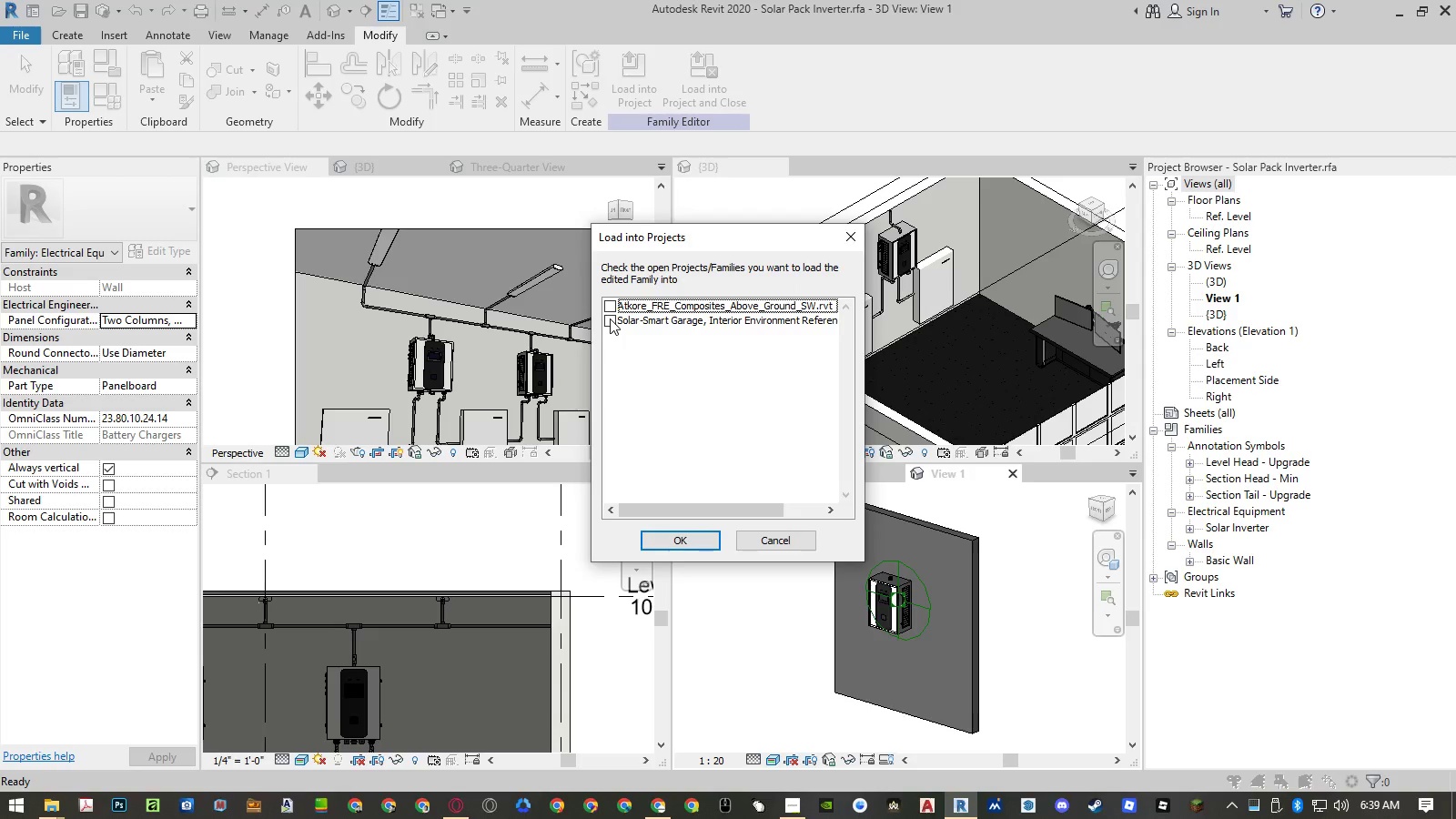 
left_click([610, 318])
 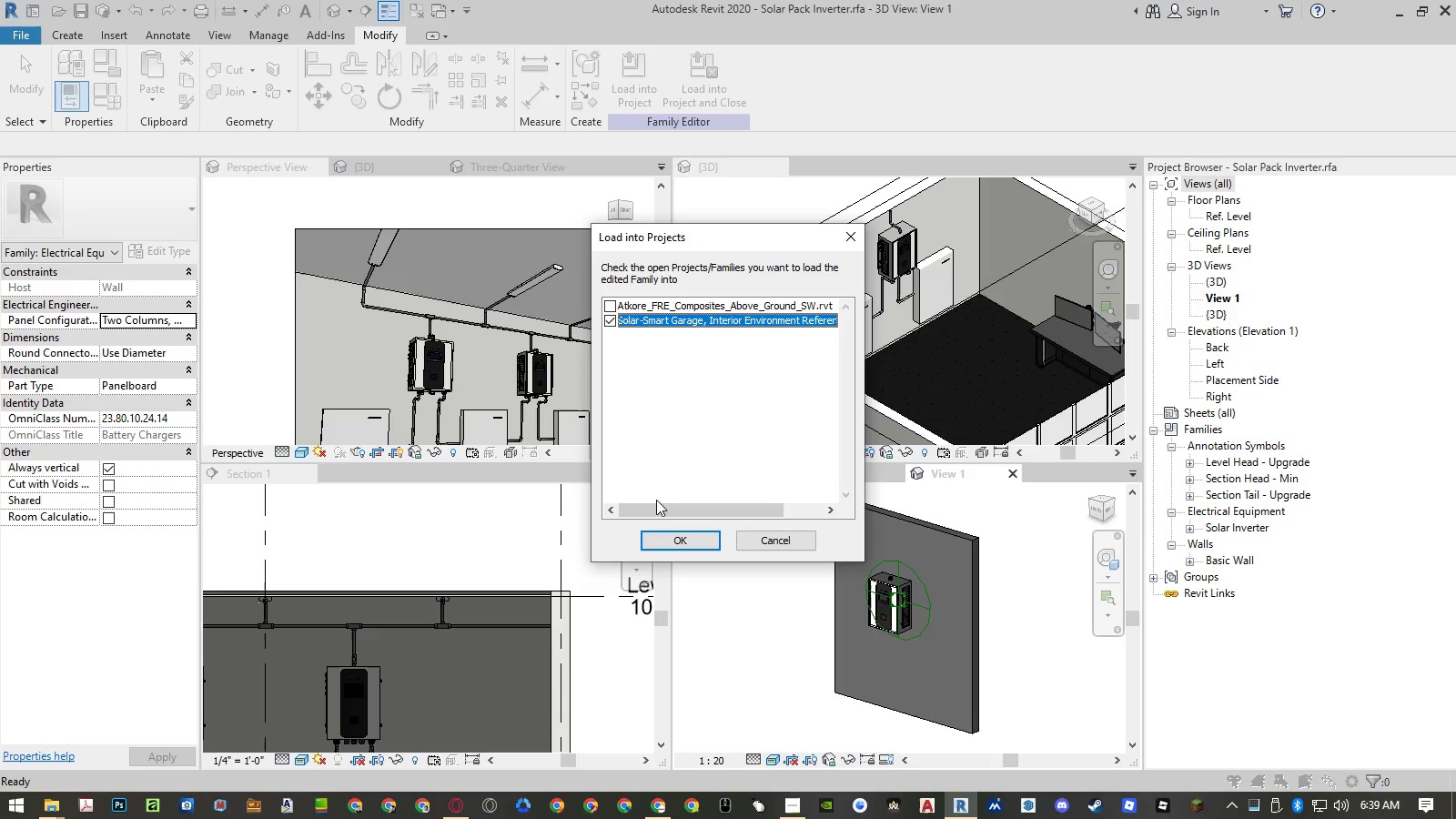 
left_click([662, 536])
 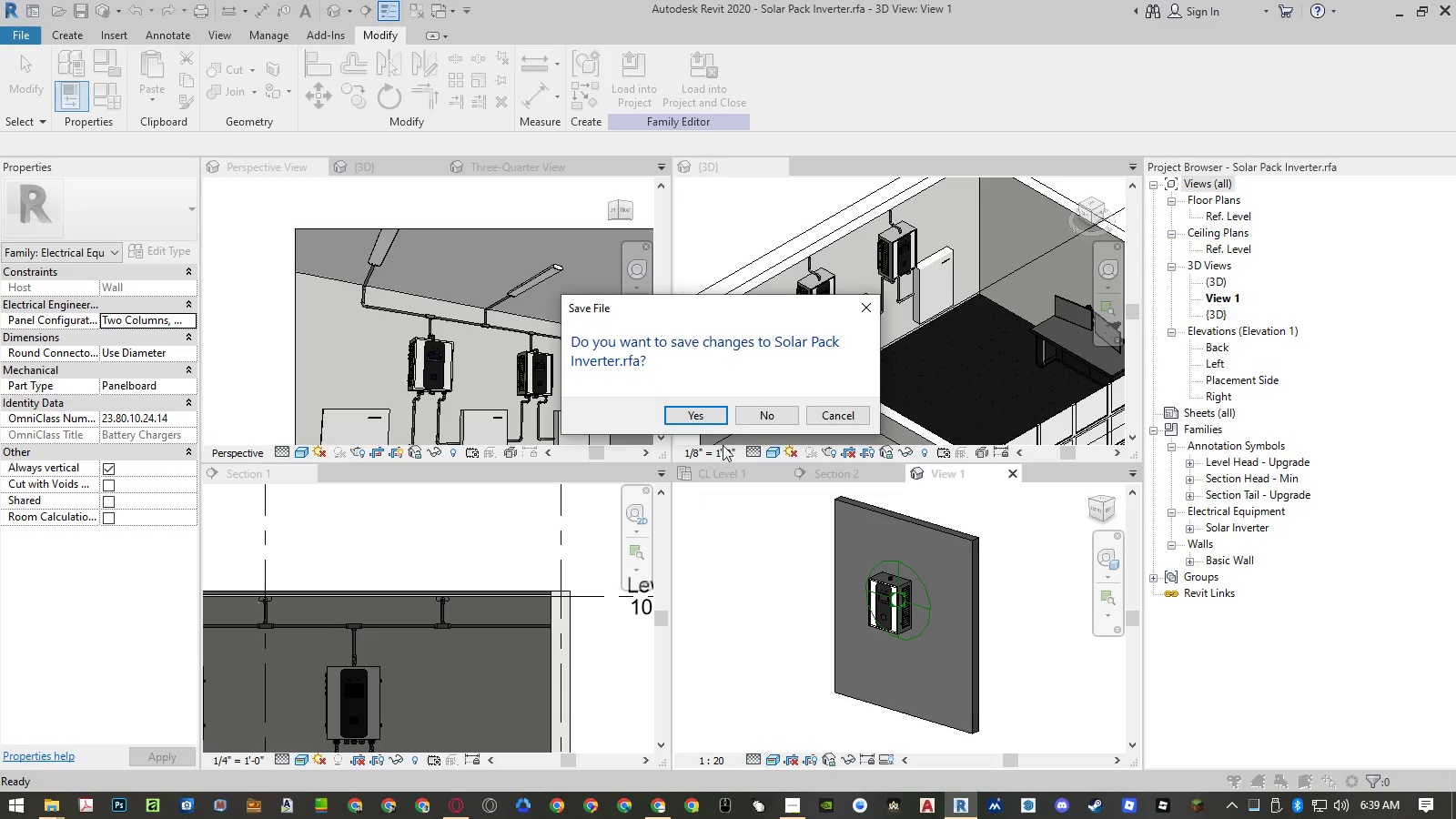 
left_click([752, 418])
 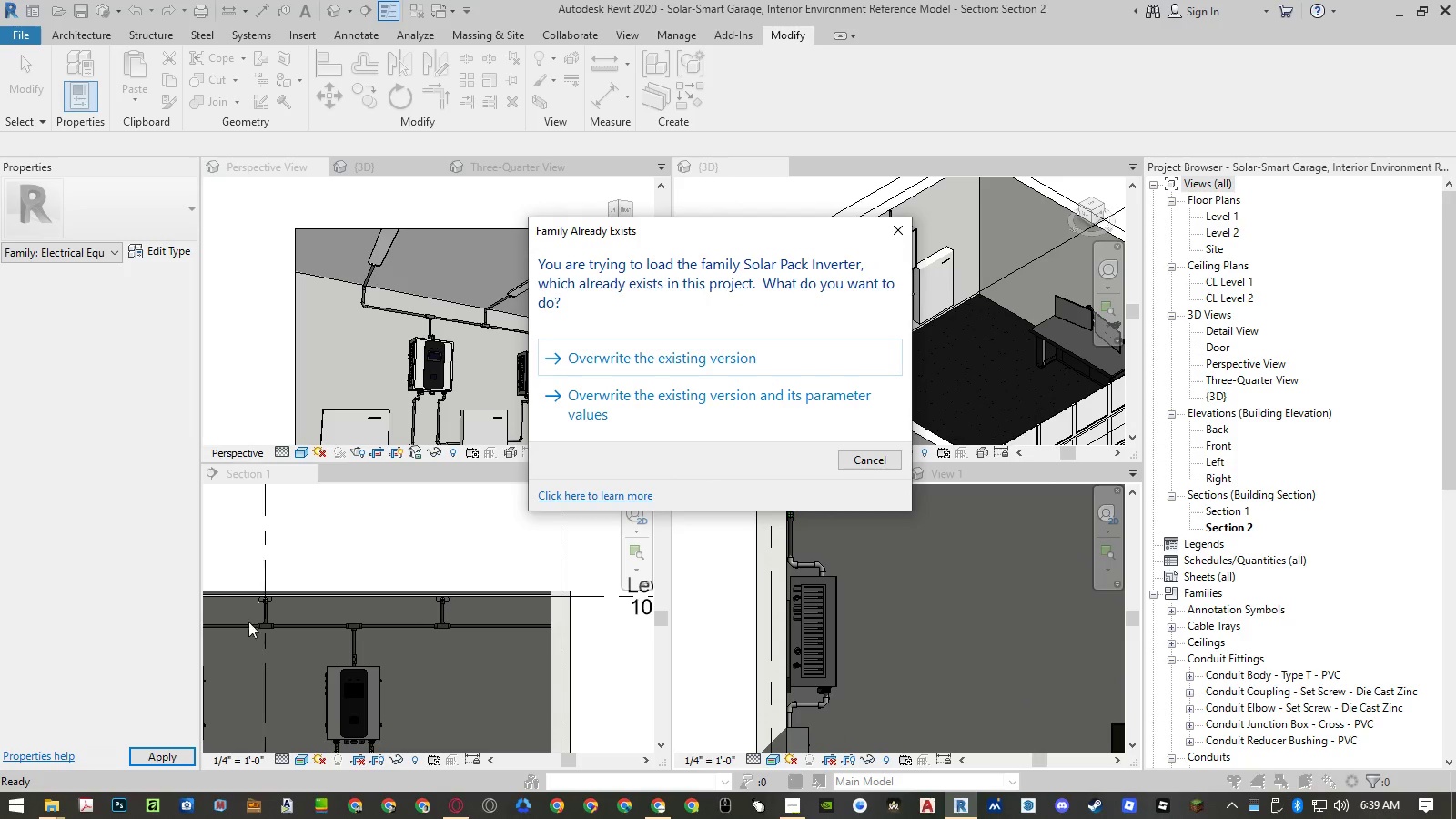 
left_click([672, 420])
 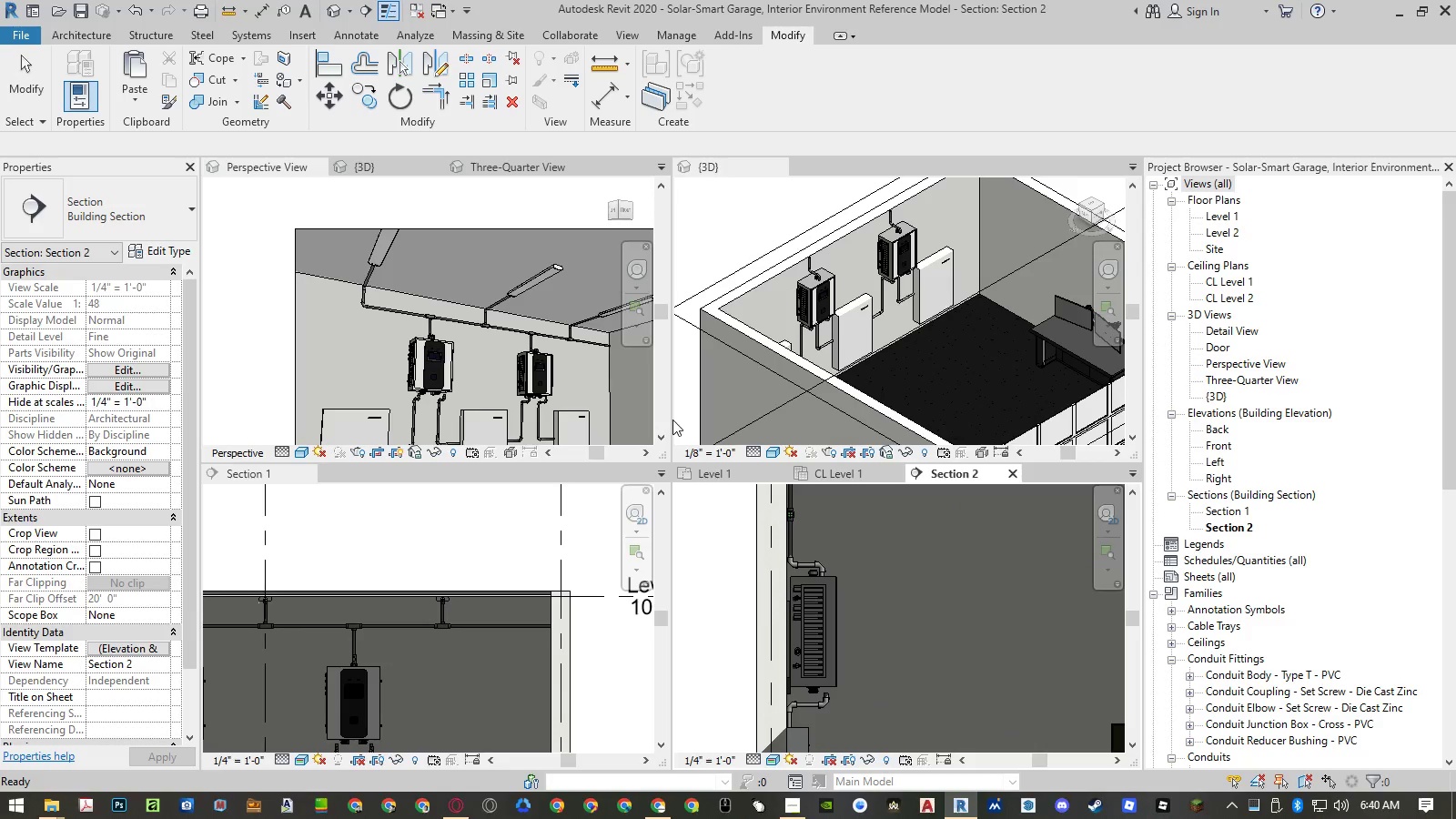 
wait(5.34)
 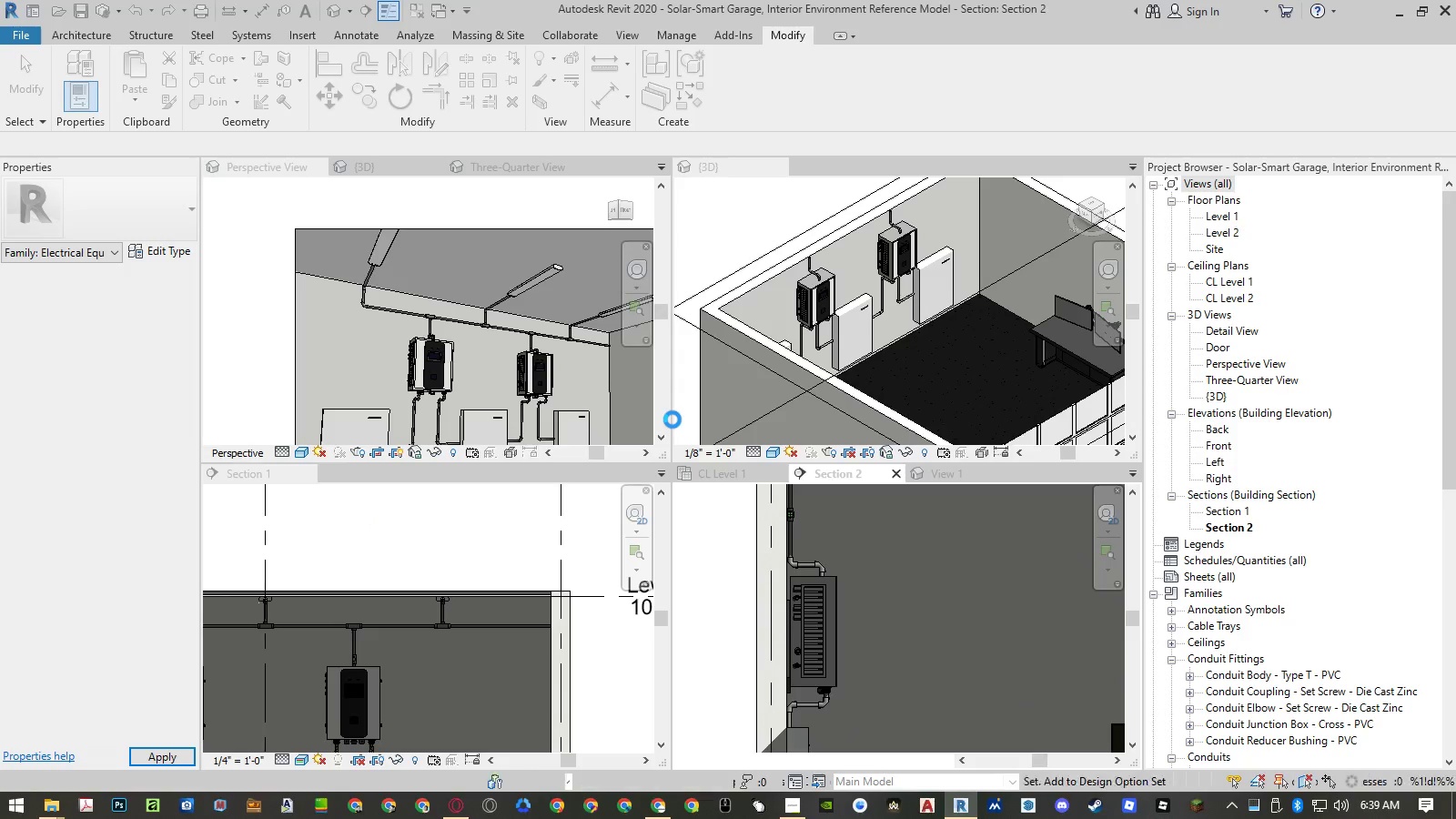 
scroll: coordinate [829, 683], scroll_direction: up, amount: 12.0
 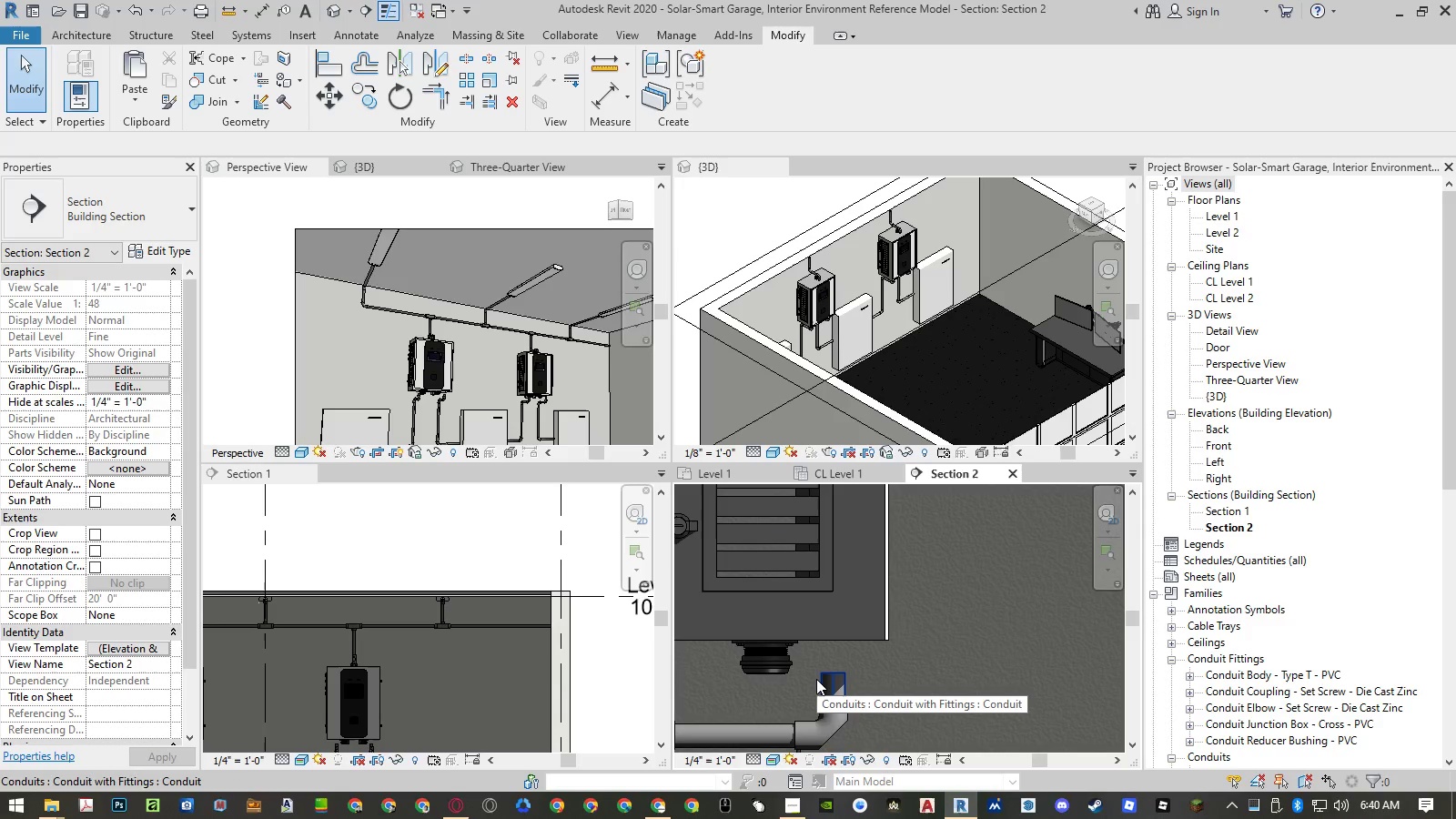 
type(al)
 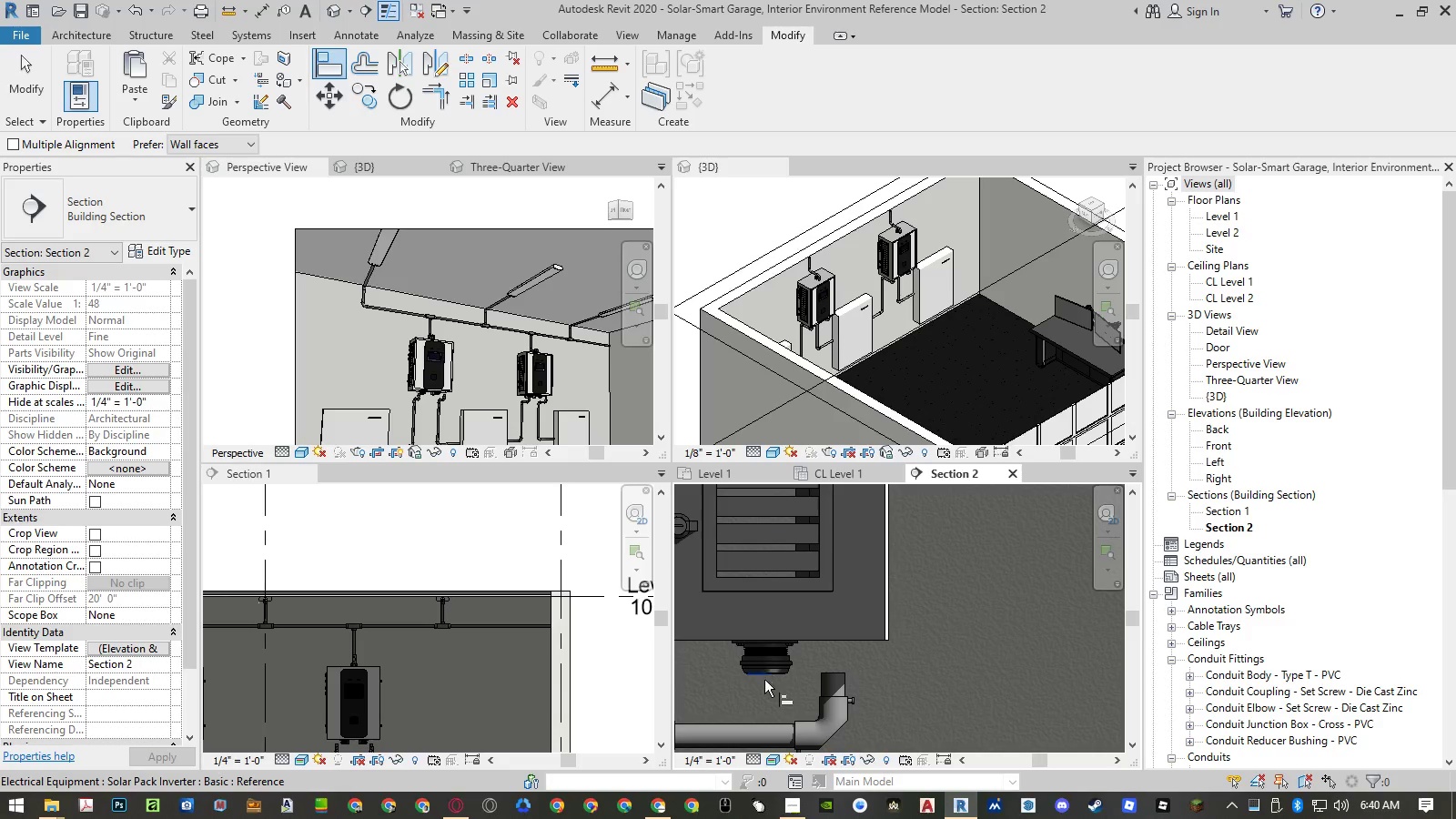 
key(Escape)
 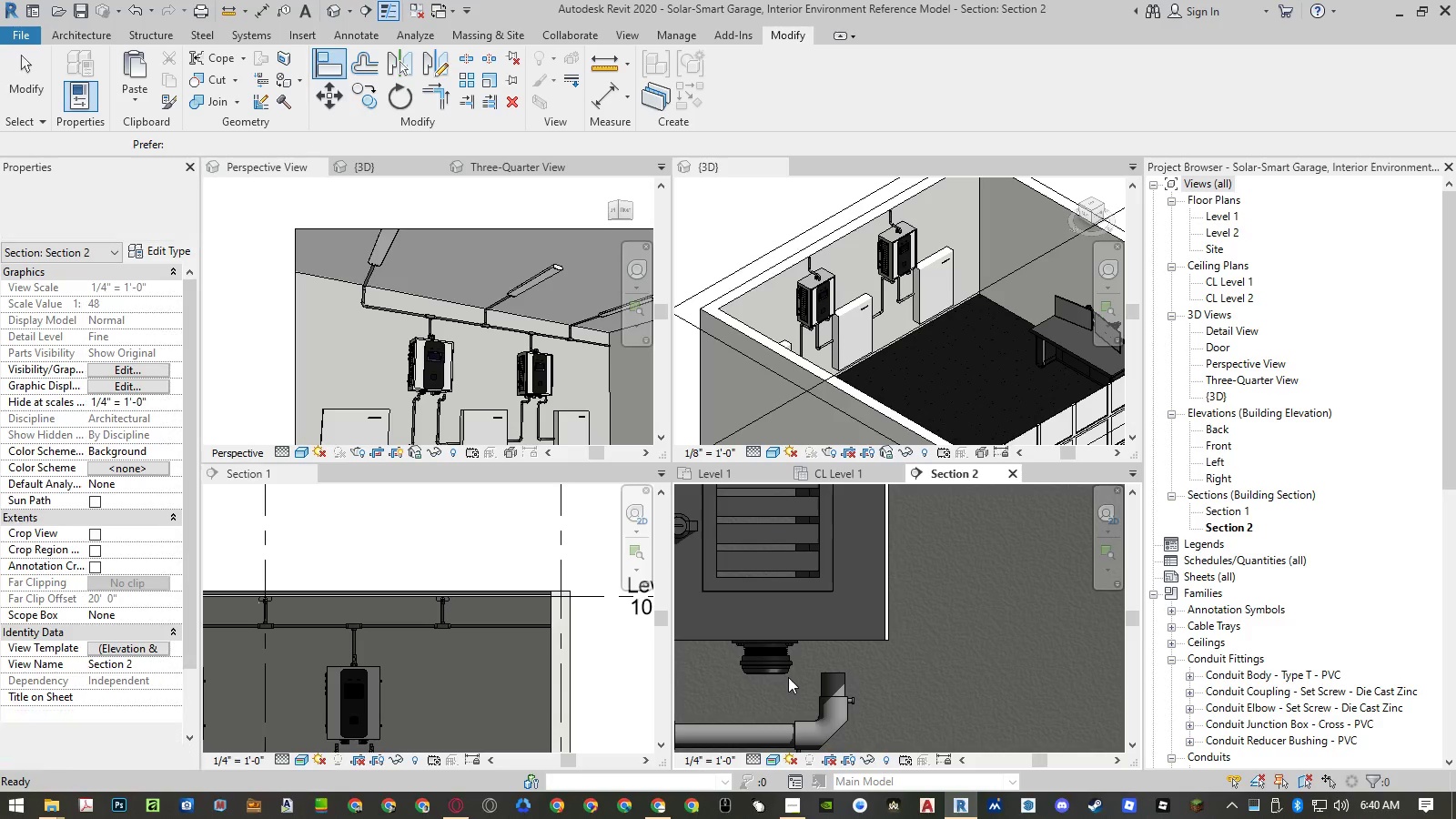 
key(Escape)
 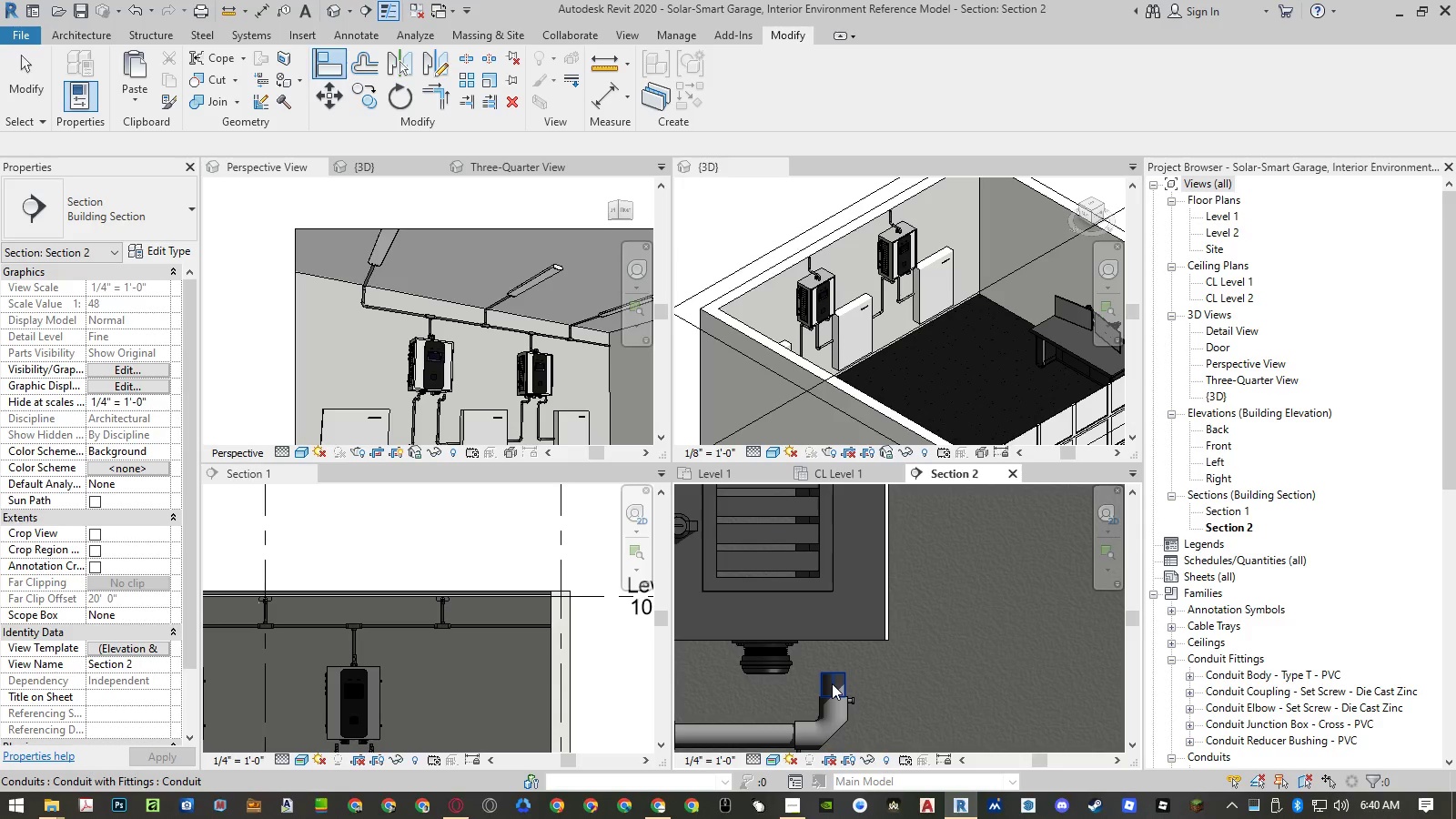 
left_click([832, 683])
 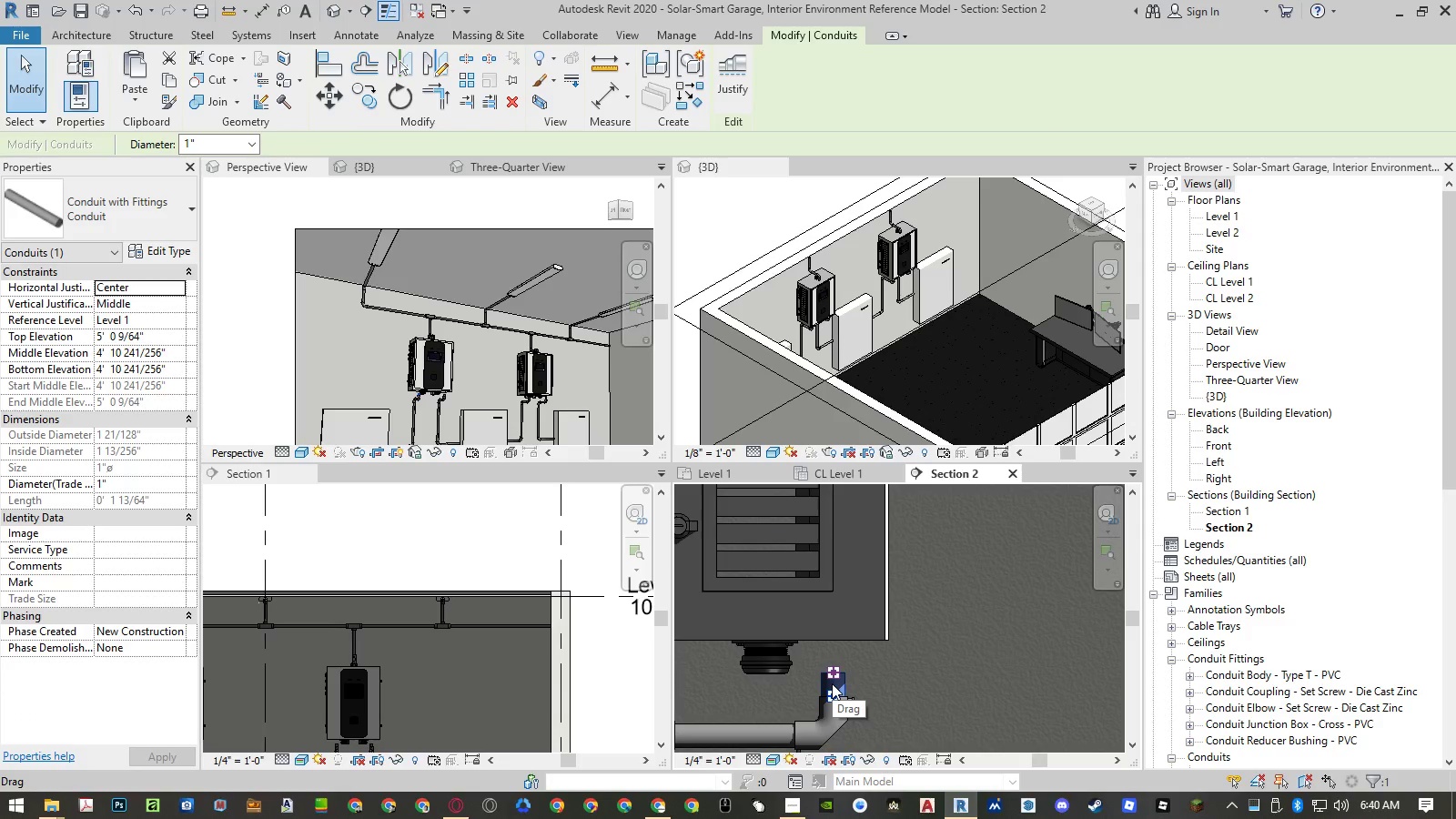 
type(mv)
key(Escape)
key(Escape)
 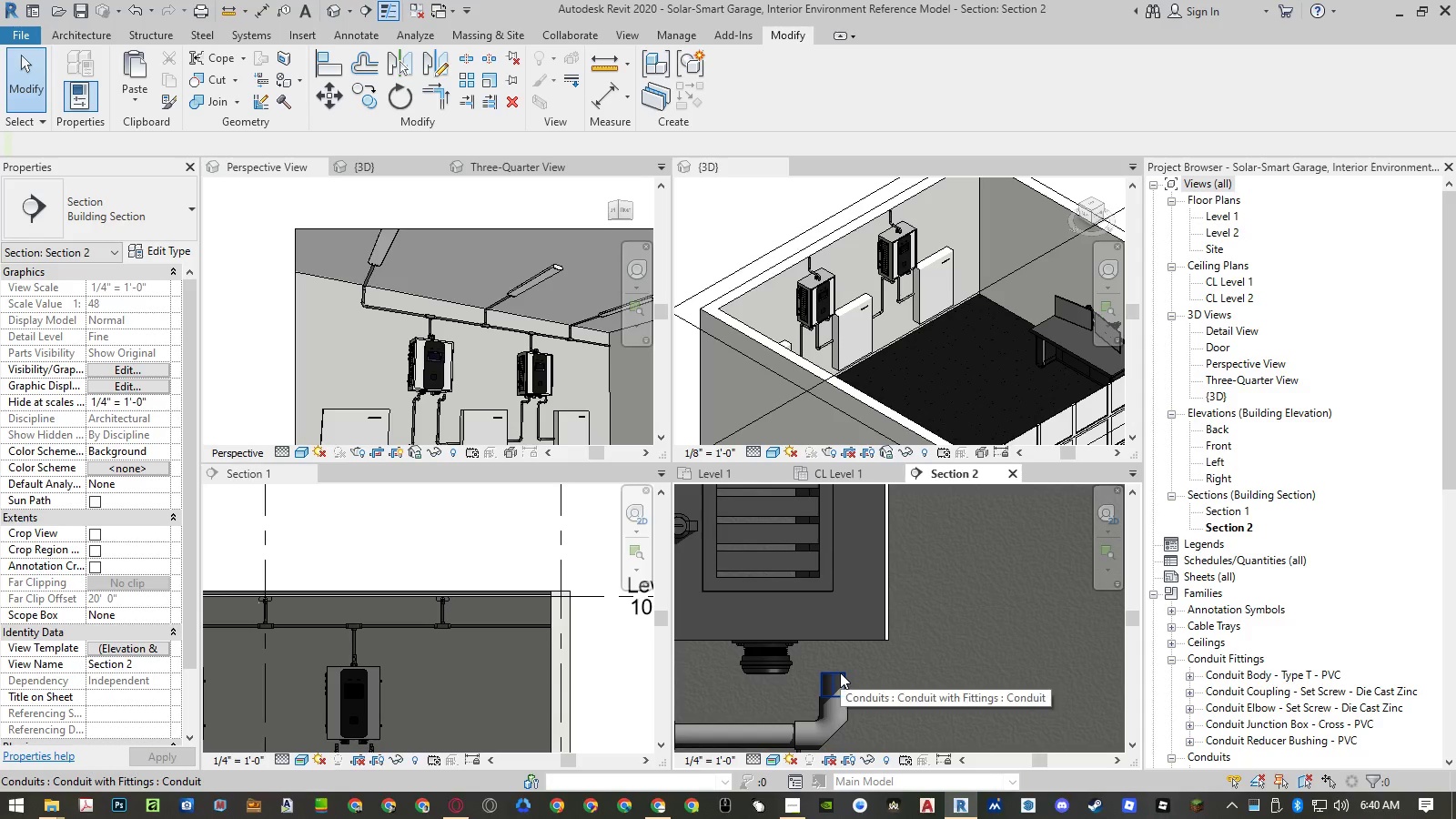 
key(Escape)
 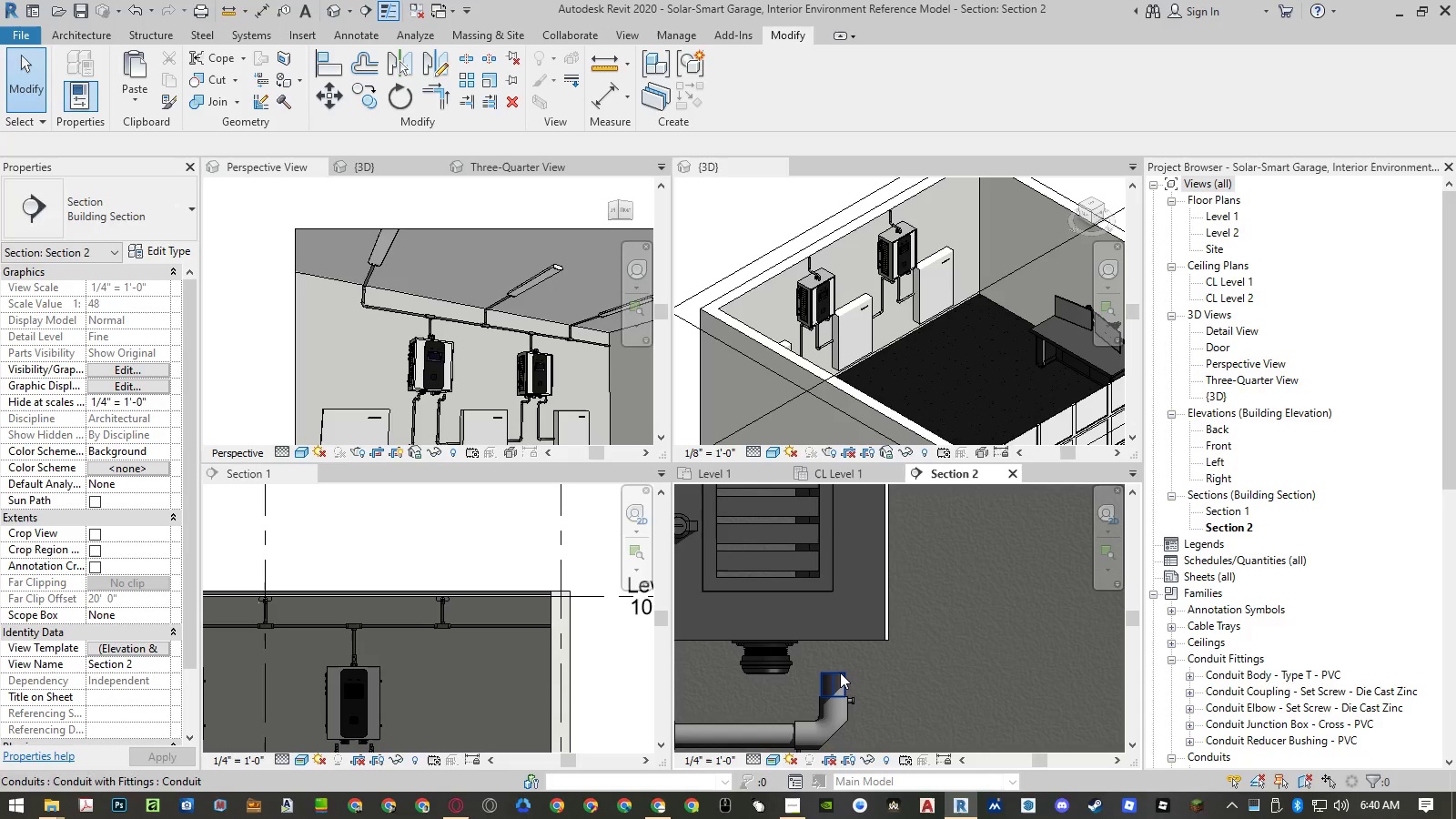 
key(Escape)
 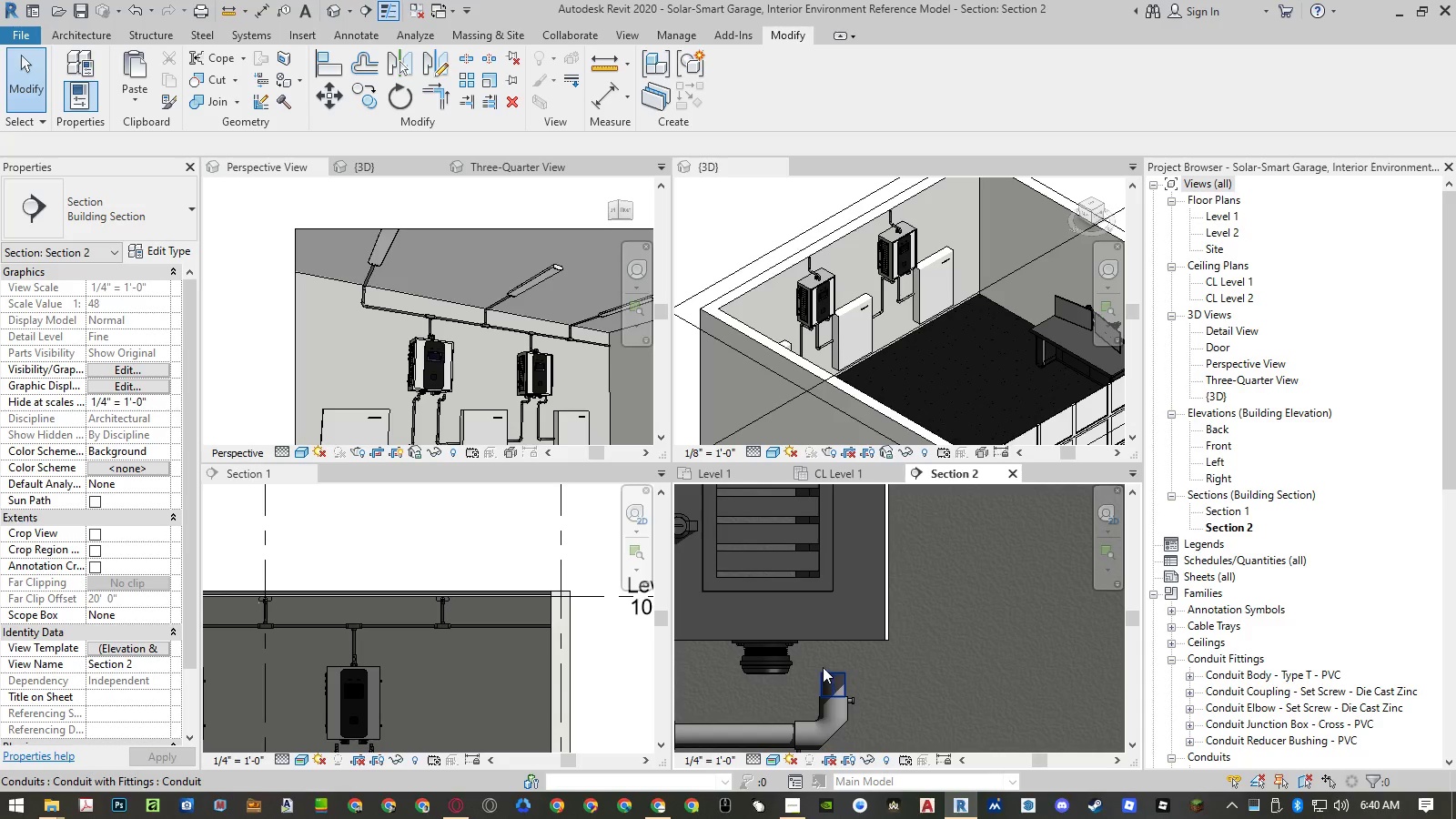 
left_click_drag(start_coordinate=[809, 659], to_coordinate=[858, 702])
 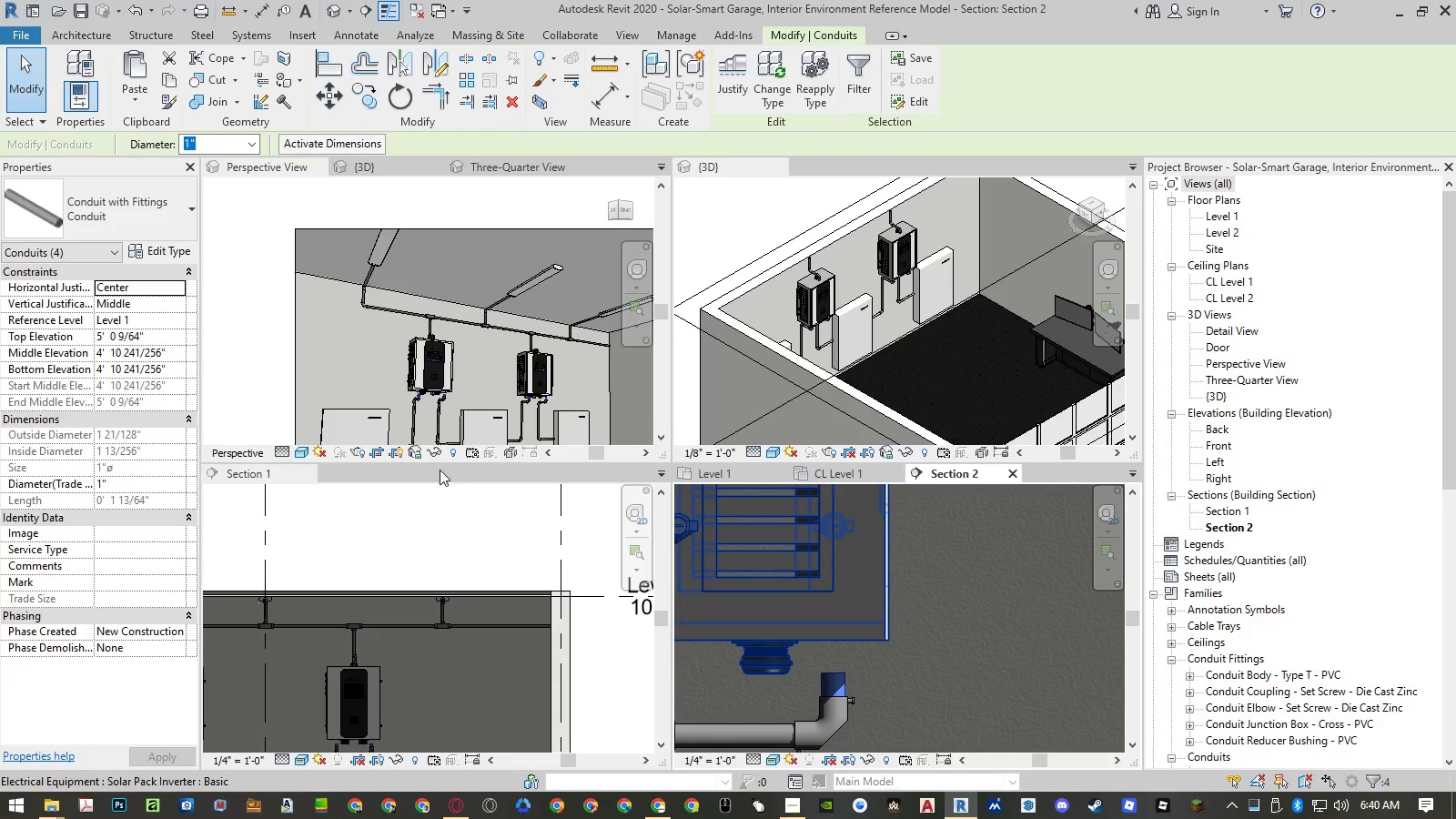 
scroll: coordinate [852, 655], scroll_direction: up, amount: 18.0
 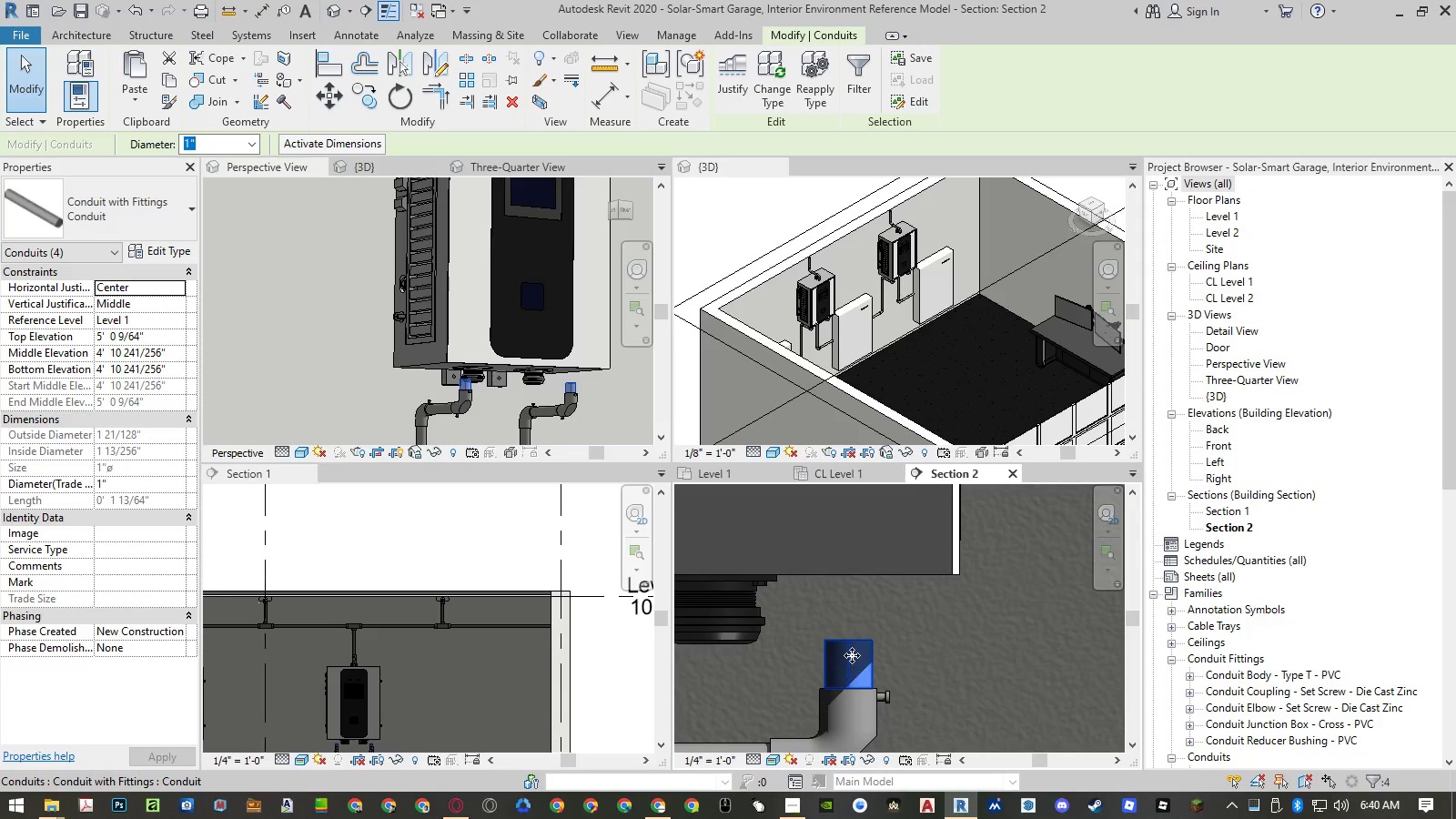 
type(mv)
 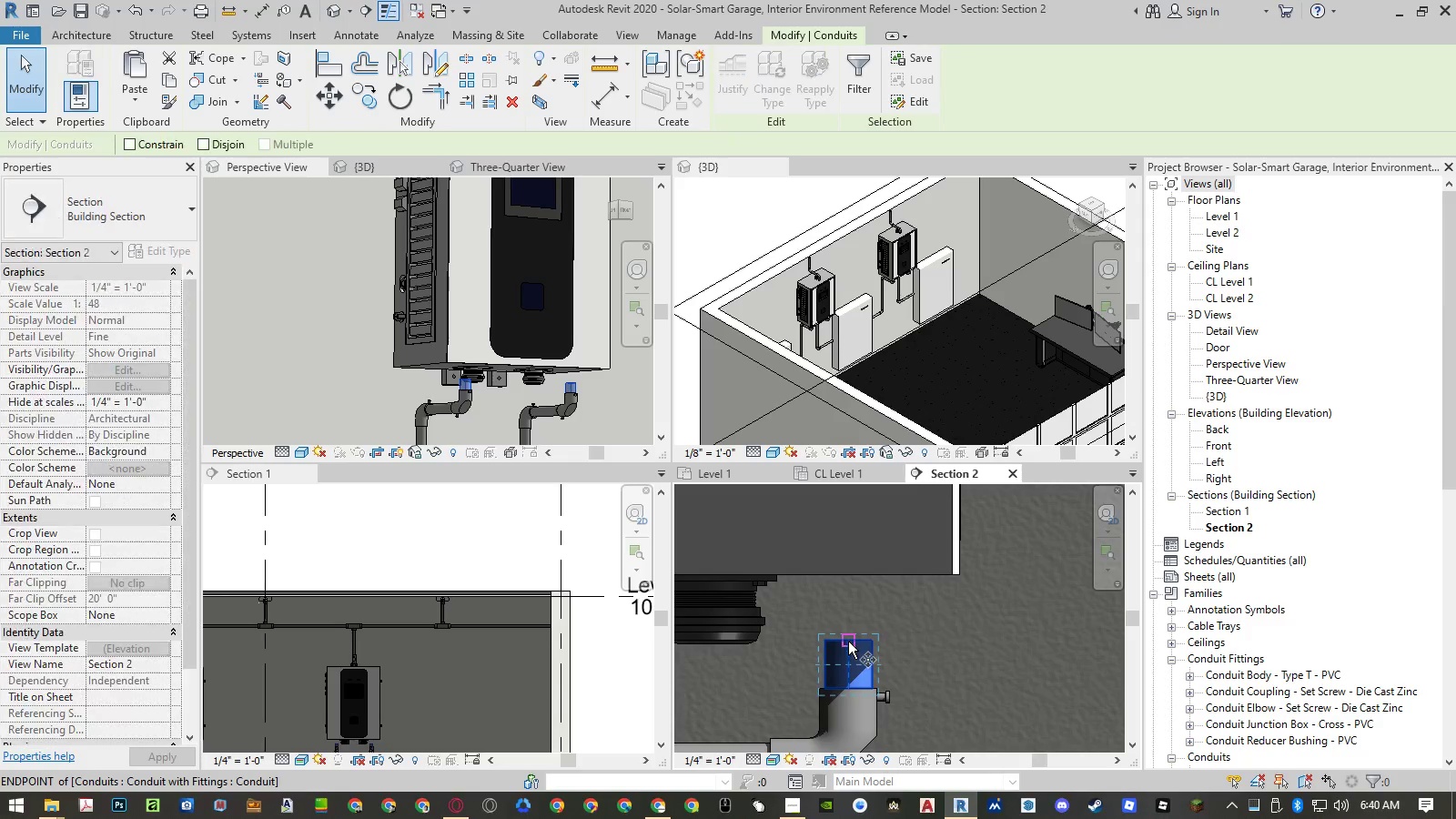 
left_click([848, 642])
 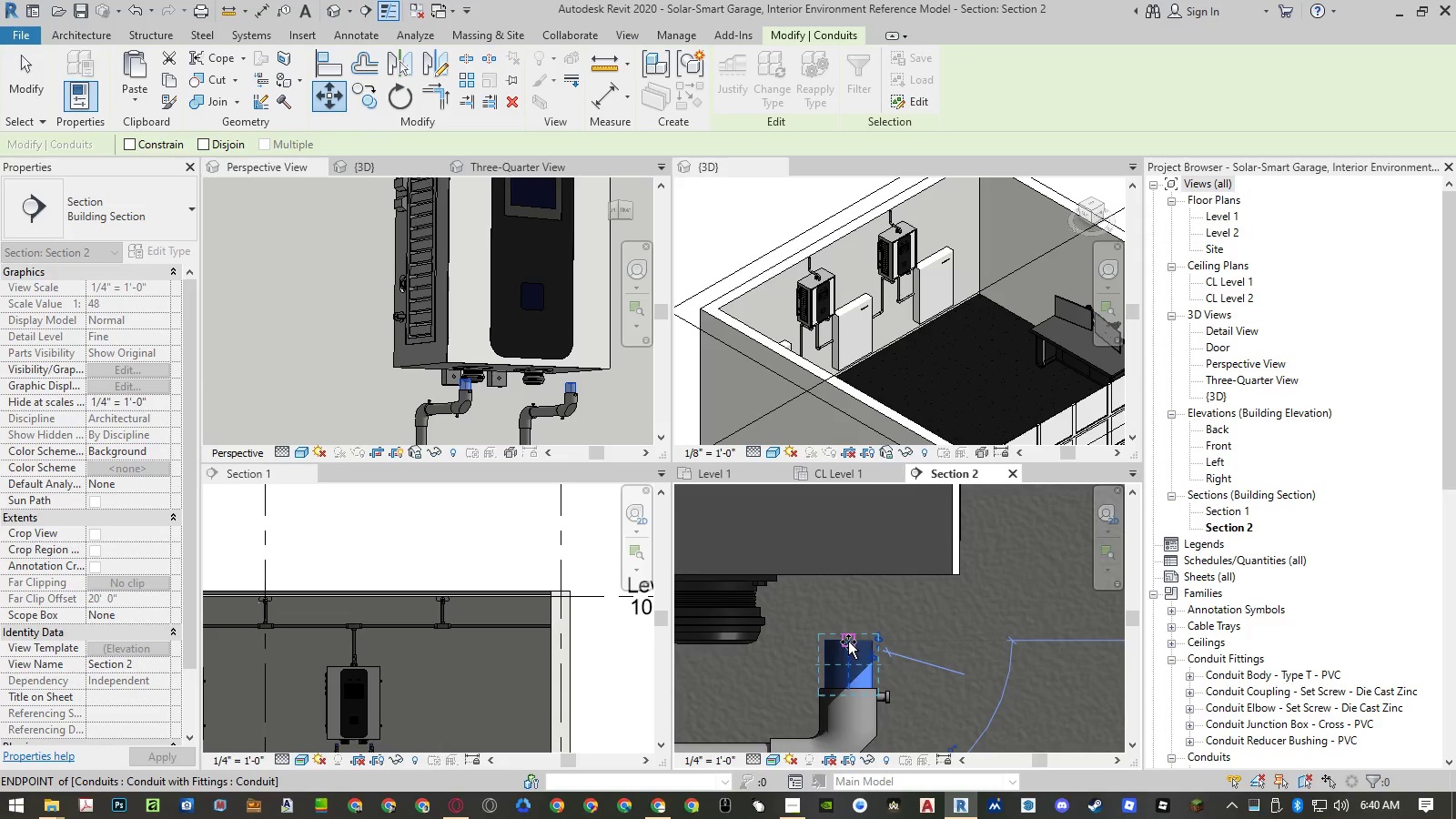 
scroll: coordinate [848, 642], scroll_direction: down, amount: 5.0
 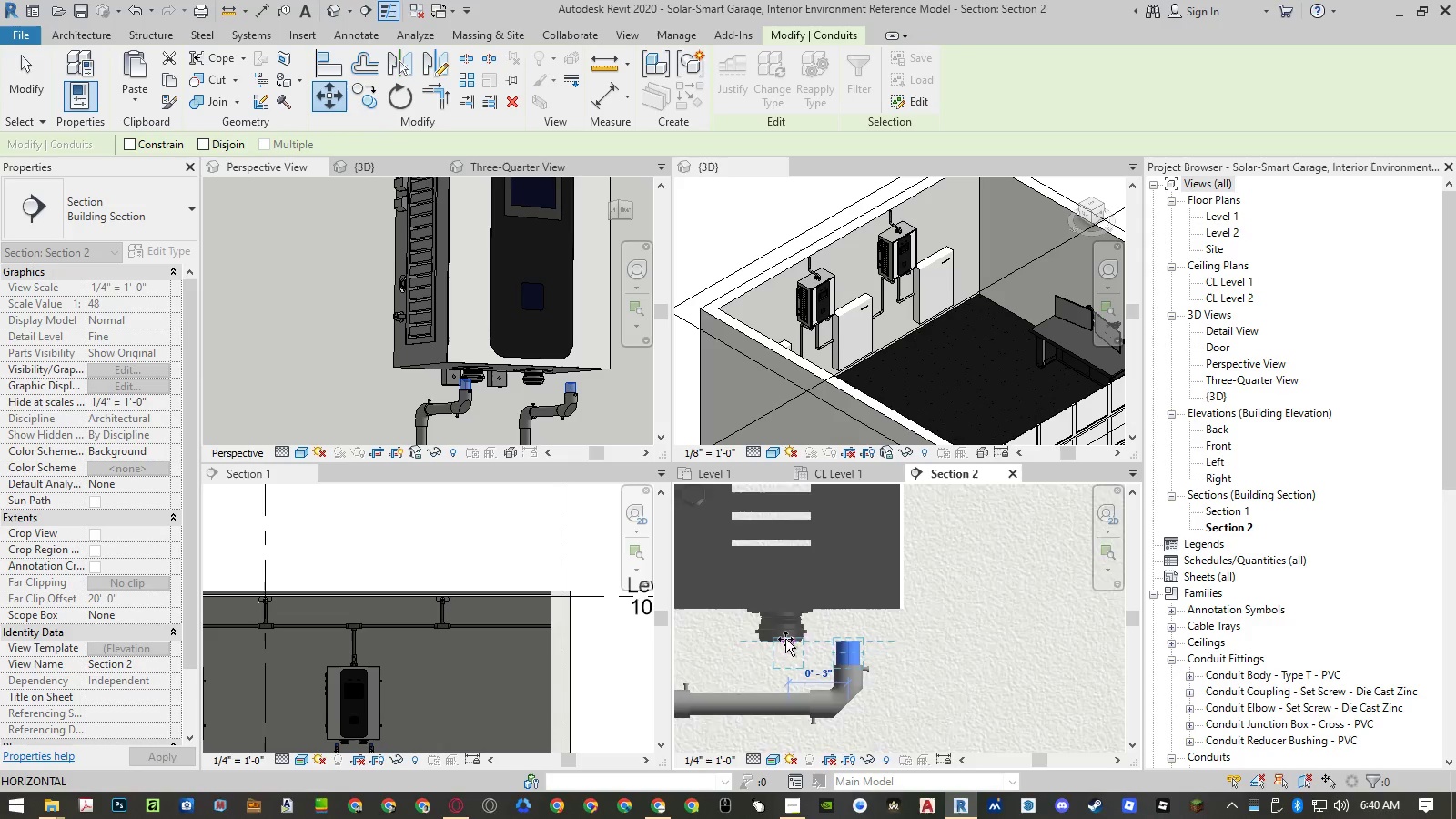 
scroll: coordinate [779, 647], scroll_direction: up, amount: 9.0
 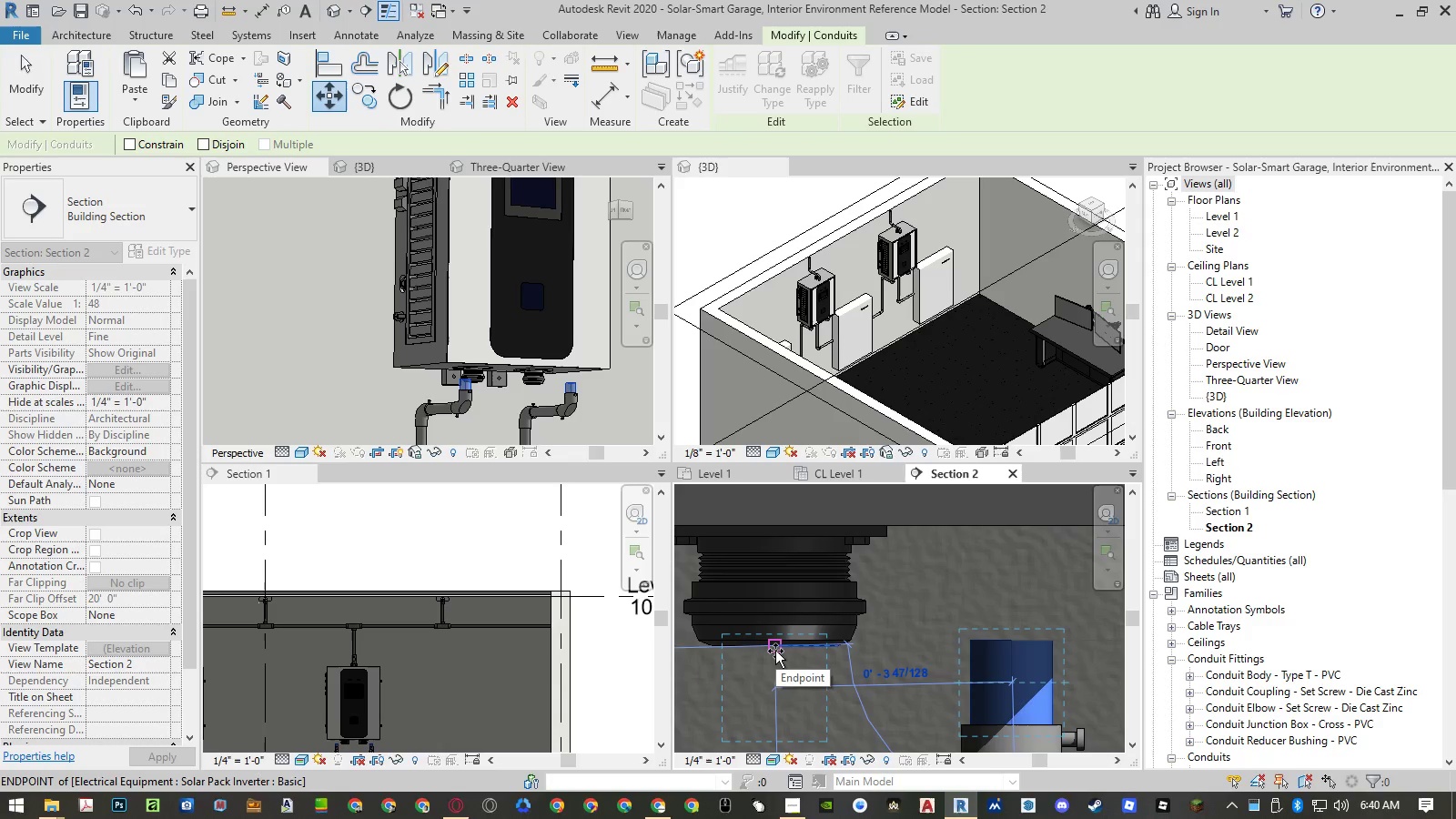 
left_click([775, 651])
 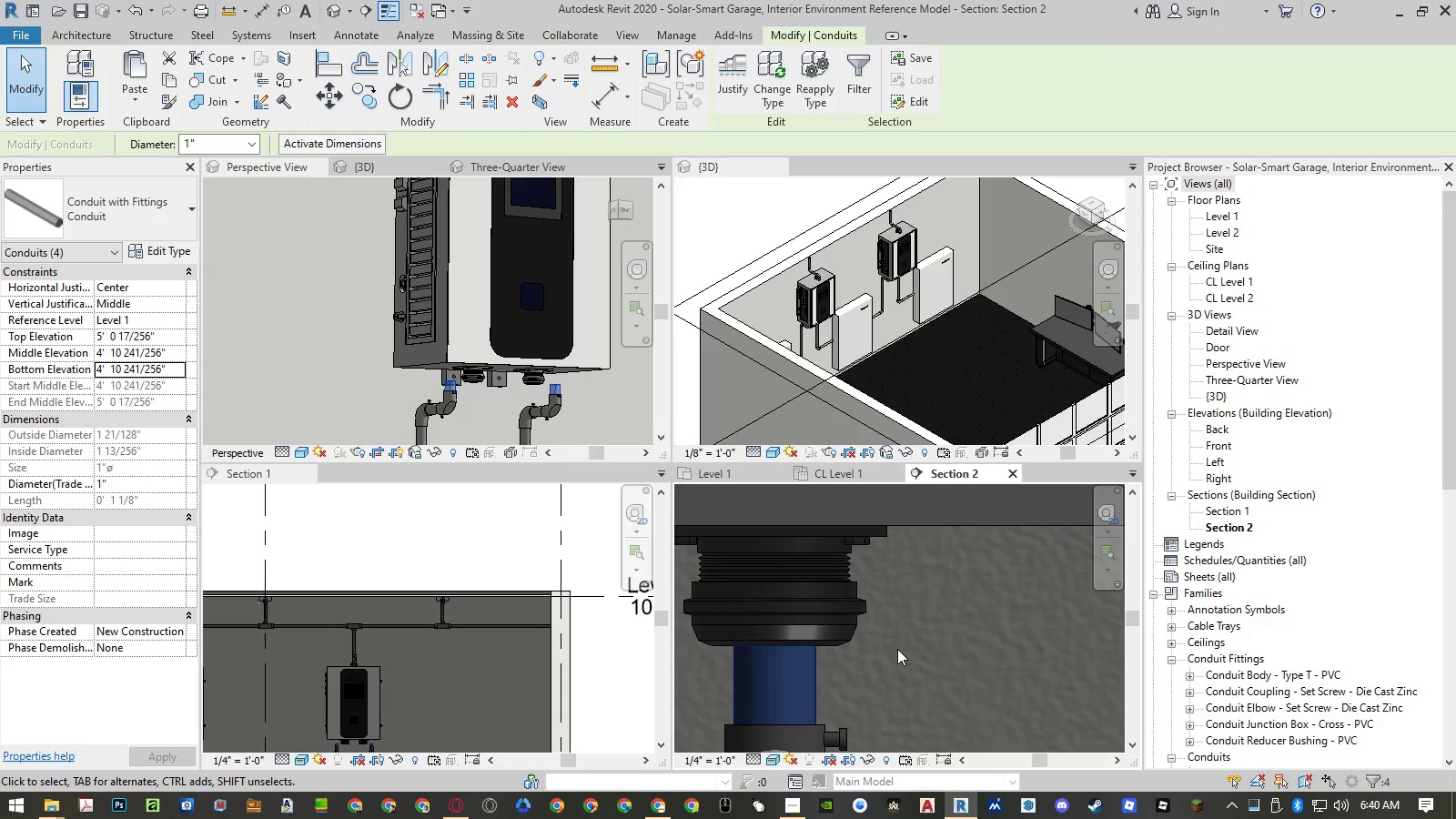 
key(Escape)
 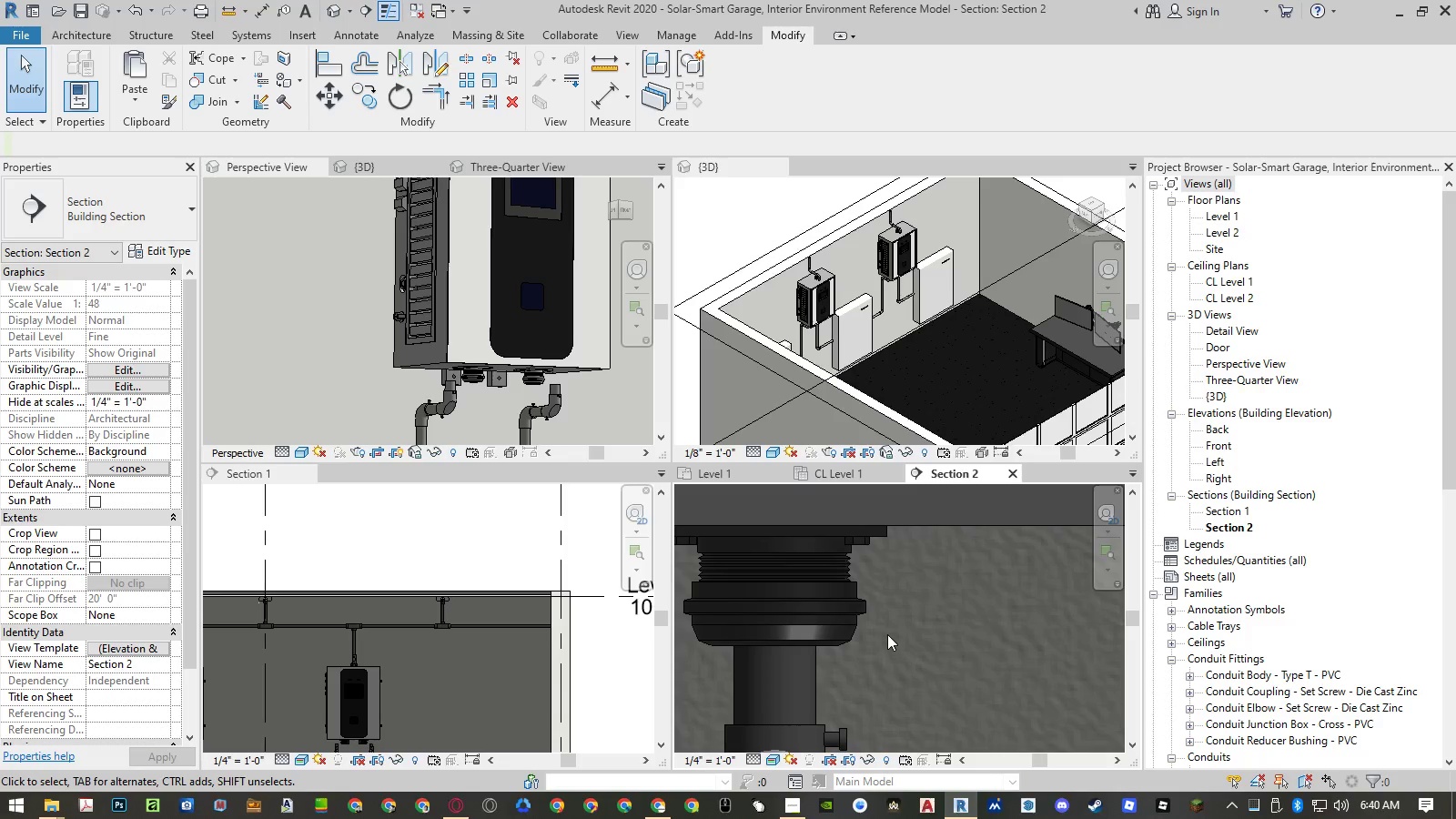 
scroll: coordinate [442, 641], scroll_direction: down, amount: 19.0
 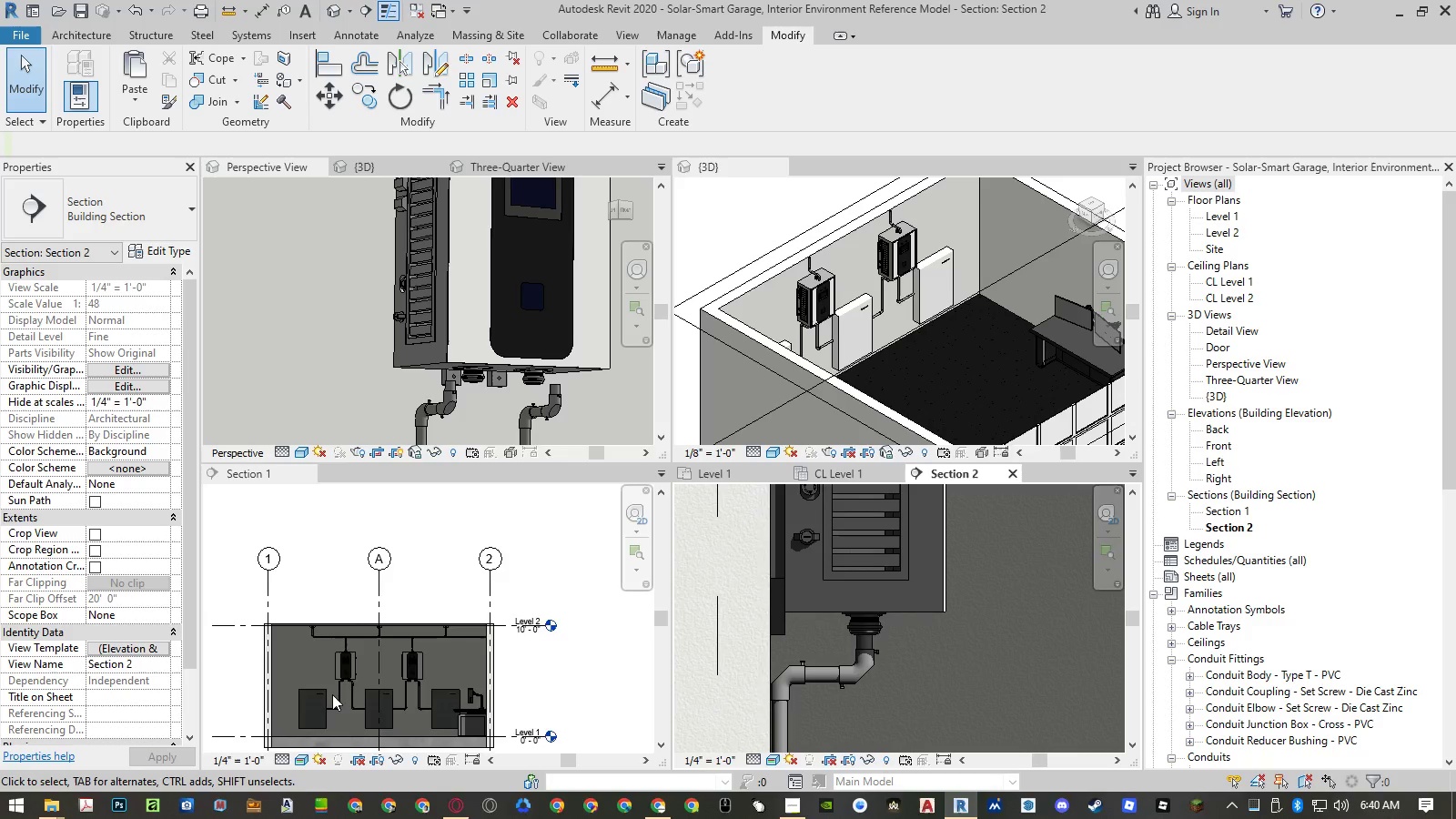 
scroll: coordinate [332, 694], scroll_direction: up, amount: 5.0
 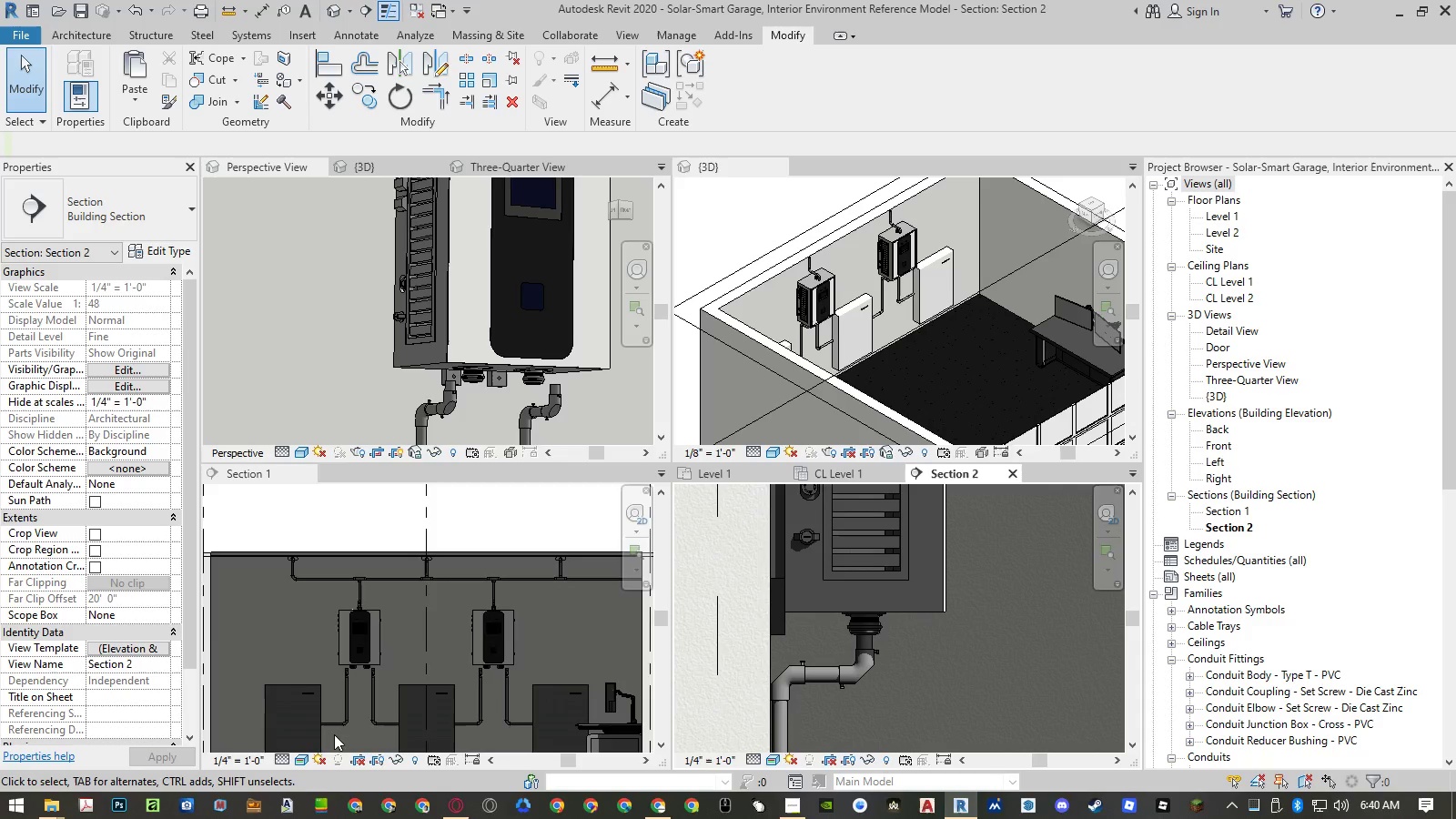 
key(Escape)
 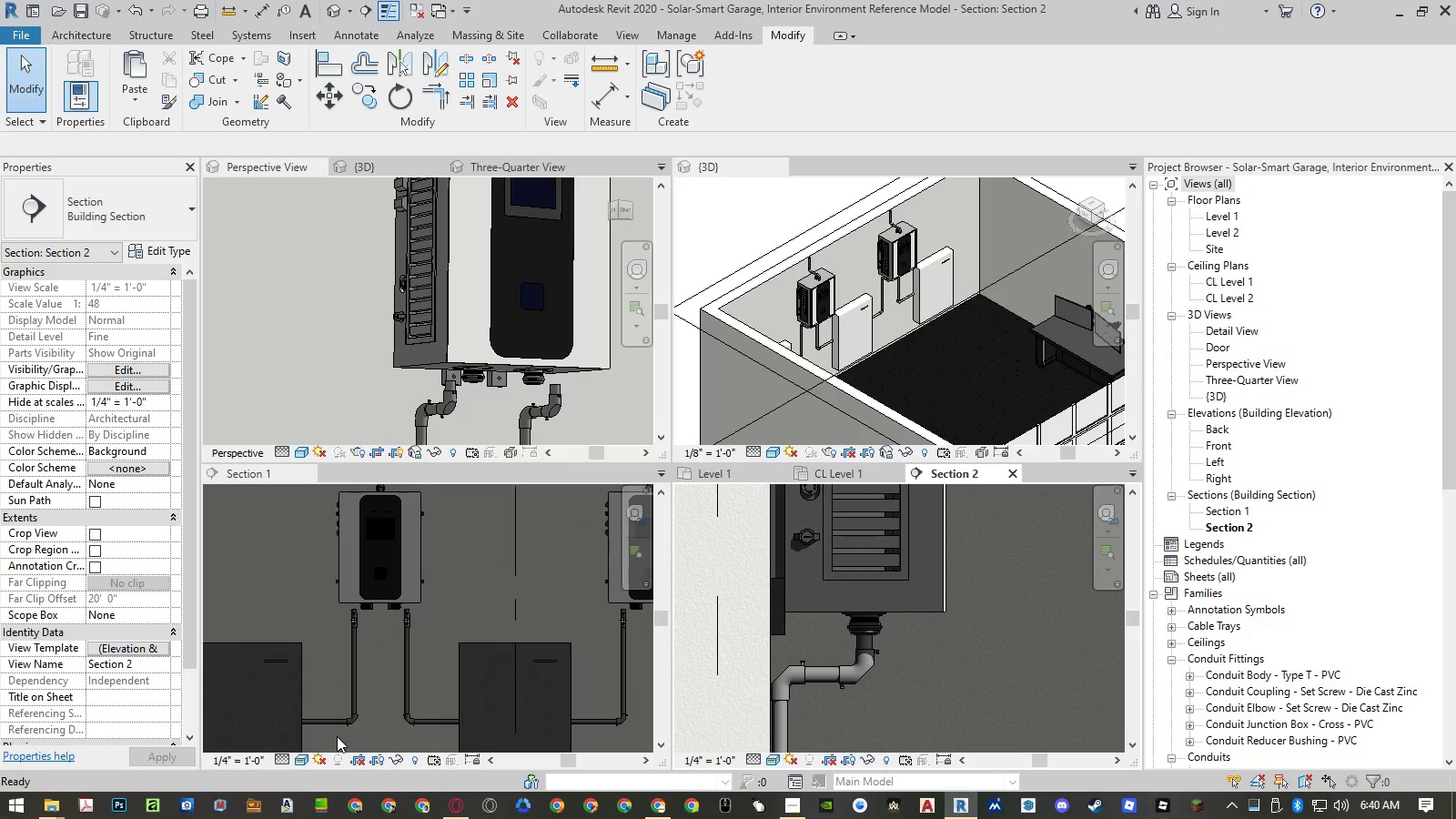 
scroll: coordinate [339, 726], scroll_direction: up, amount: 5.0
 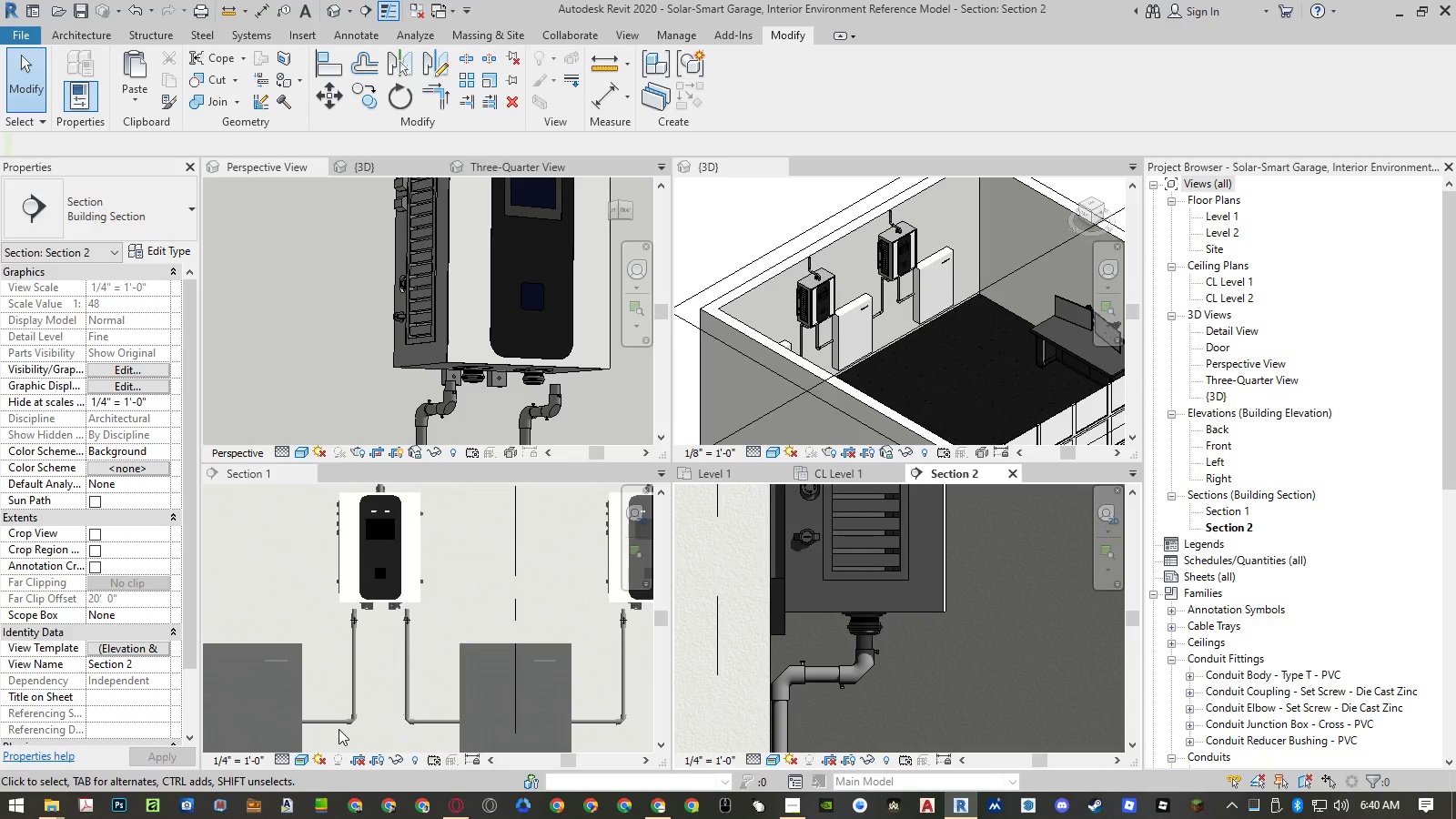 
key(Escape)
 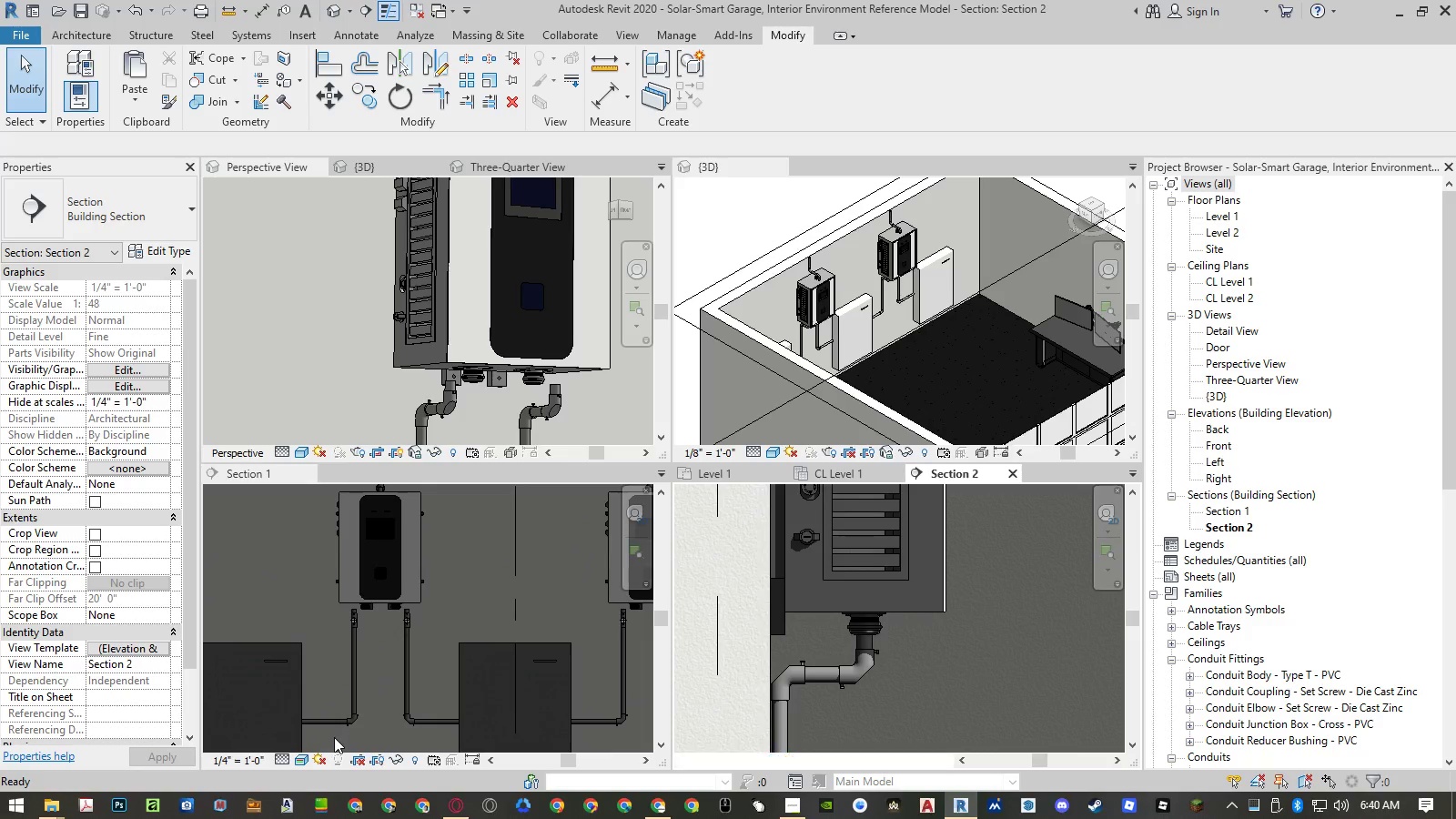 
left_click_drag(start_coordinate=[334, 737], to_coordinate=[369, 669])
 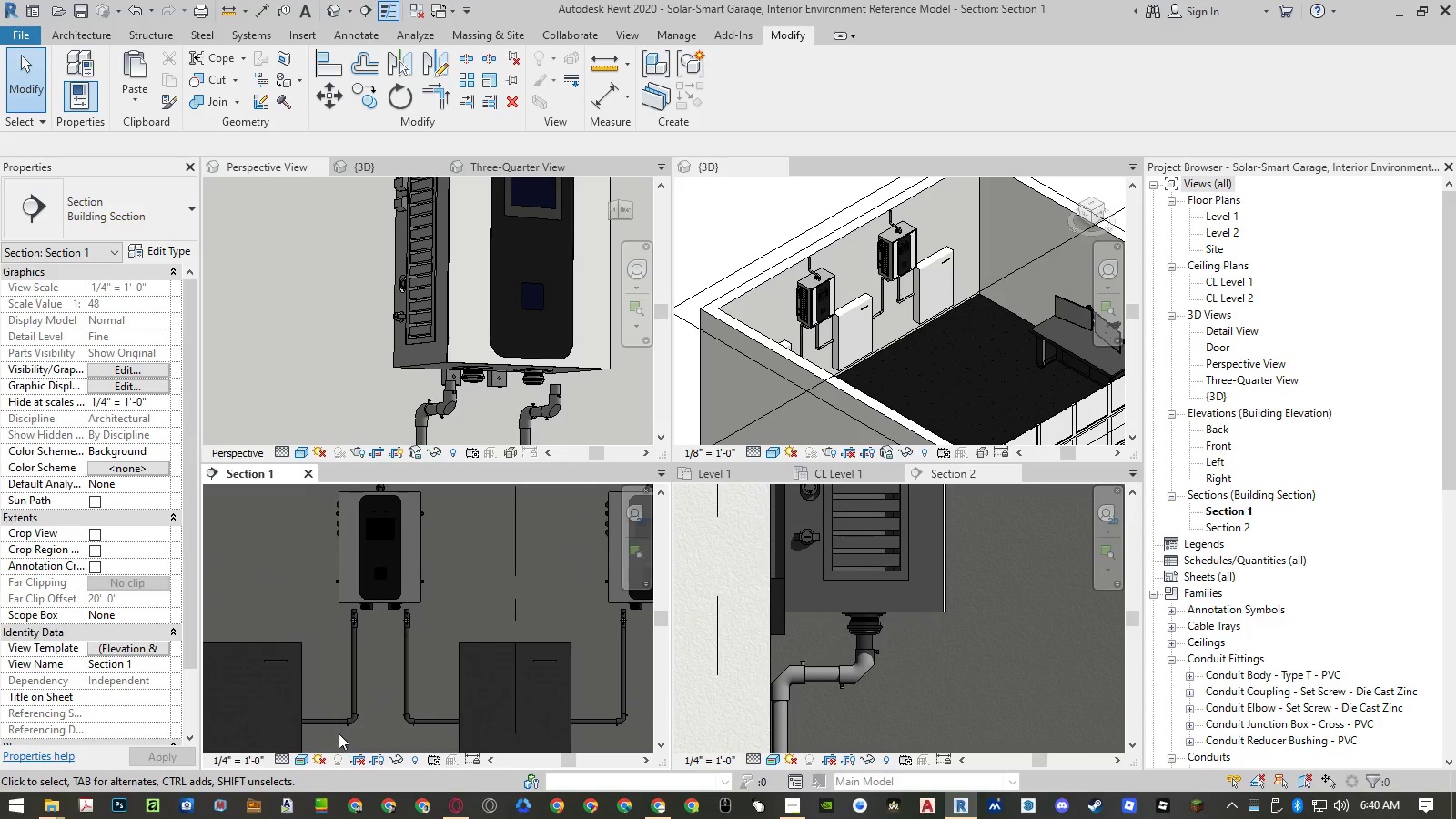 
left_click_drag(start_coordinate=[339, 733], to_coordinate=[367, 602])
 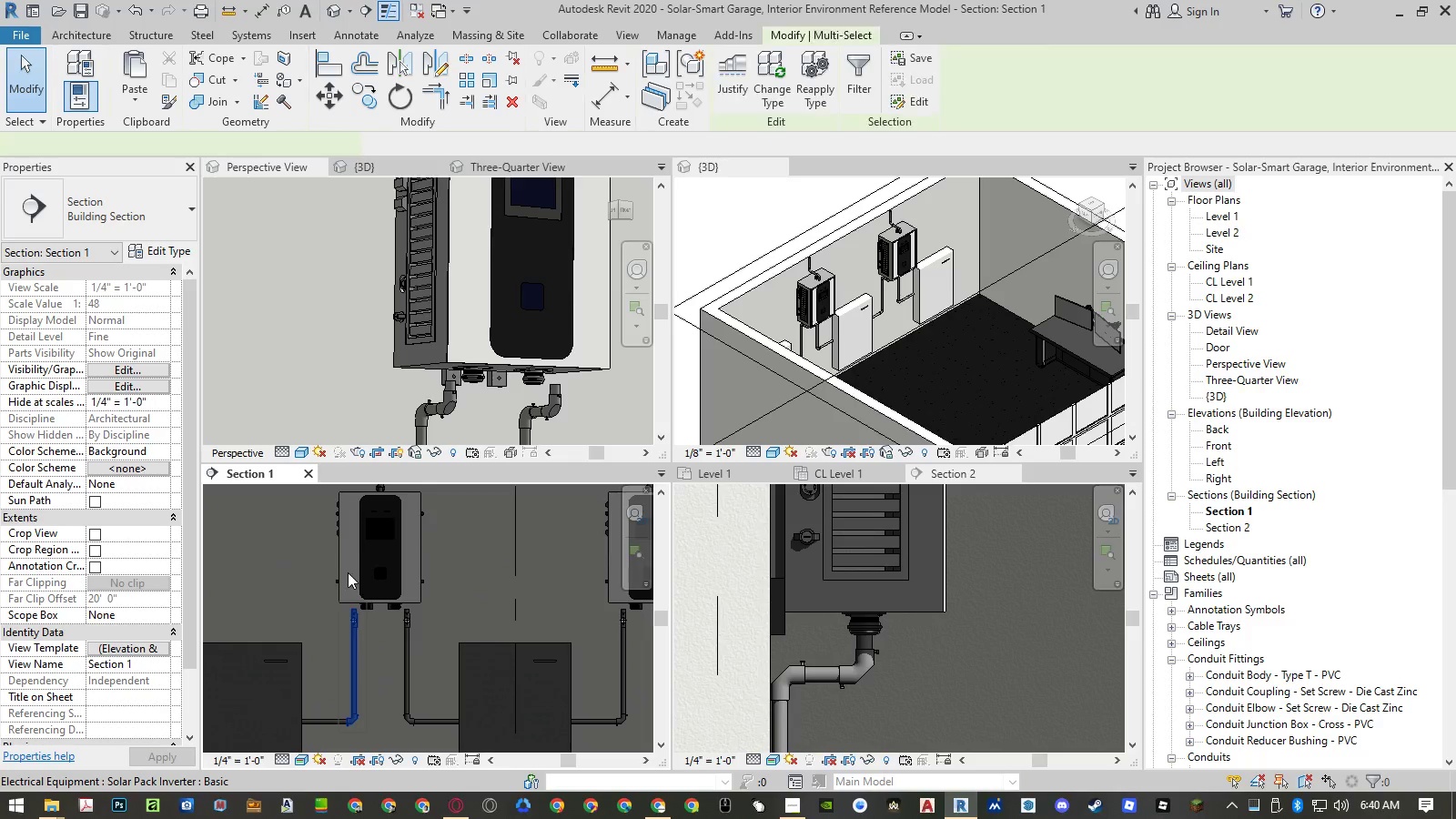 
scroll: coordinate [349, 581], scroll_direction: down, amount: 3.0
 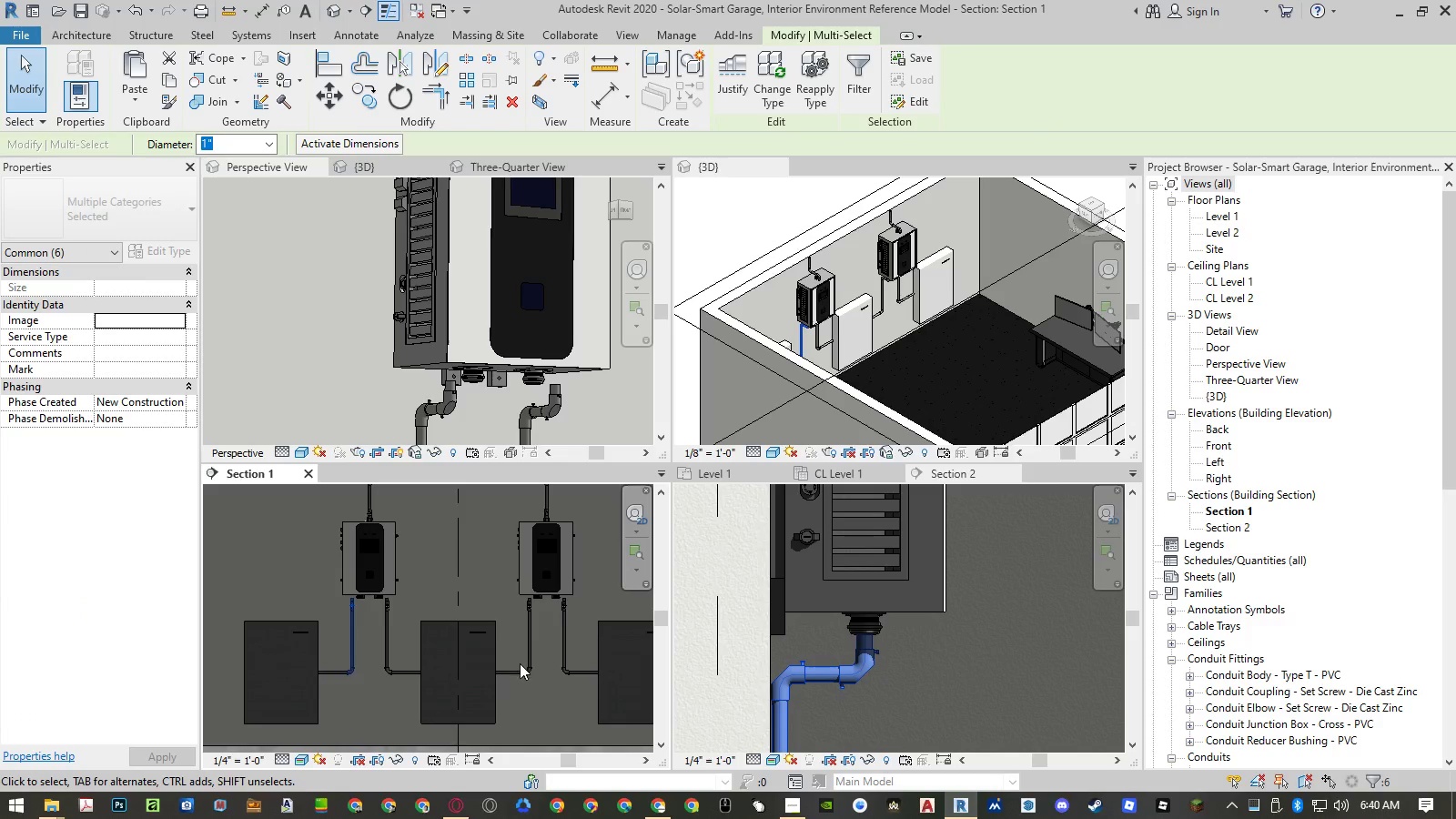 
hold_key(key=ControlLeft, duration=1.51)
 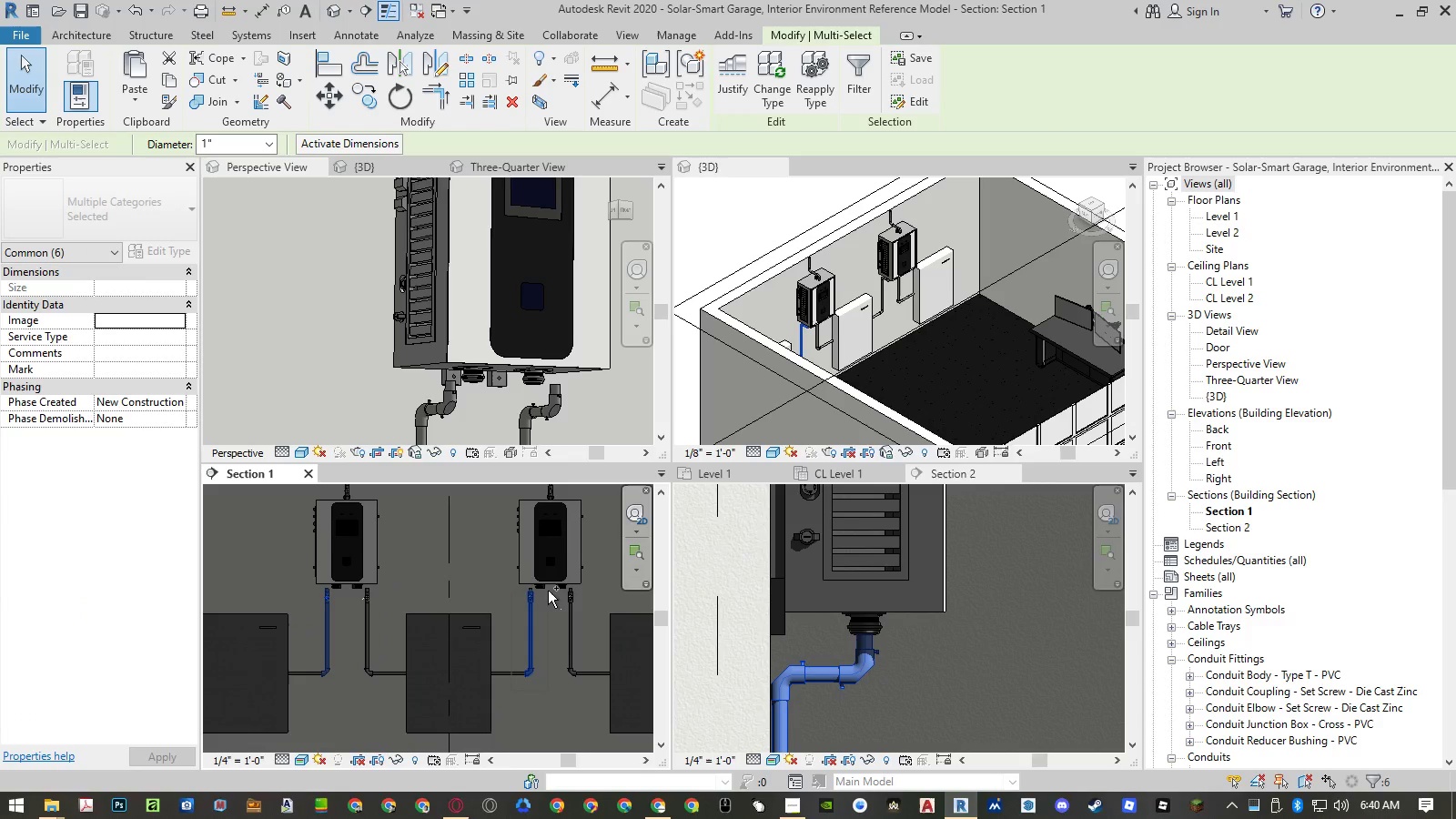 
scroll: coordinate [521, 665], scroll_direction: up, amount: 1.0
 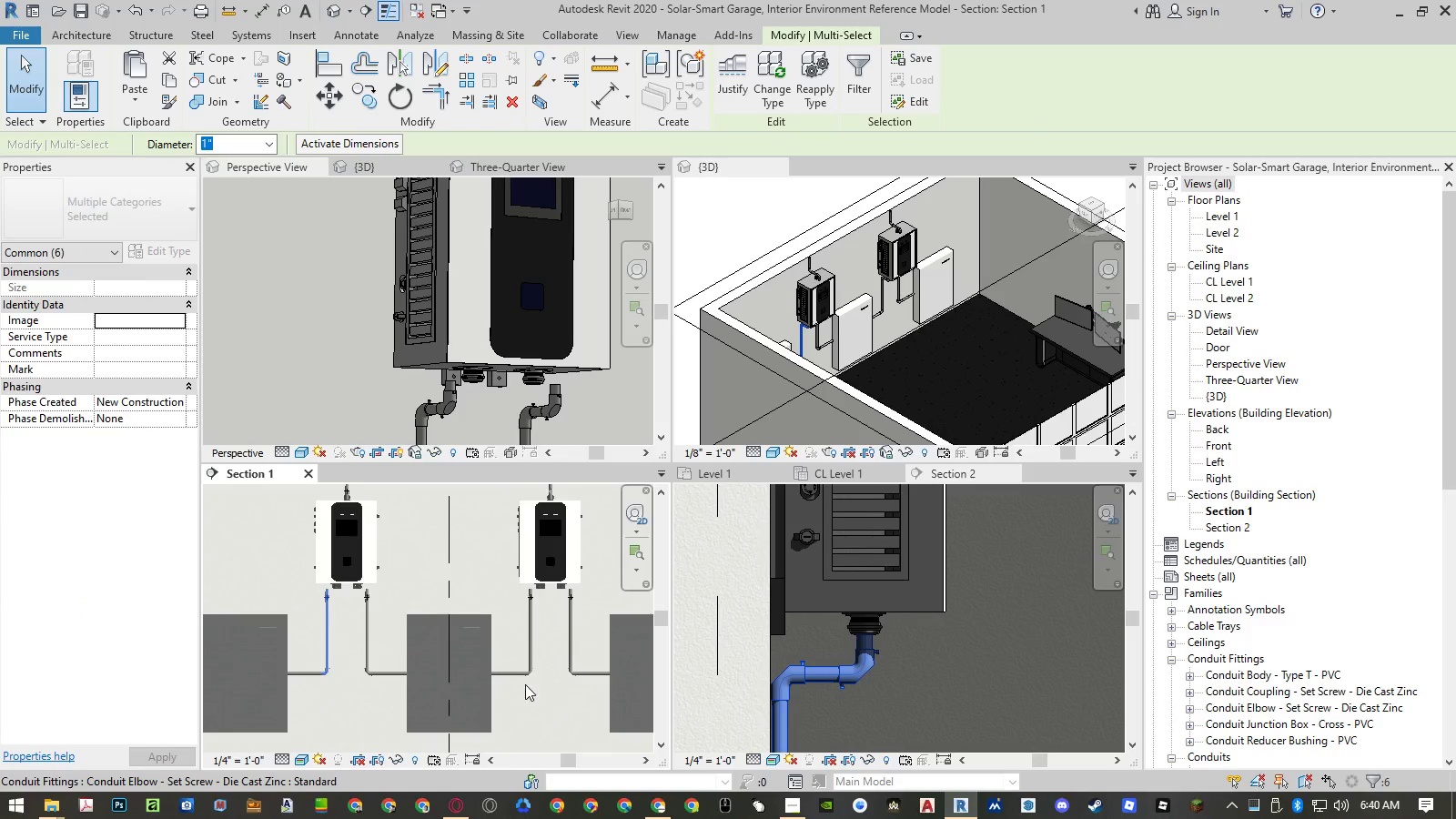 
left_click_drag(start_coordinate=[511, 691], to_coordinate=[548, 585])
 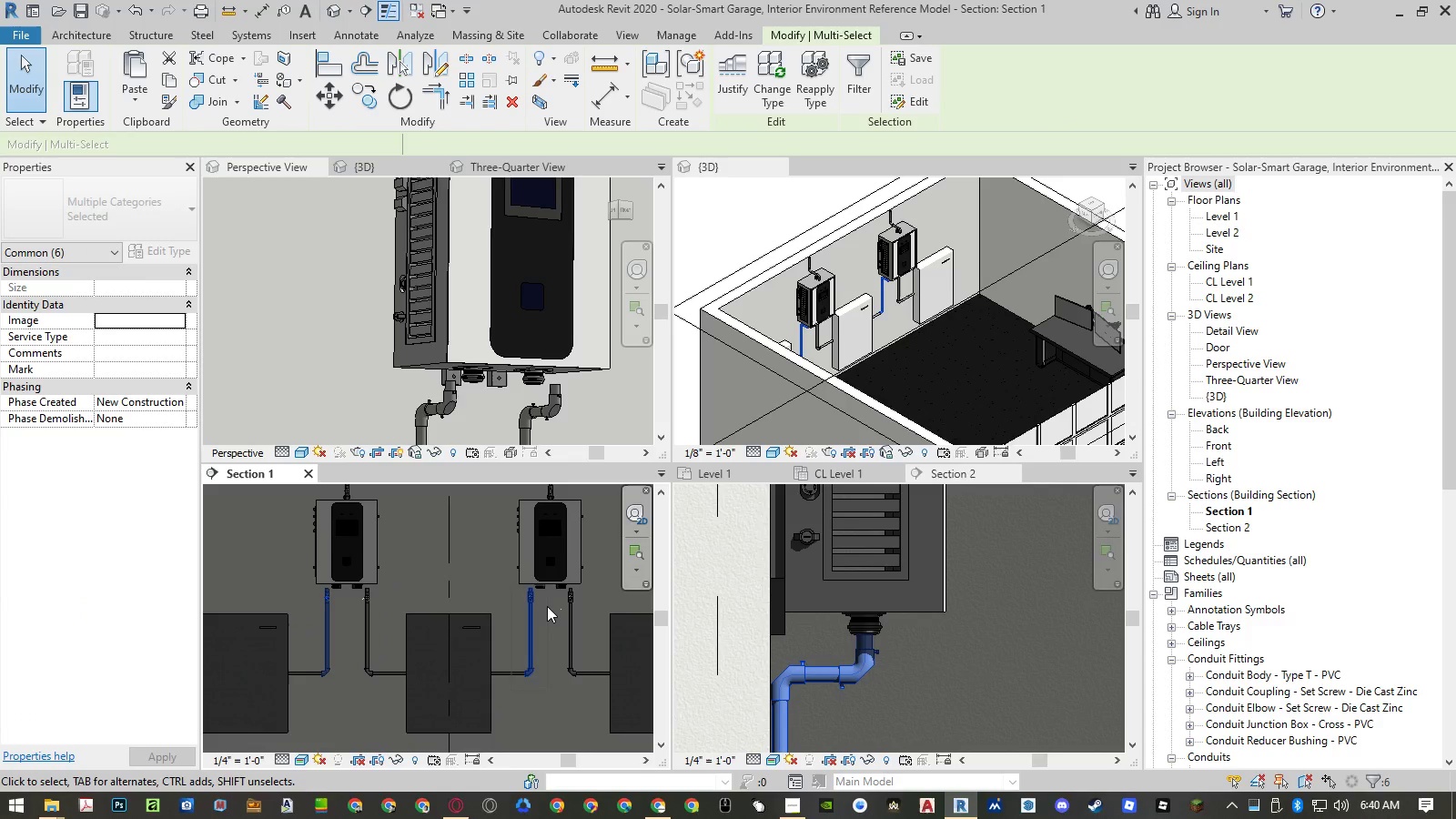 
hold_key(key=ControlLeft, duration=1.31)
 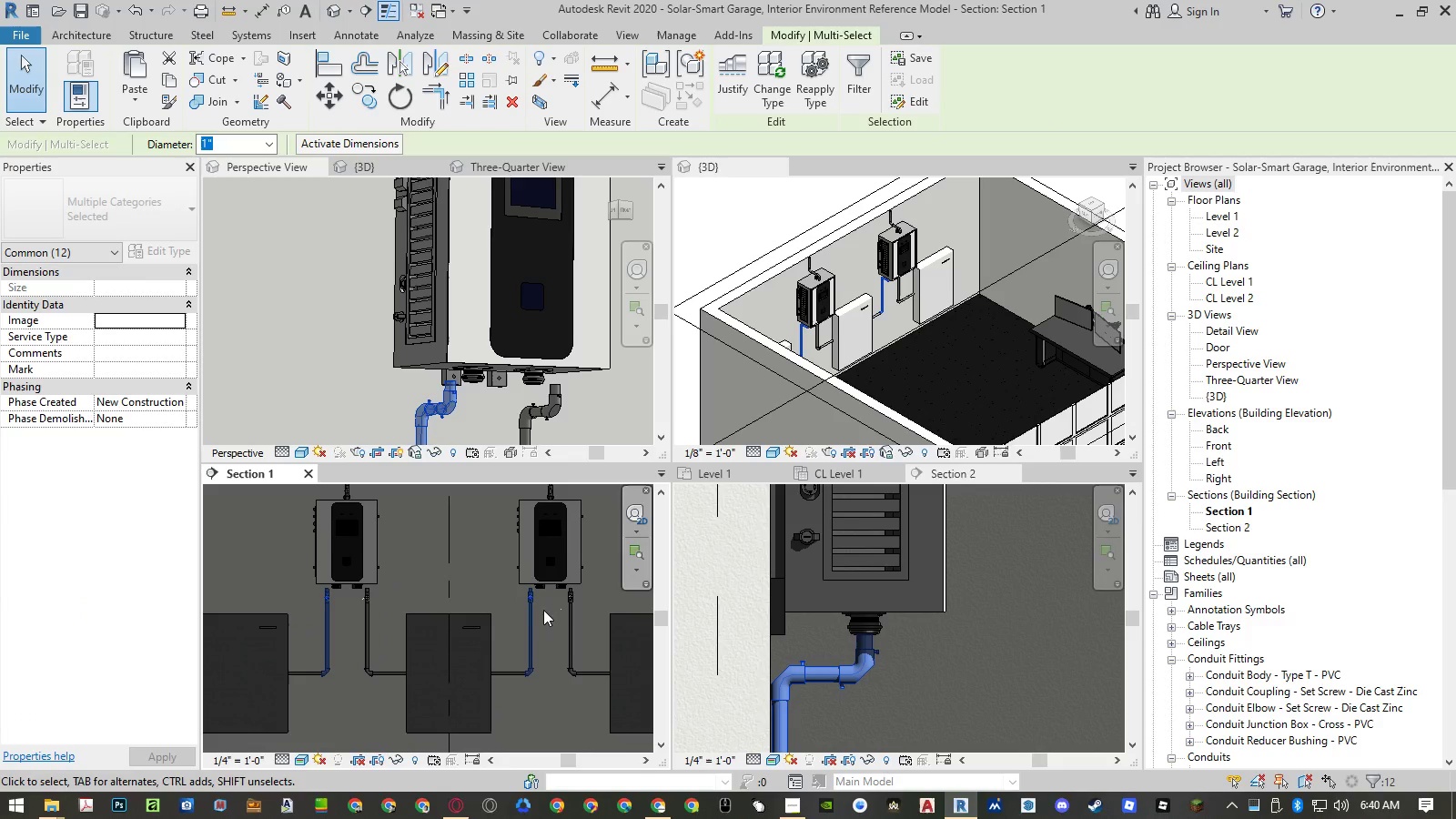 
key(Escape)
 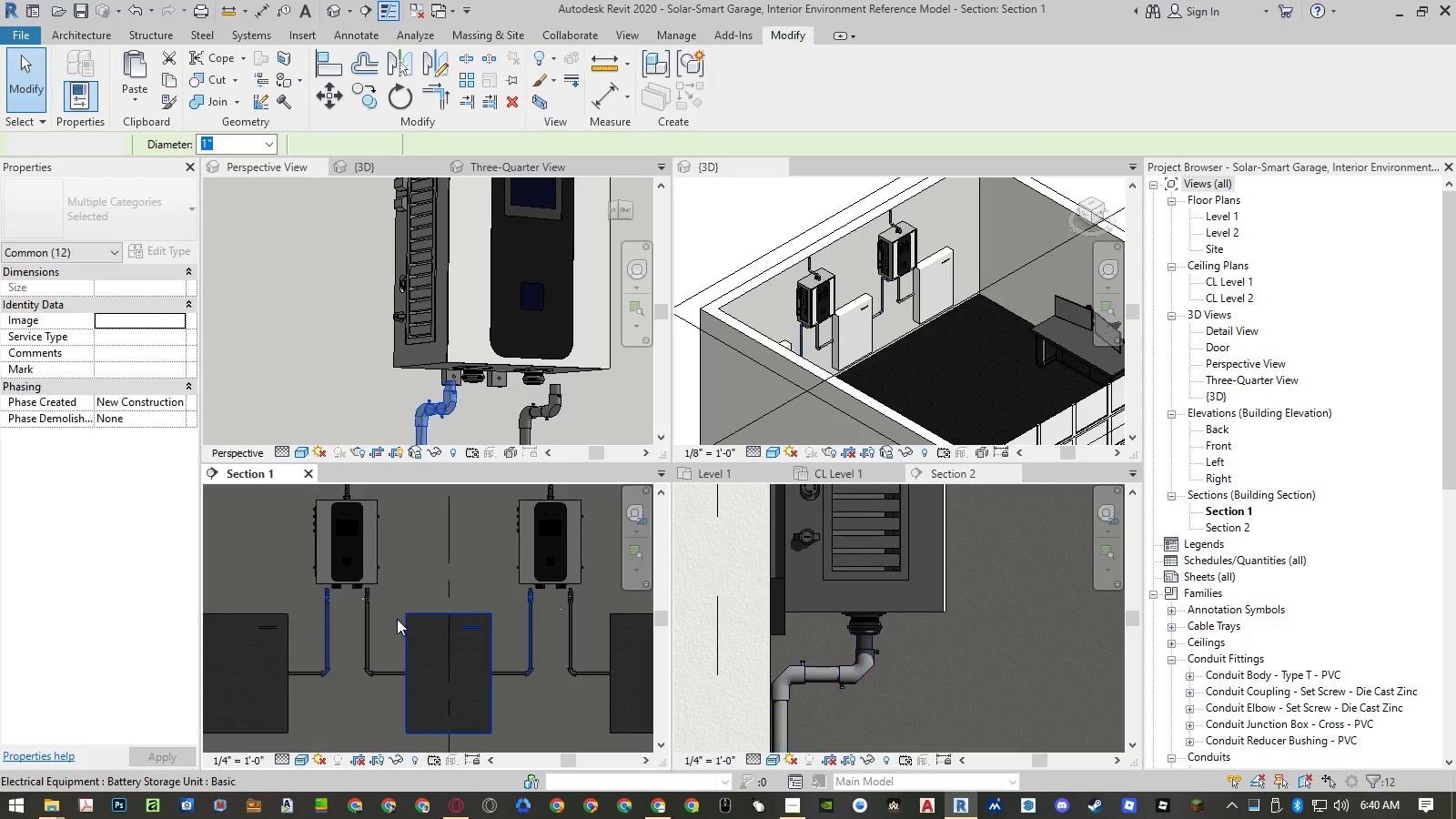 
key(Escape)
 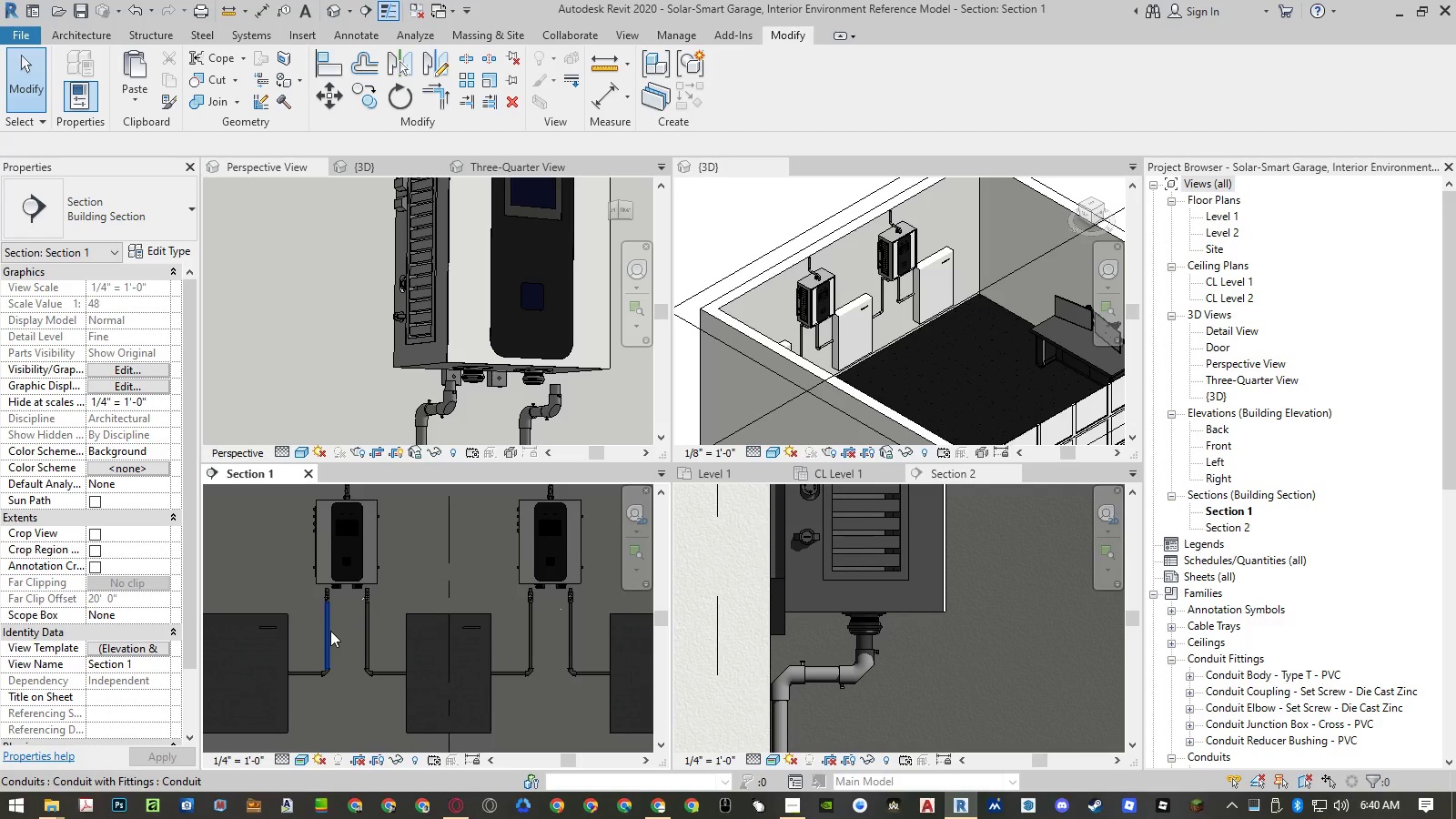 
left_click([330, 631])
 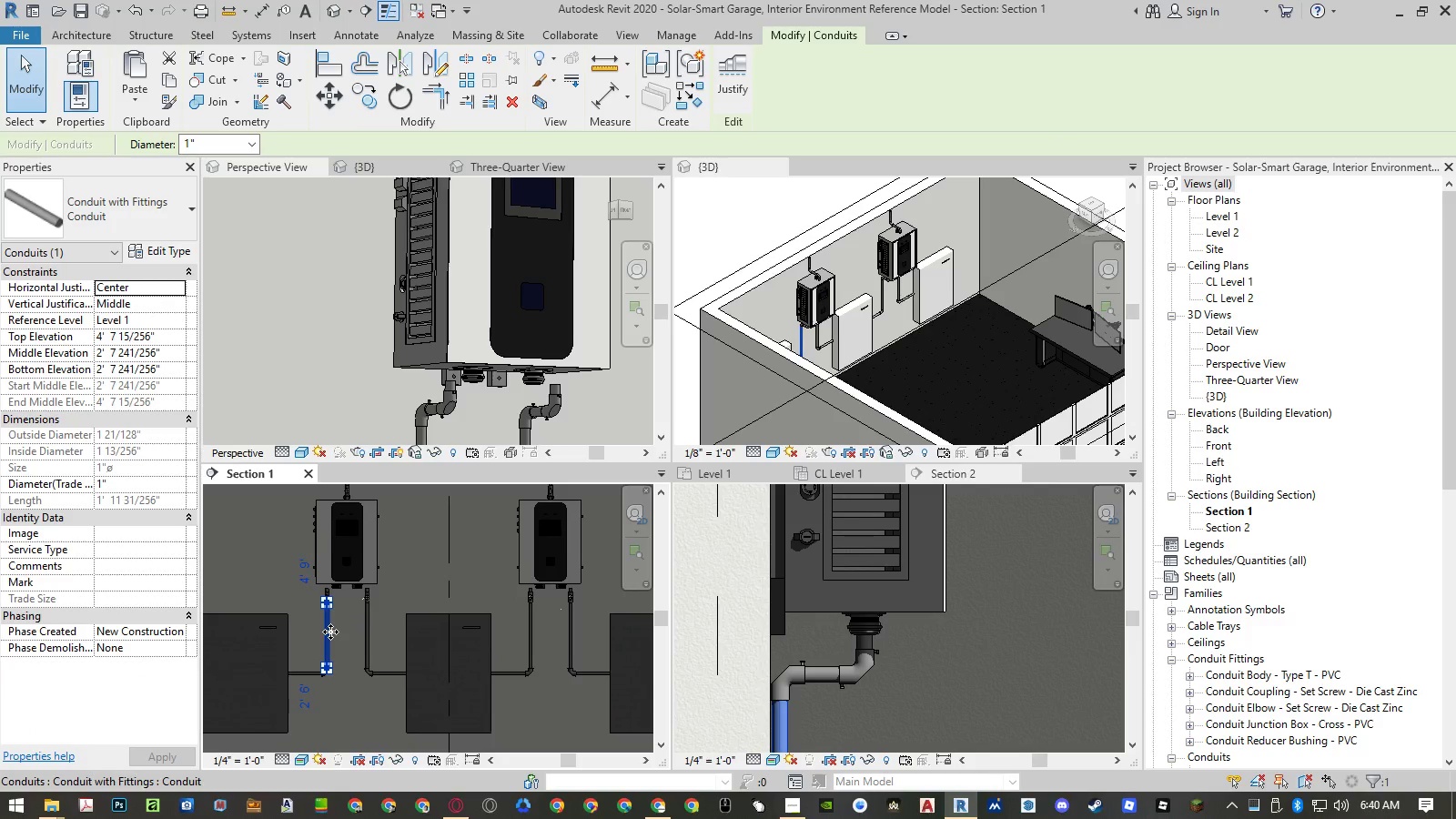 
type(mv)
 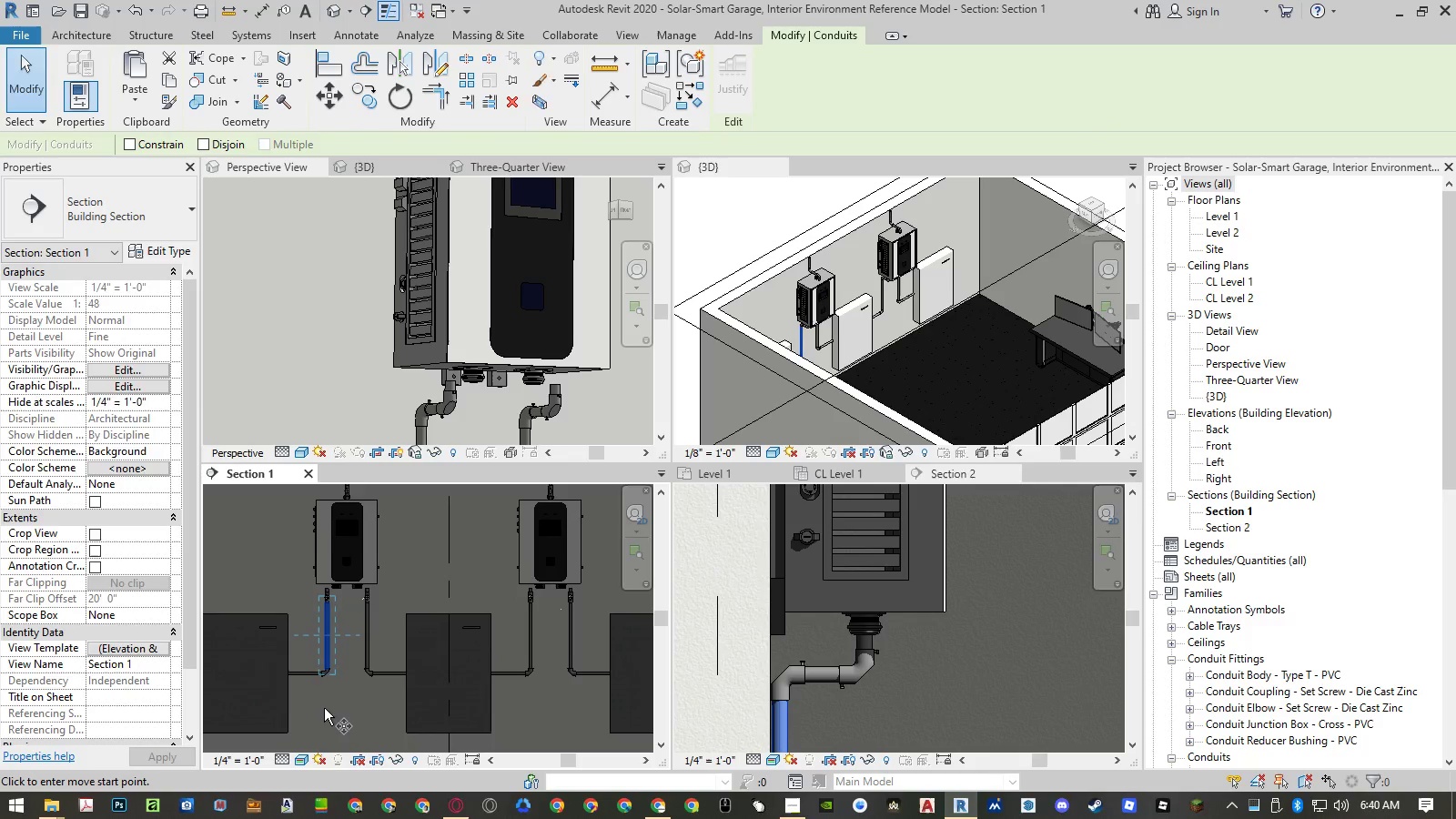 
left_click([327, 708])
 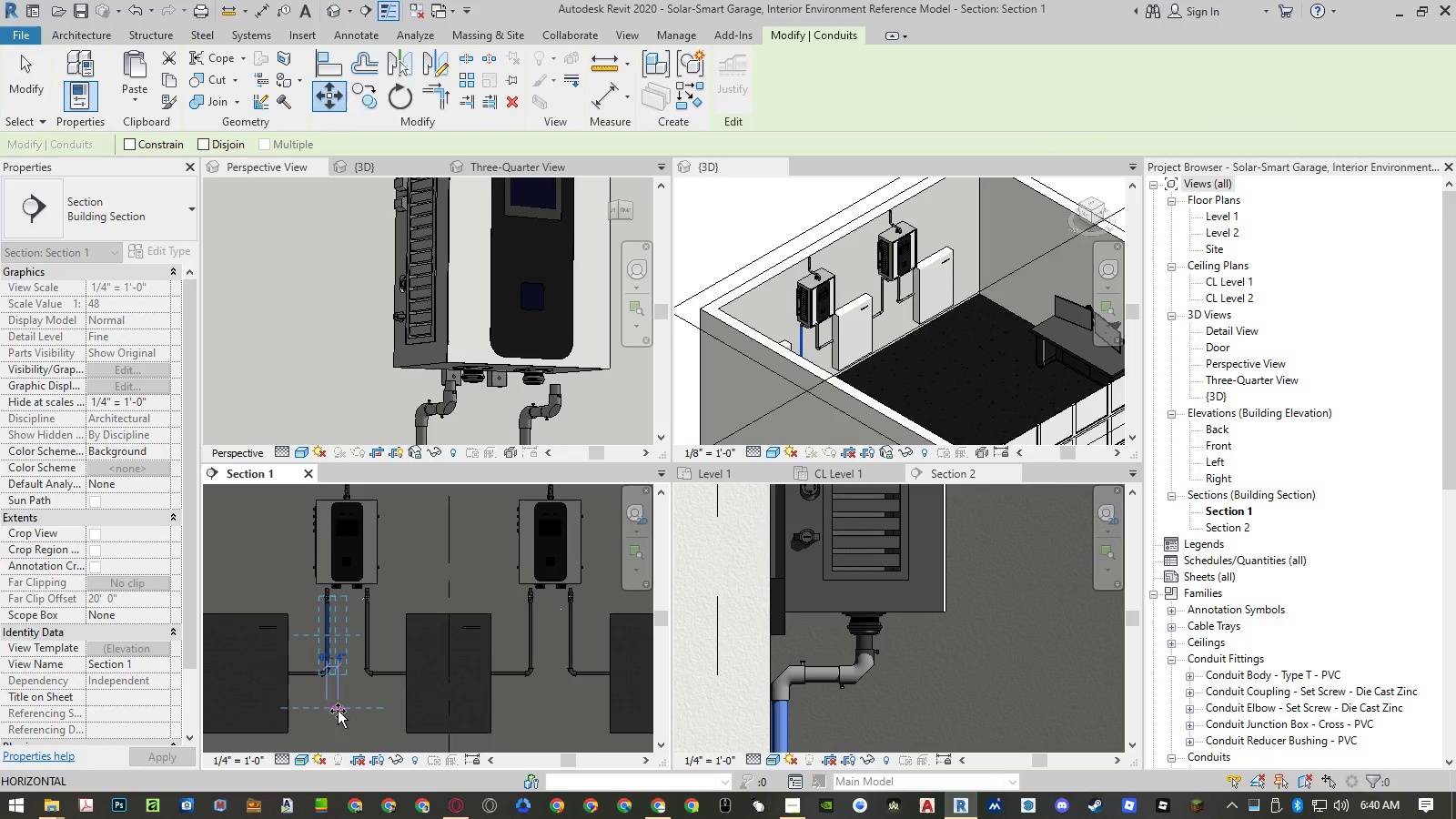 
key(Escape)
 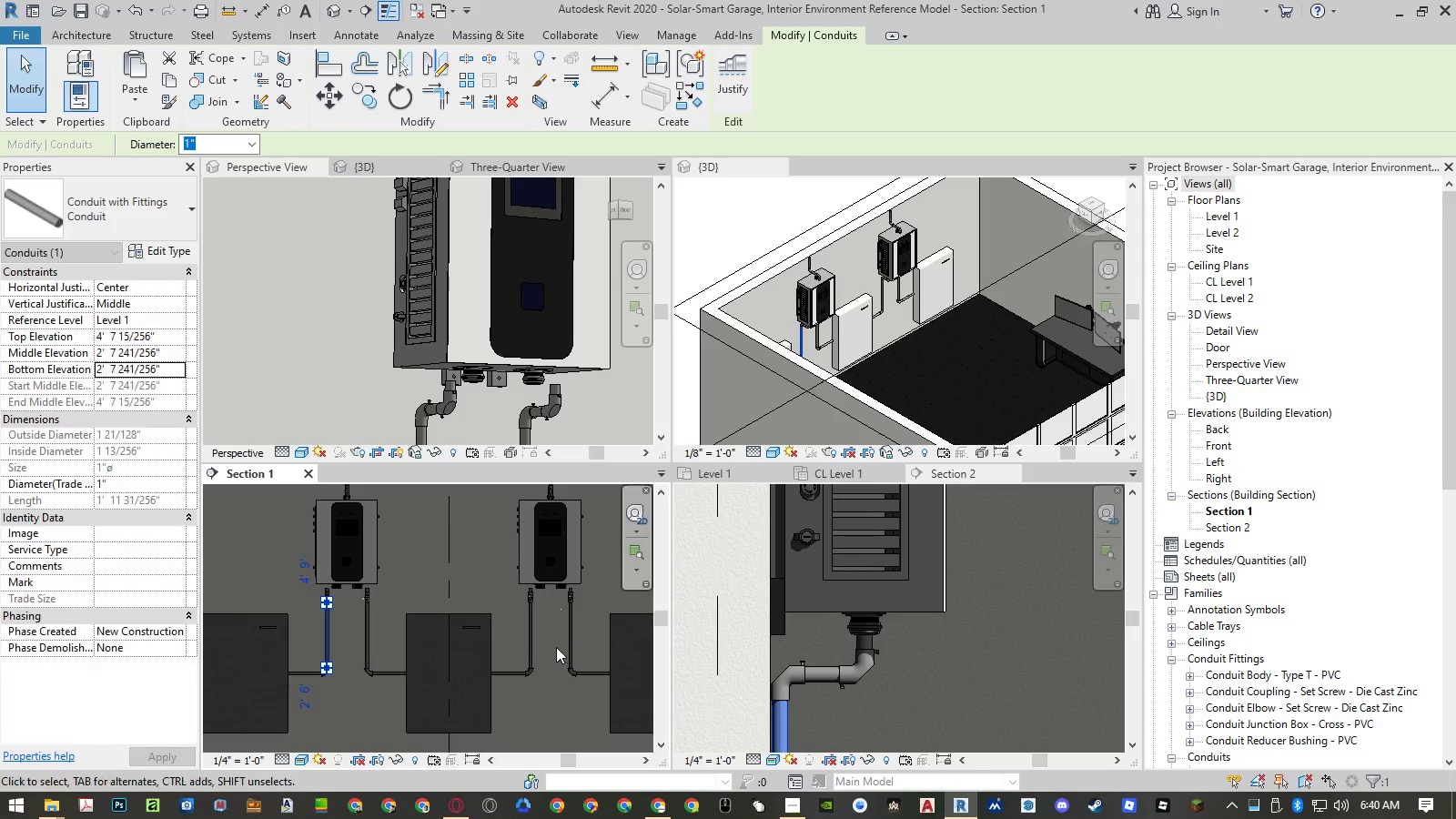 
hold_key(key=ControlLeft, duration=0.44)
left_click([533, 641])
 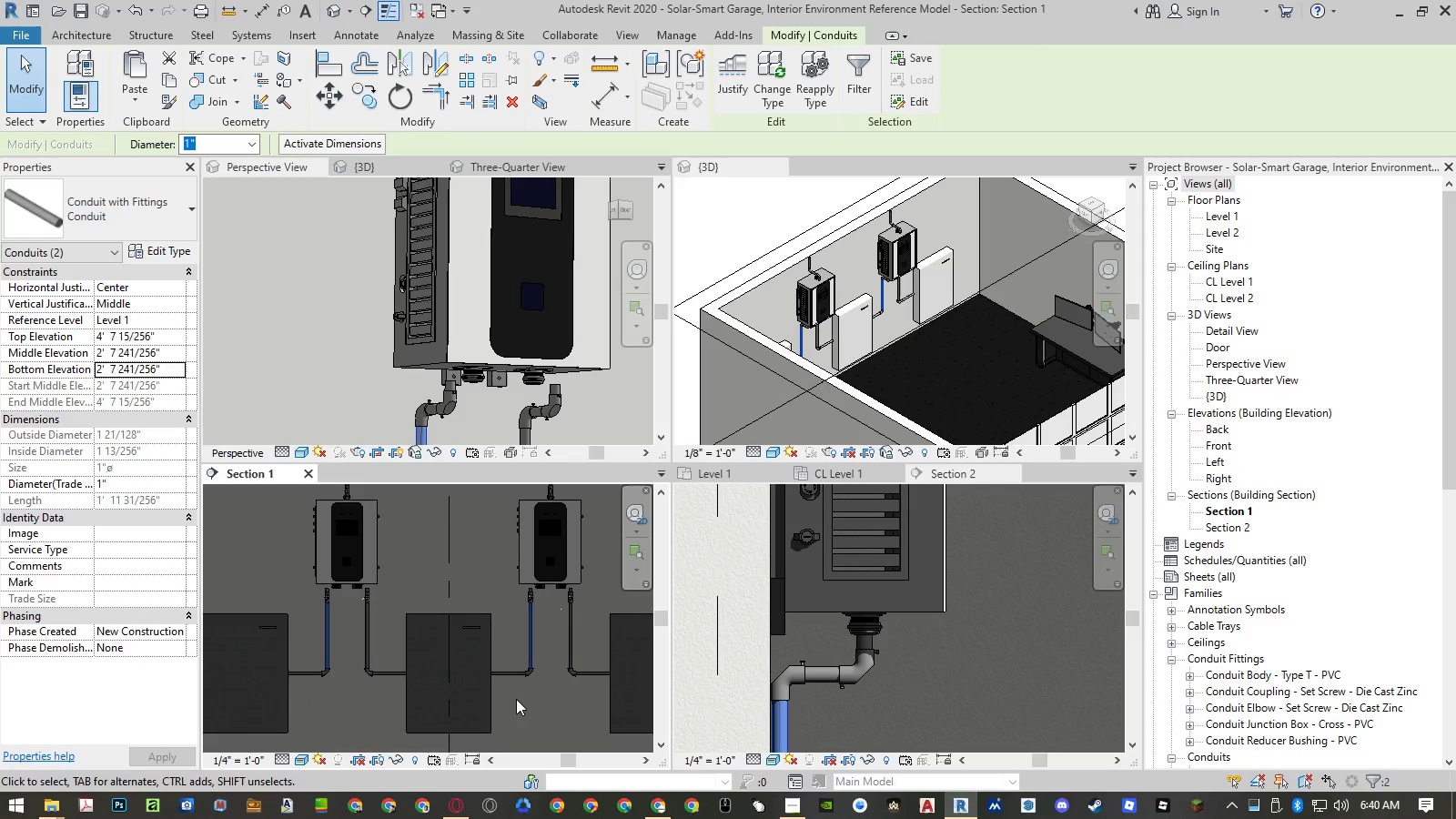 
type(mv)
 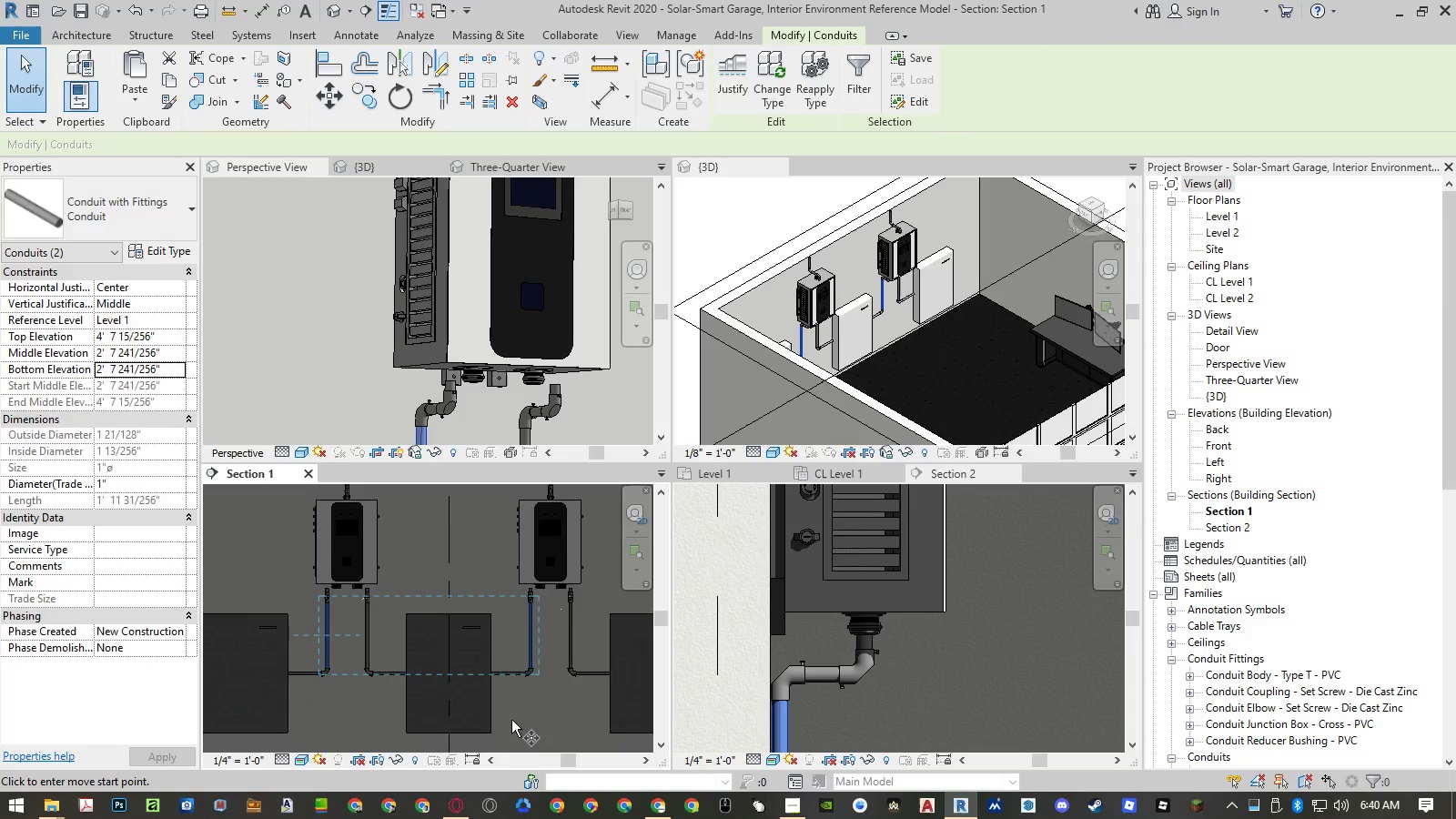 
left_click([511, 718])
 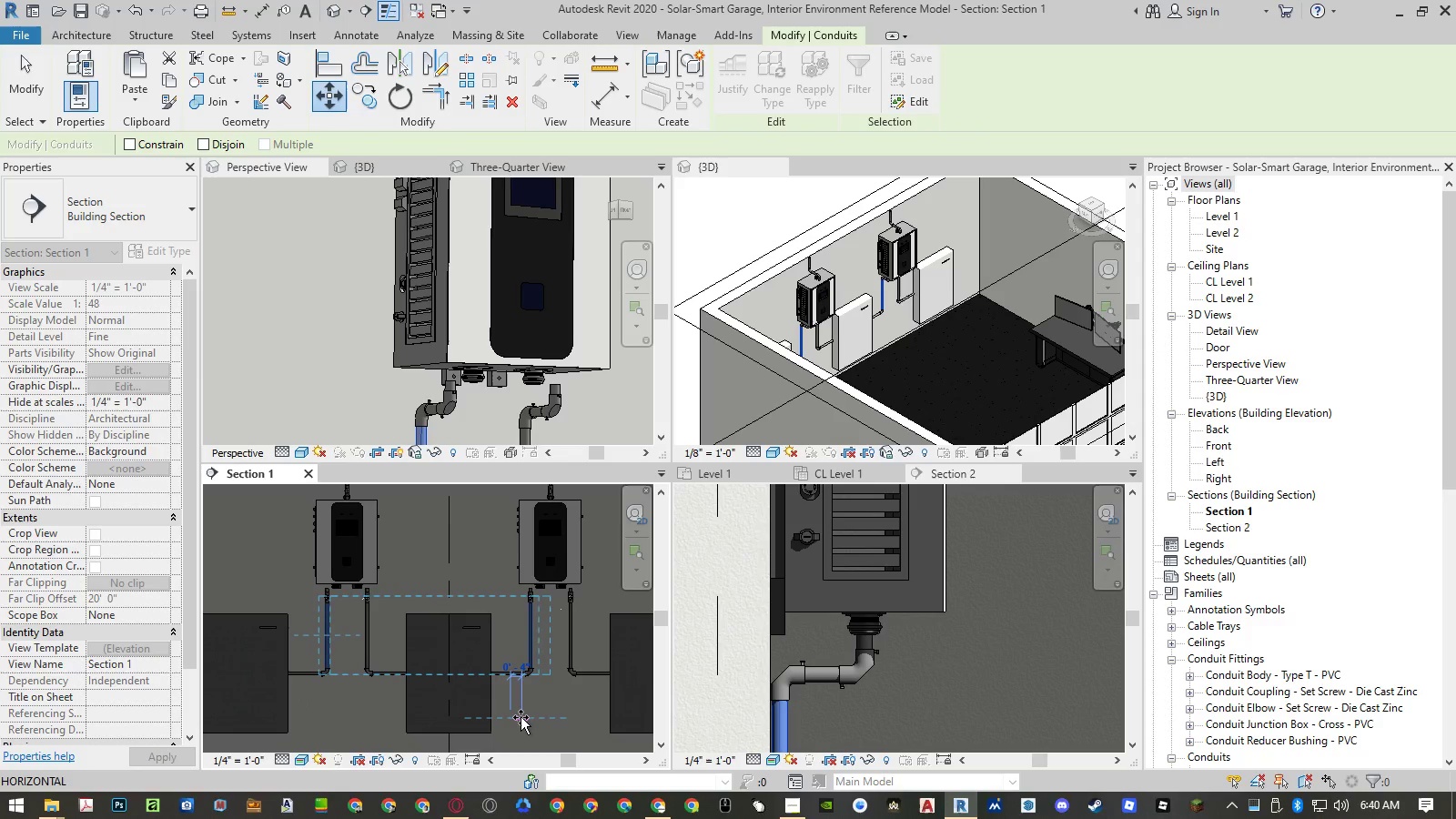 
key(Numpad3)
 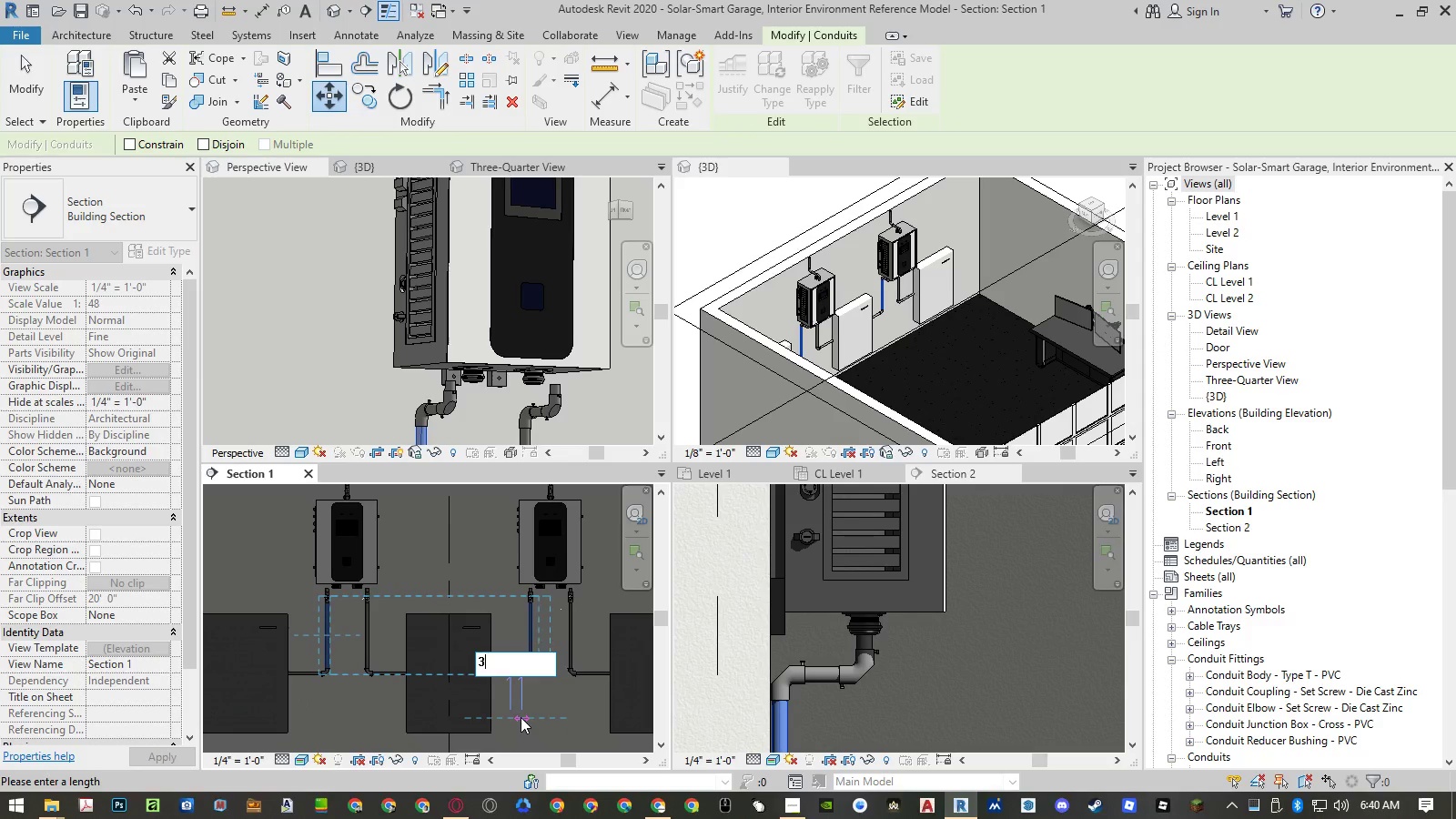 
key(Shift+ShiftRight)
 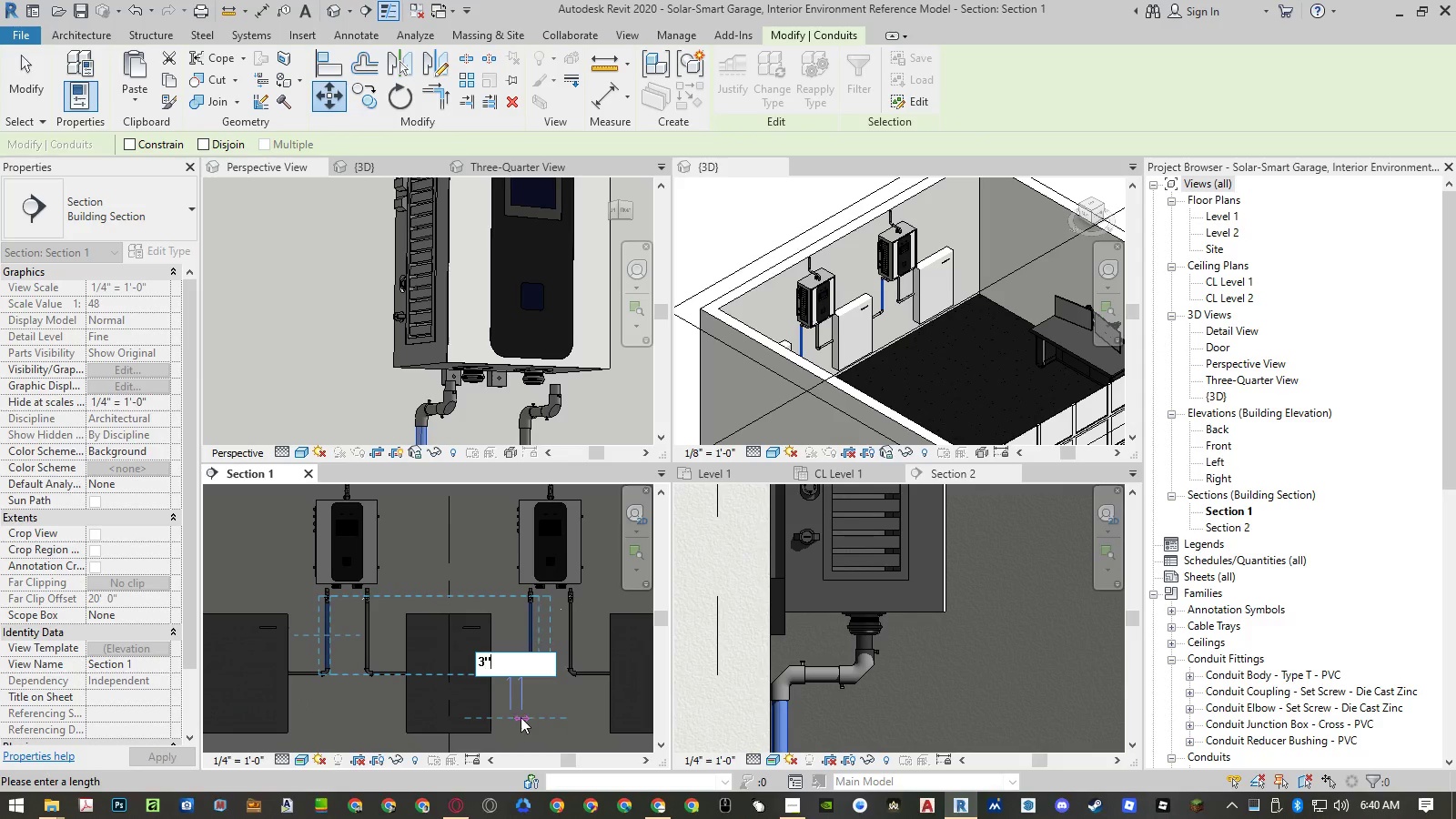 
key(Shift+Quote)
 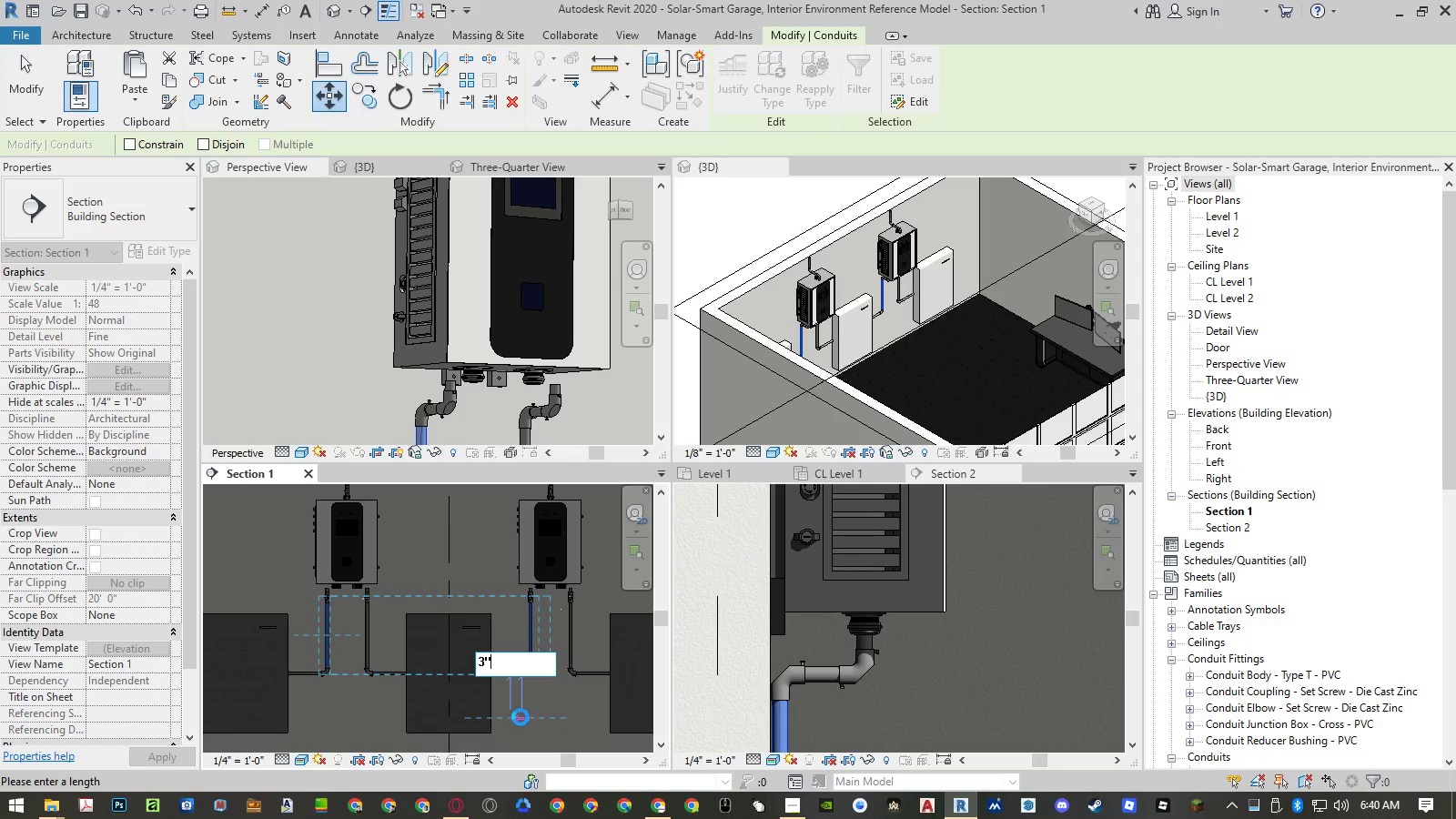 
key(Shift+Enter)
 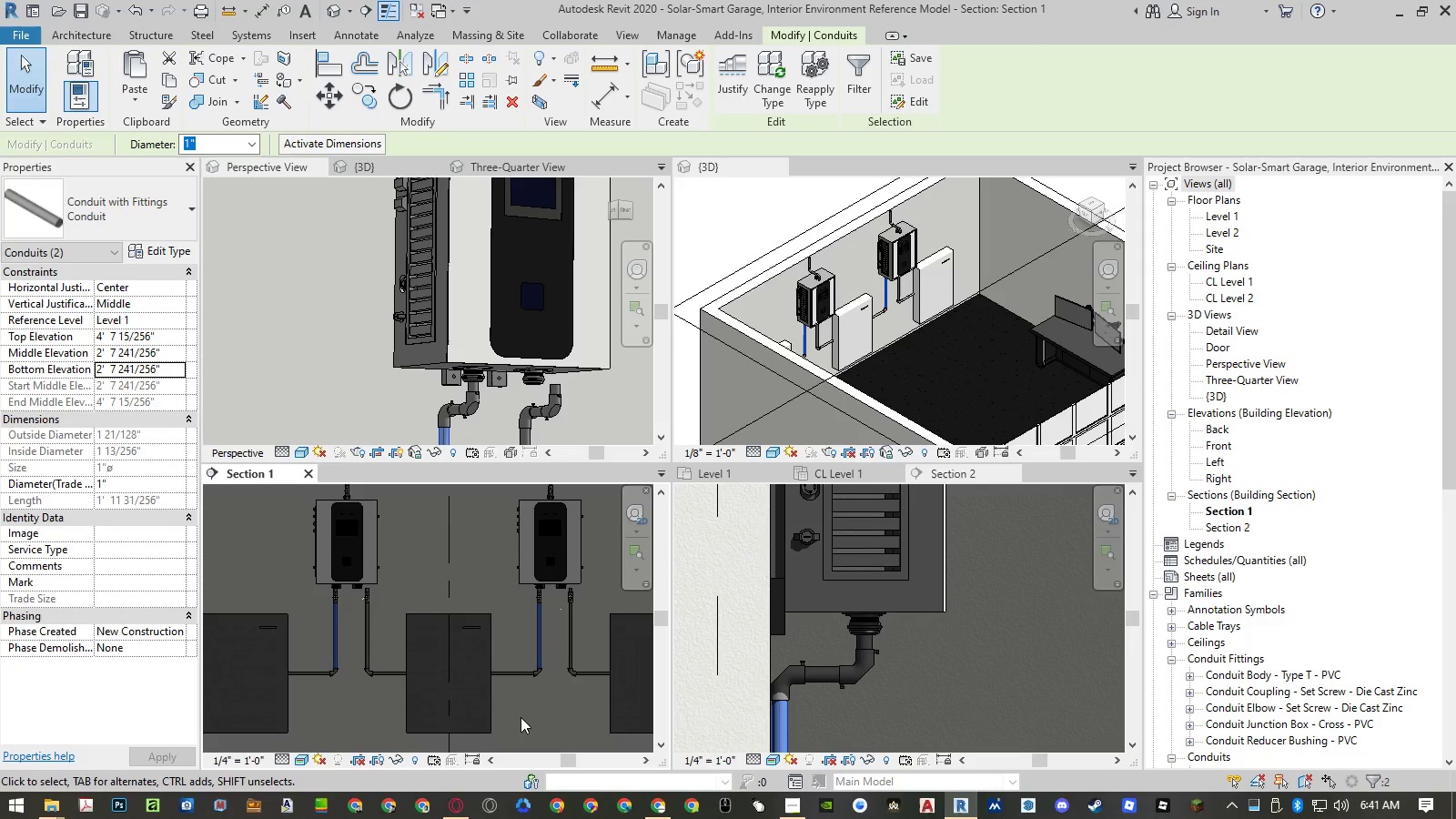 
key(Escape)
 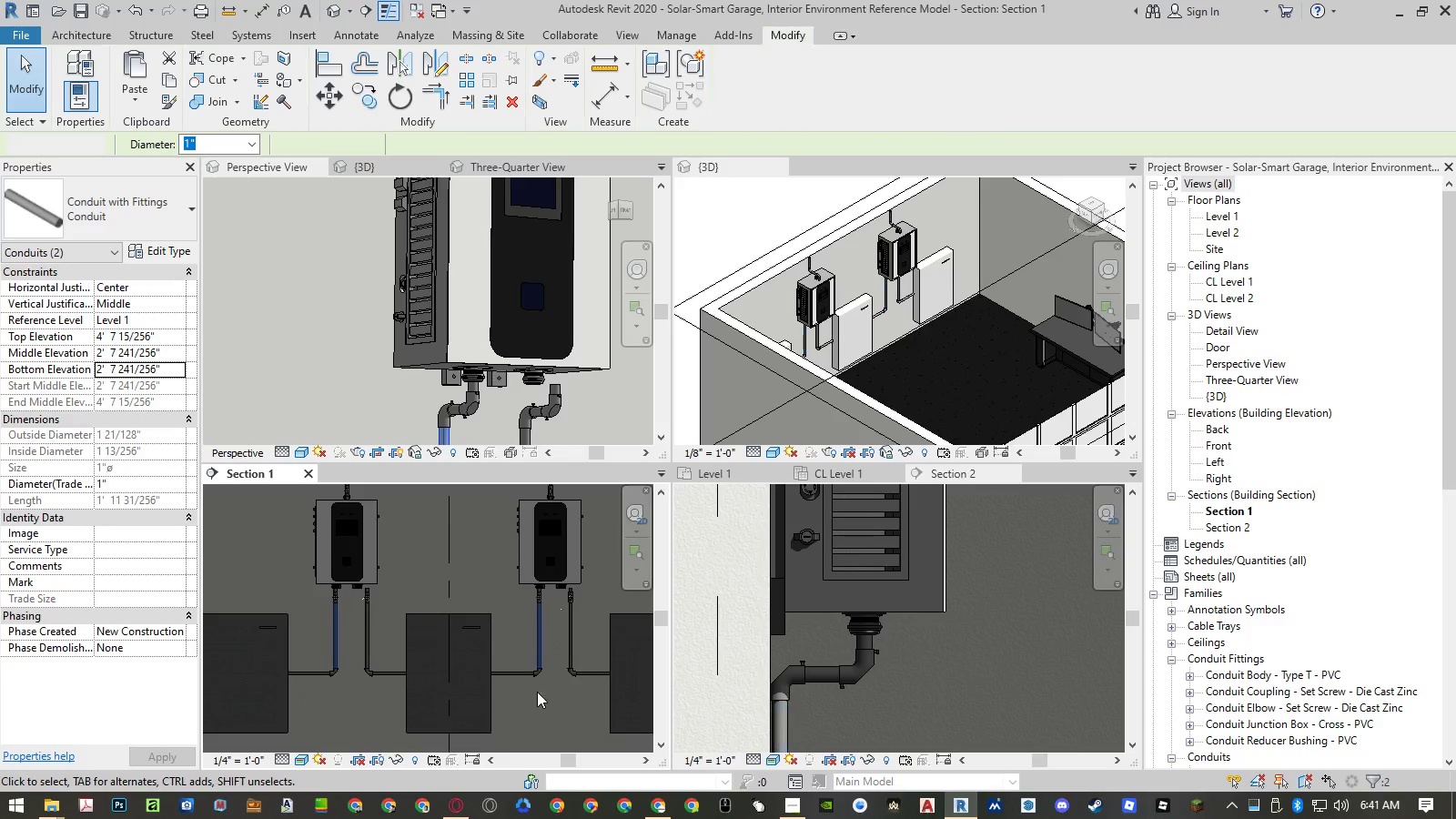 
key(Escape)
 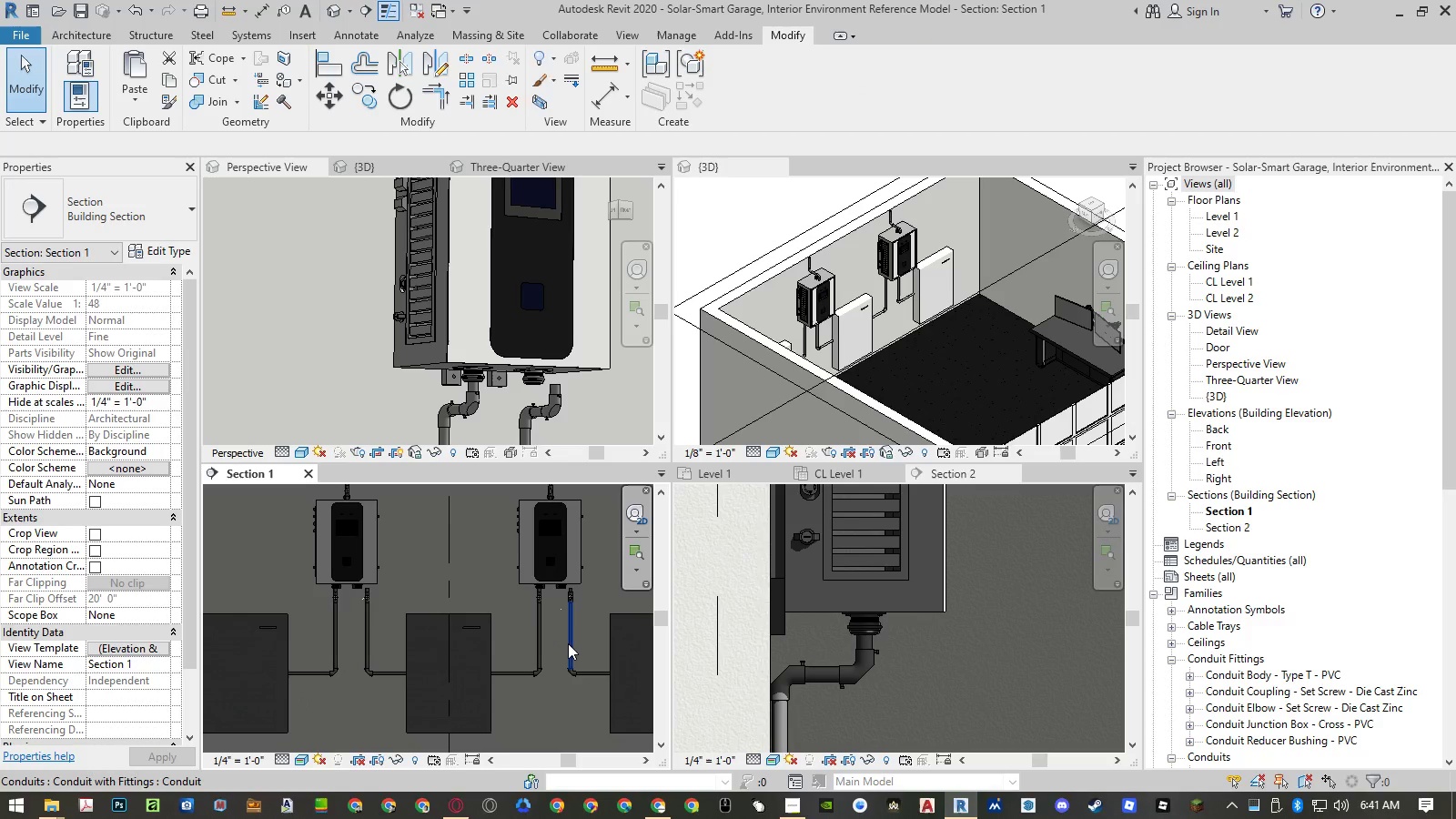 
left_click([569, 643])
 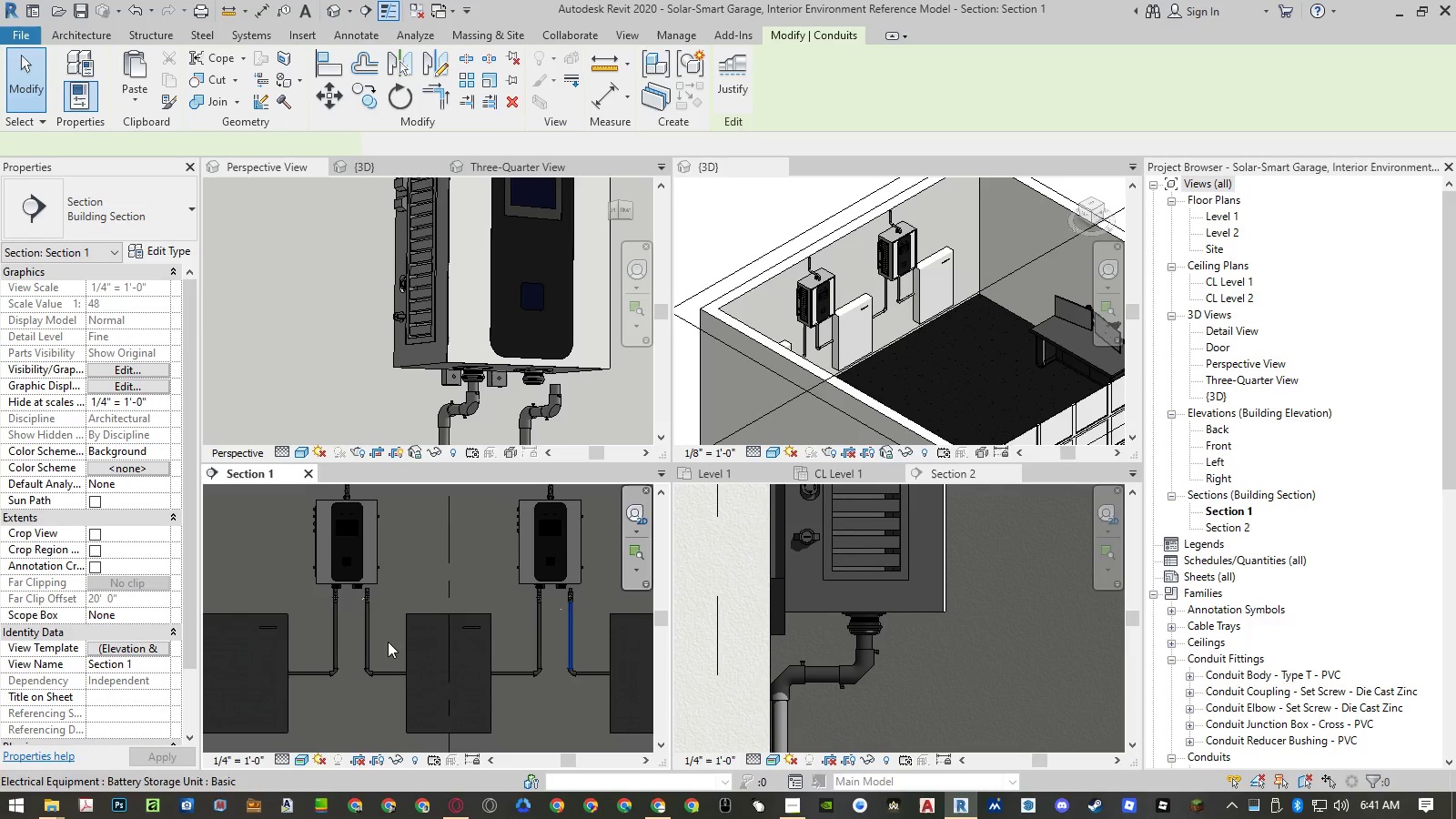 
hold_key(key=ControlLeft, duration=0.75)
left_click([370, 638])
 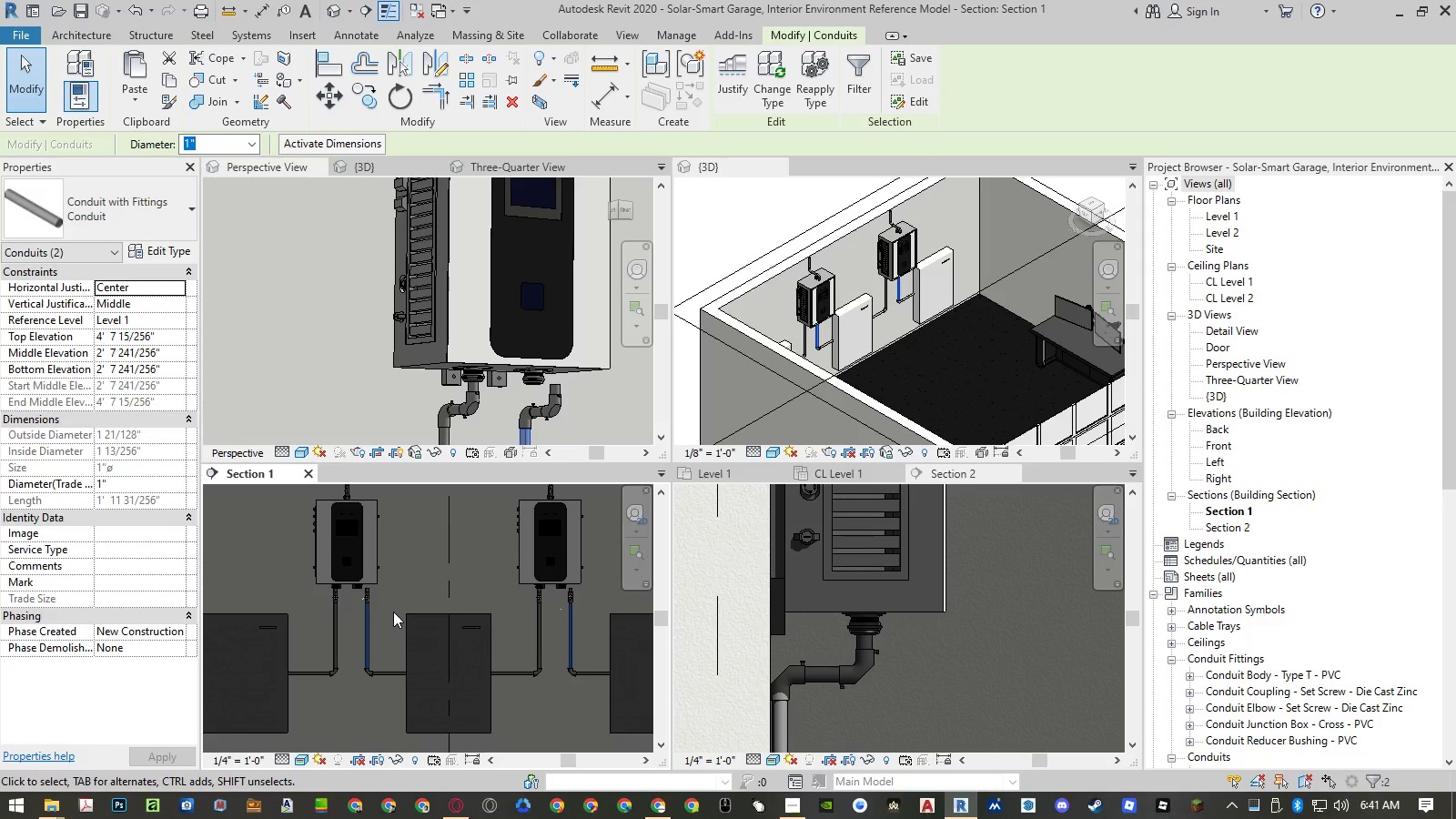 
type(mv)
 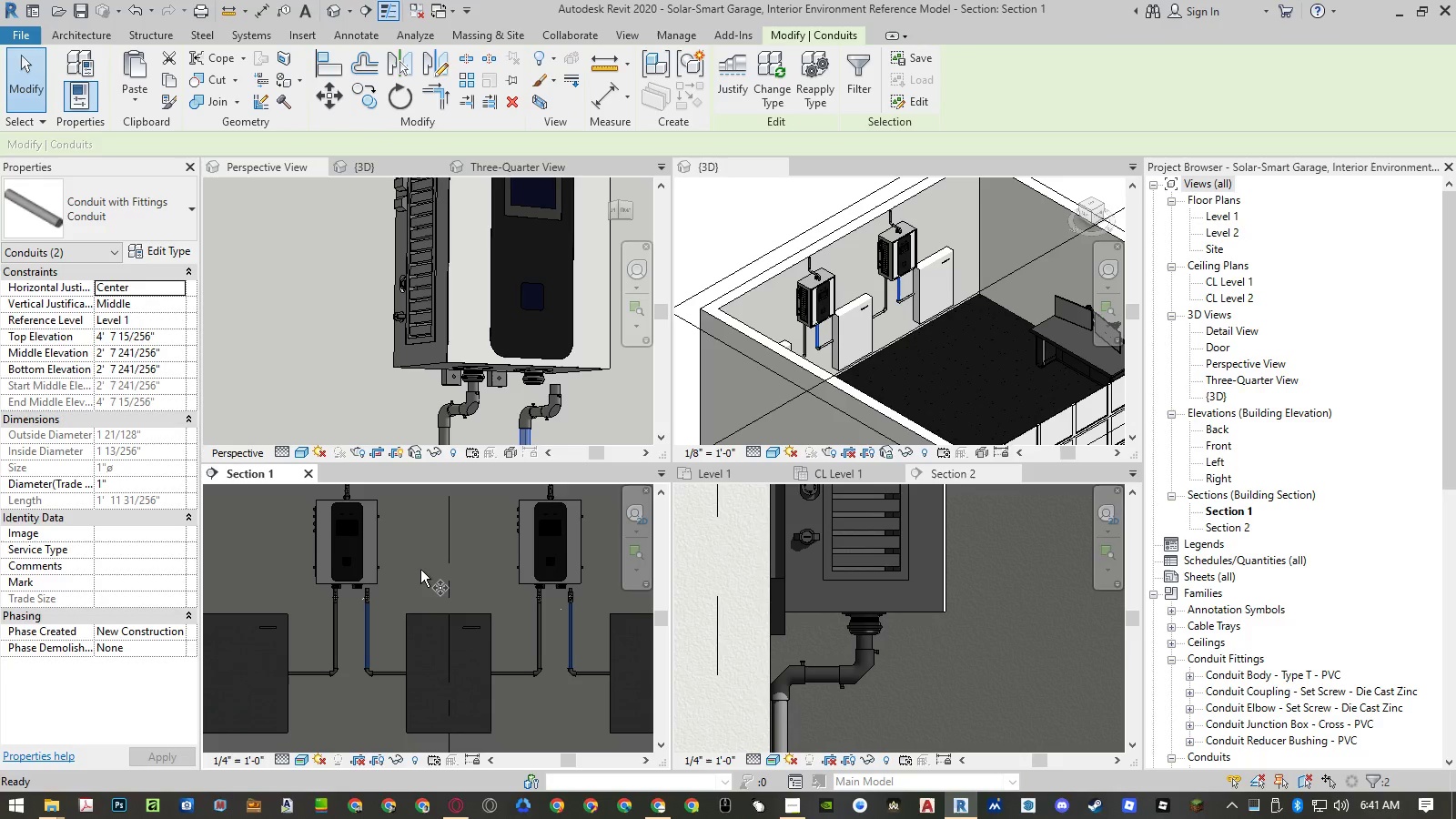 
left_click([423, 570])
 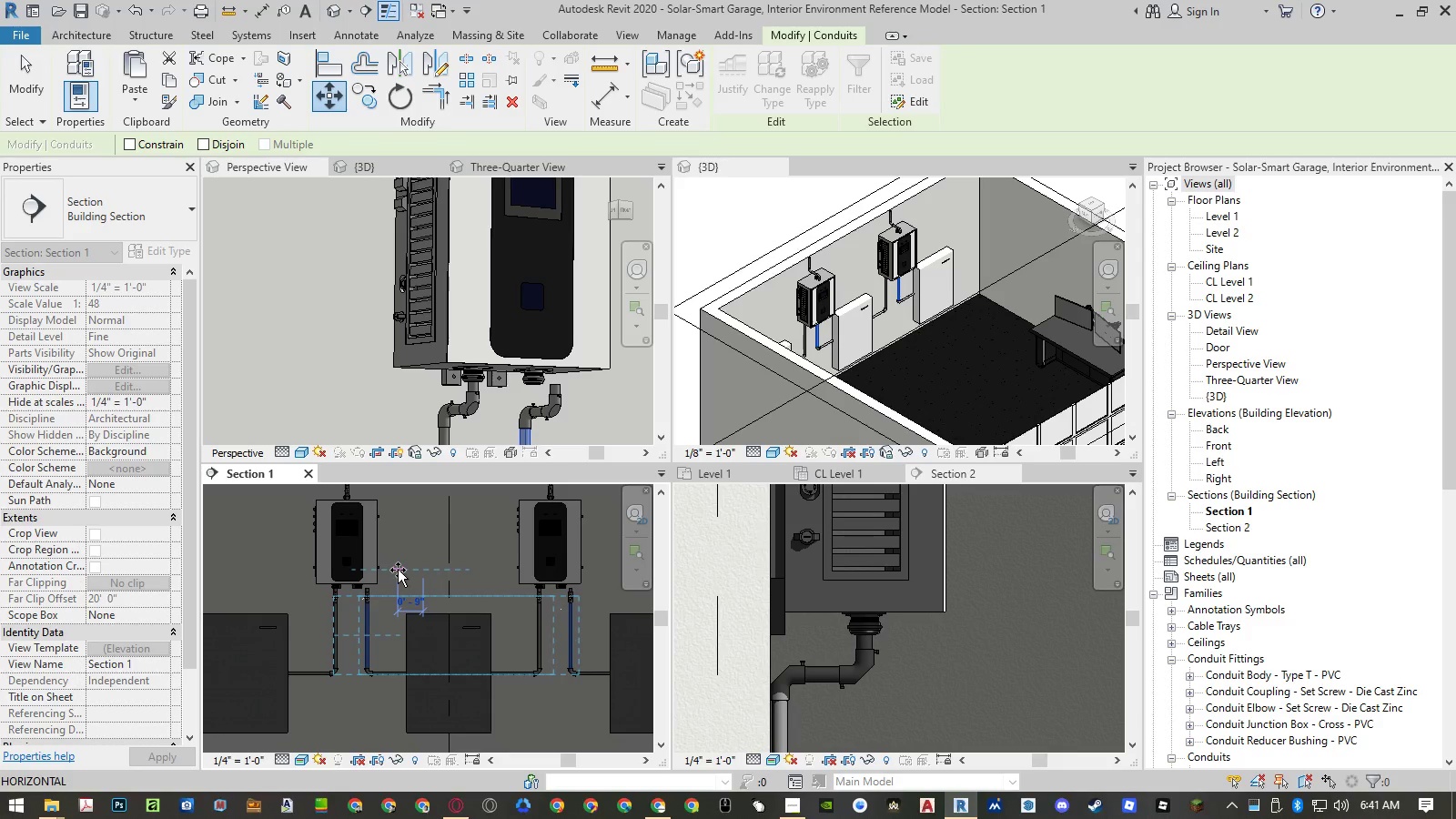 
key(Numpad3)
 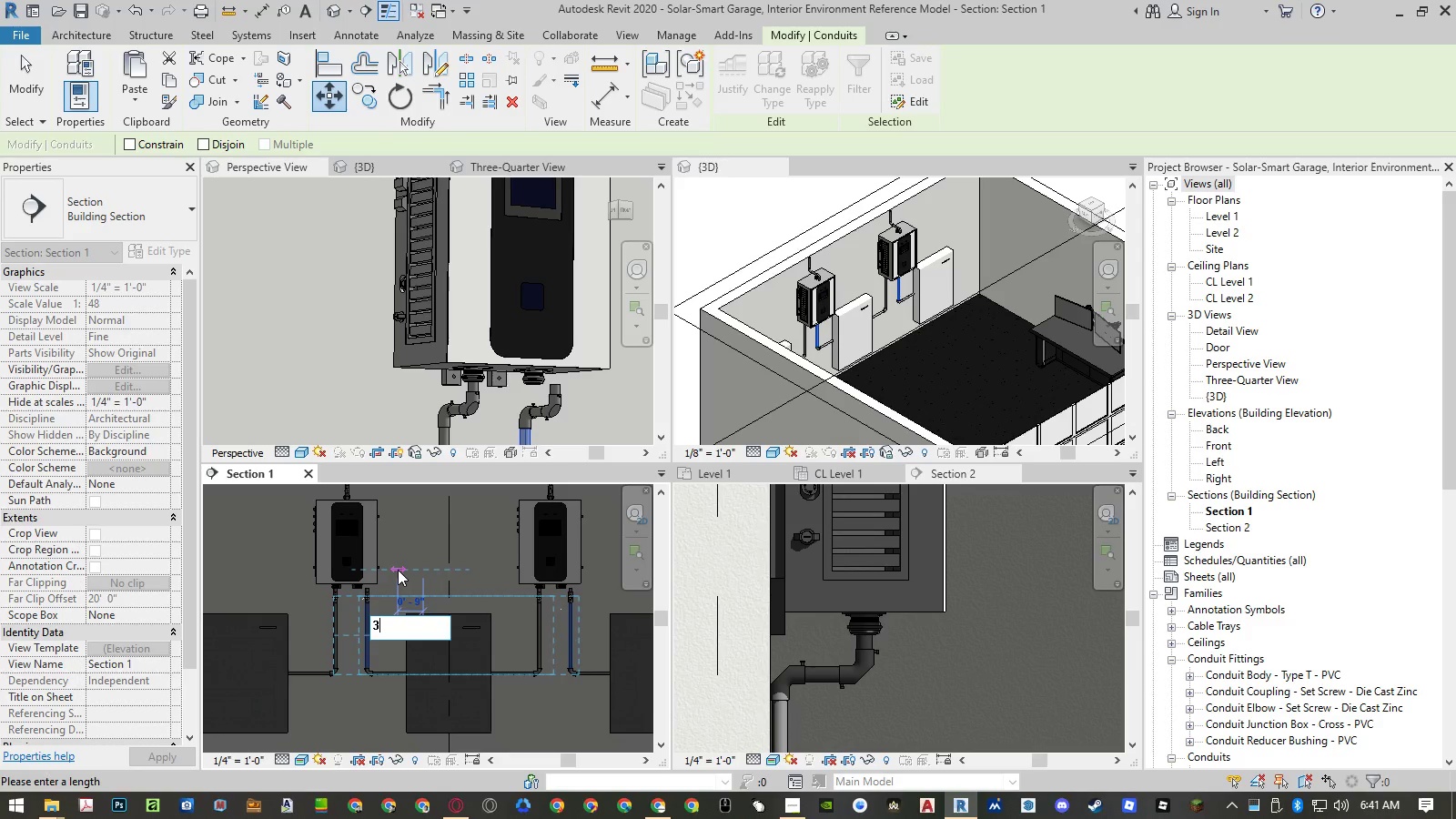 
key(Shift+ShiftRight)
 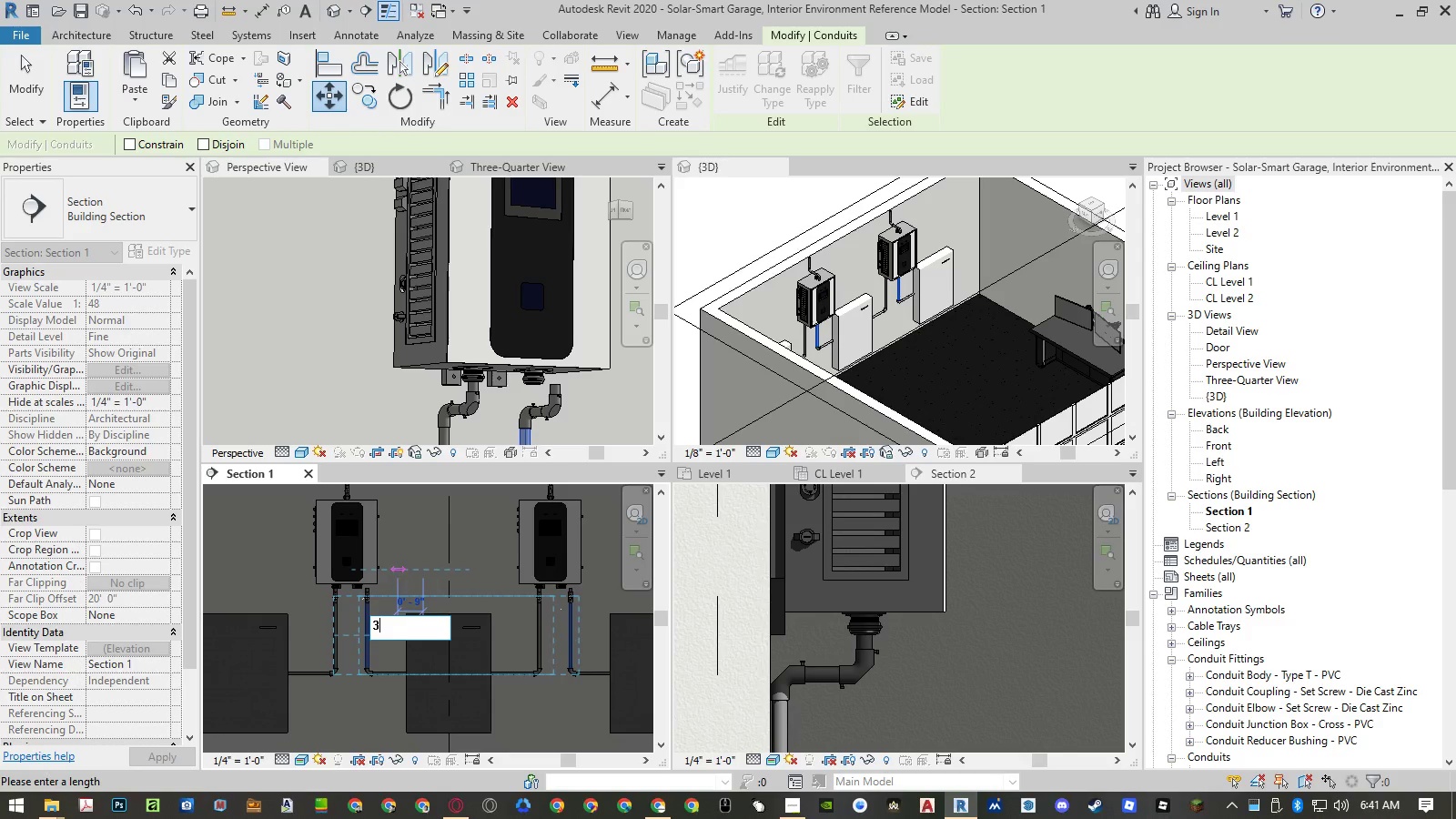 
key(Quote)
 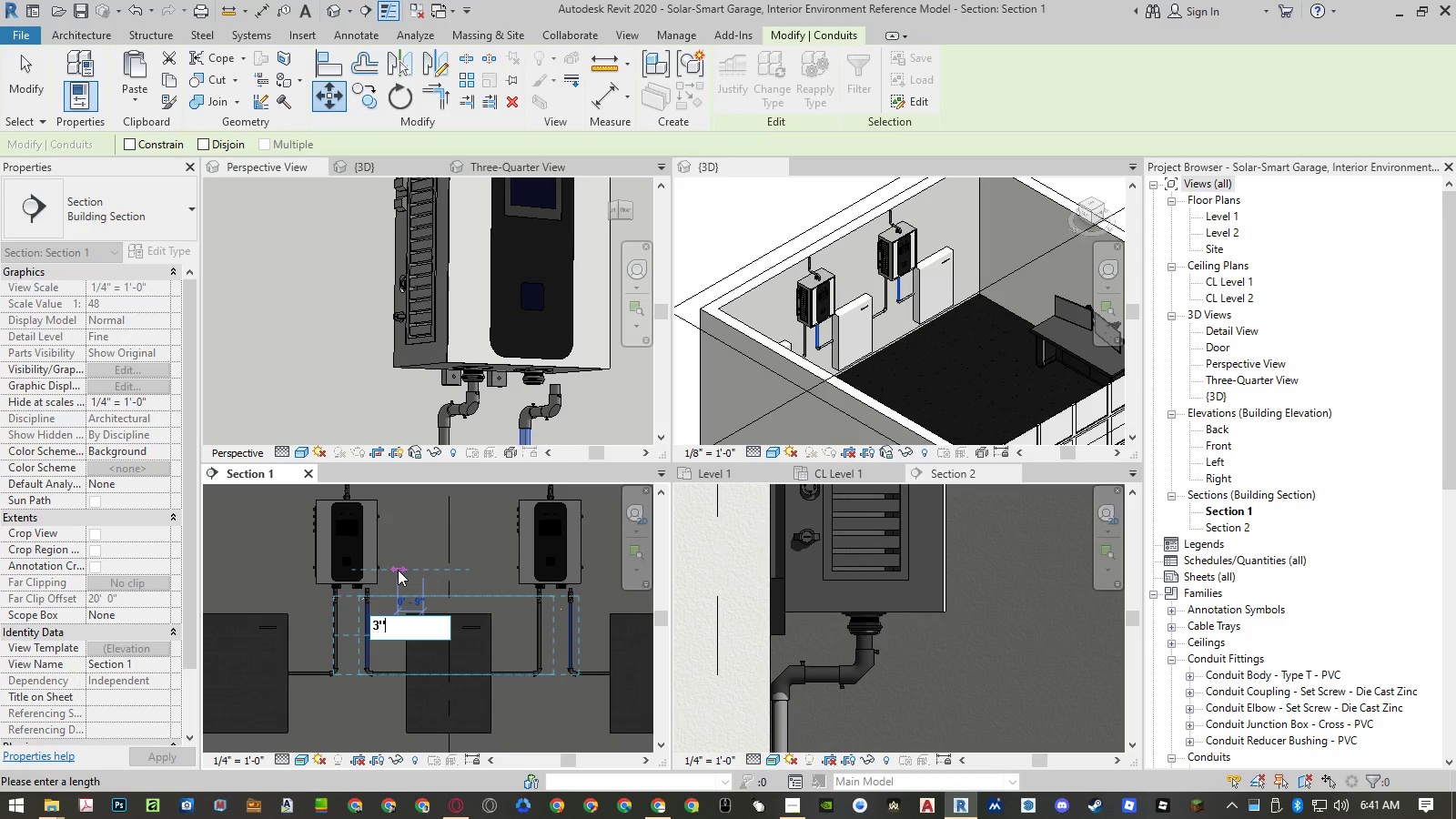 
key(Enter)
 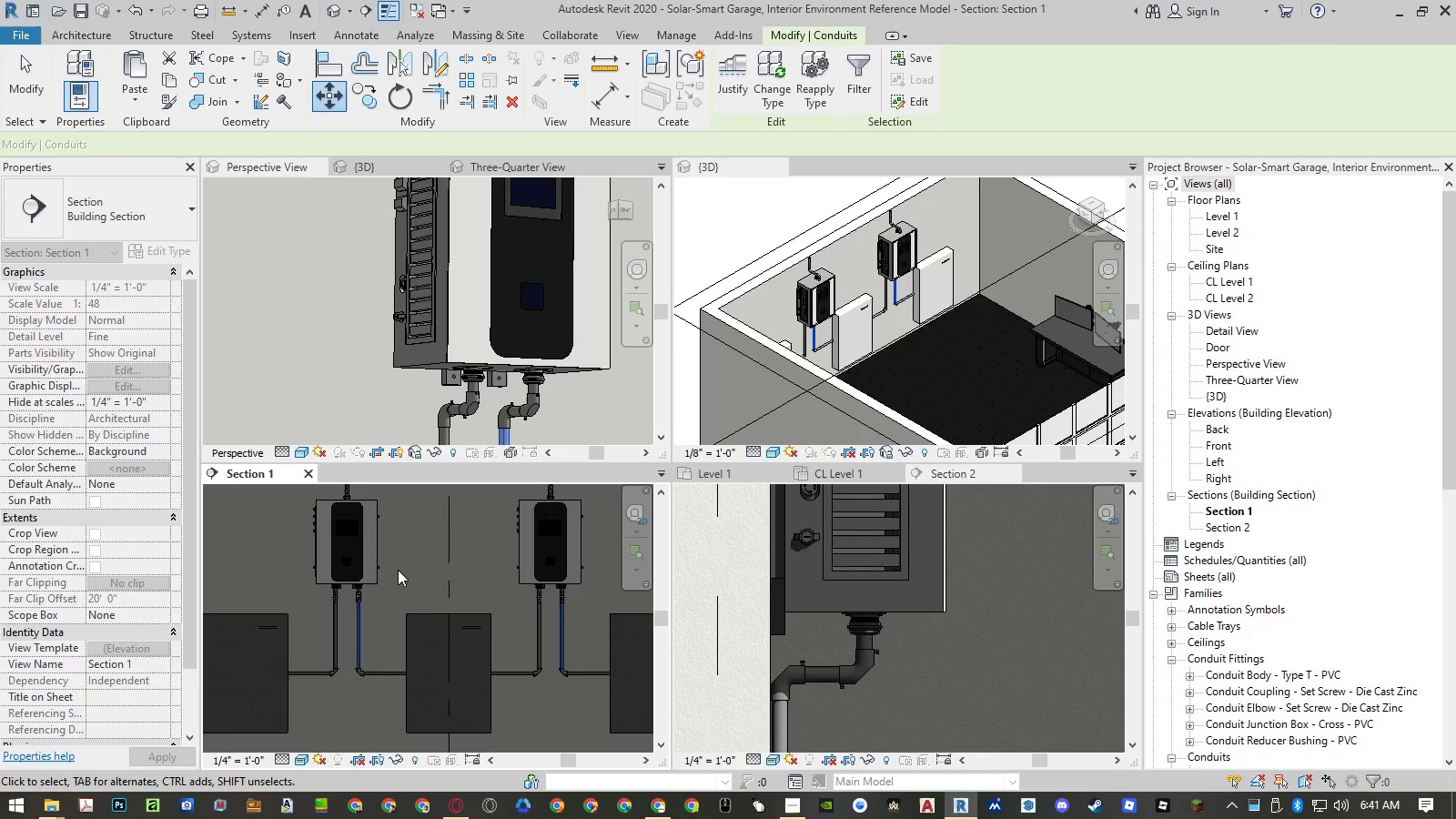 
key(Escape)
 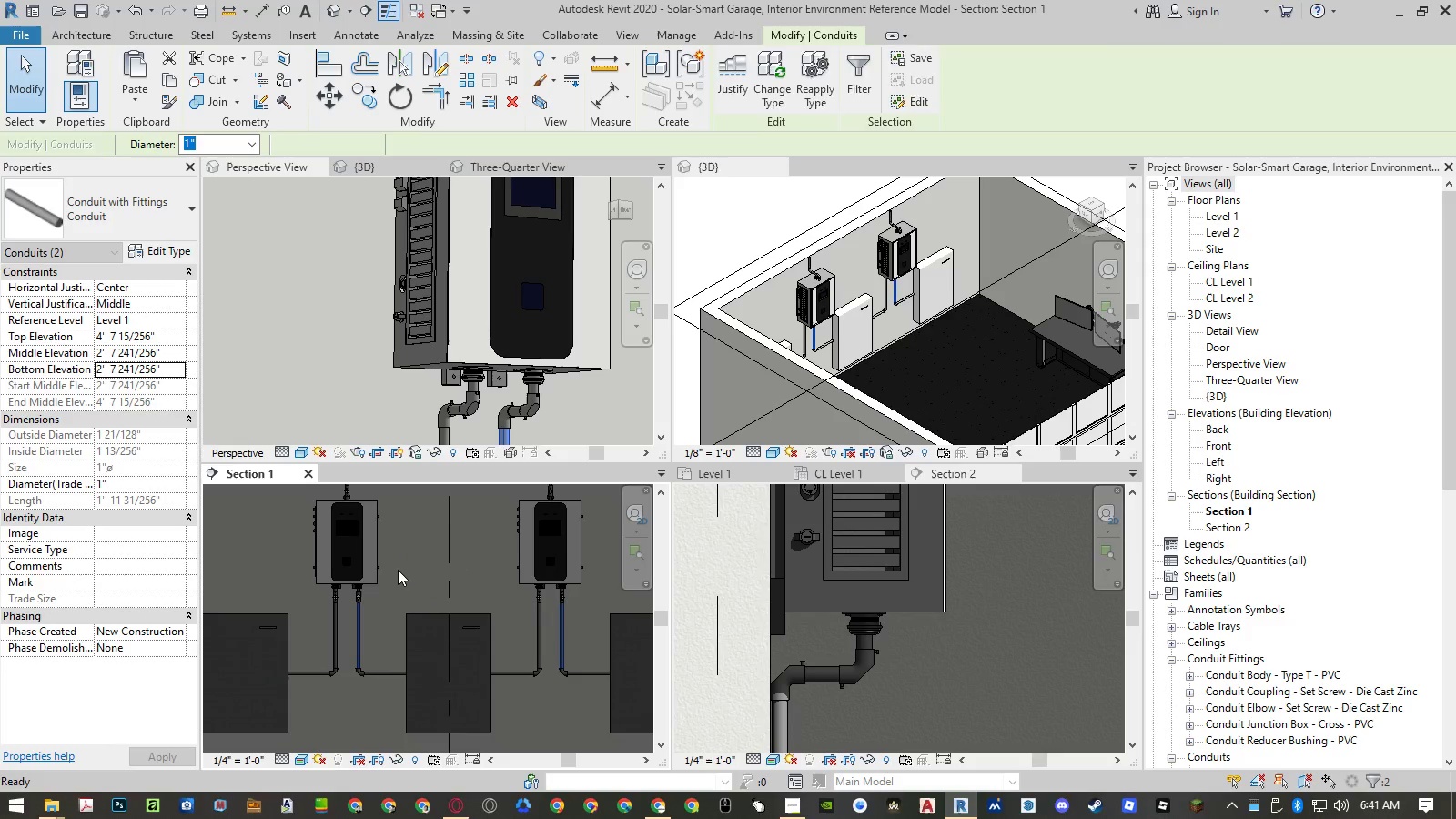 
key(Escape)
 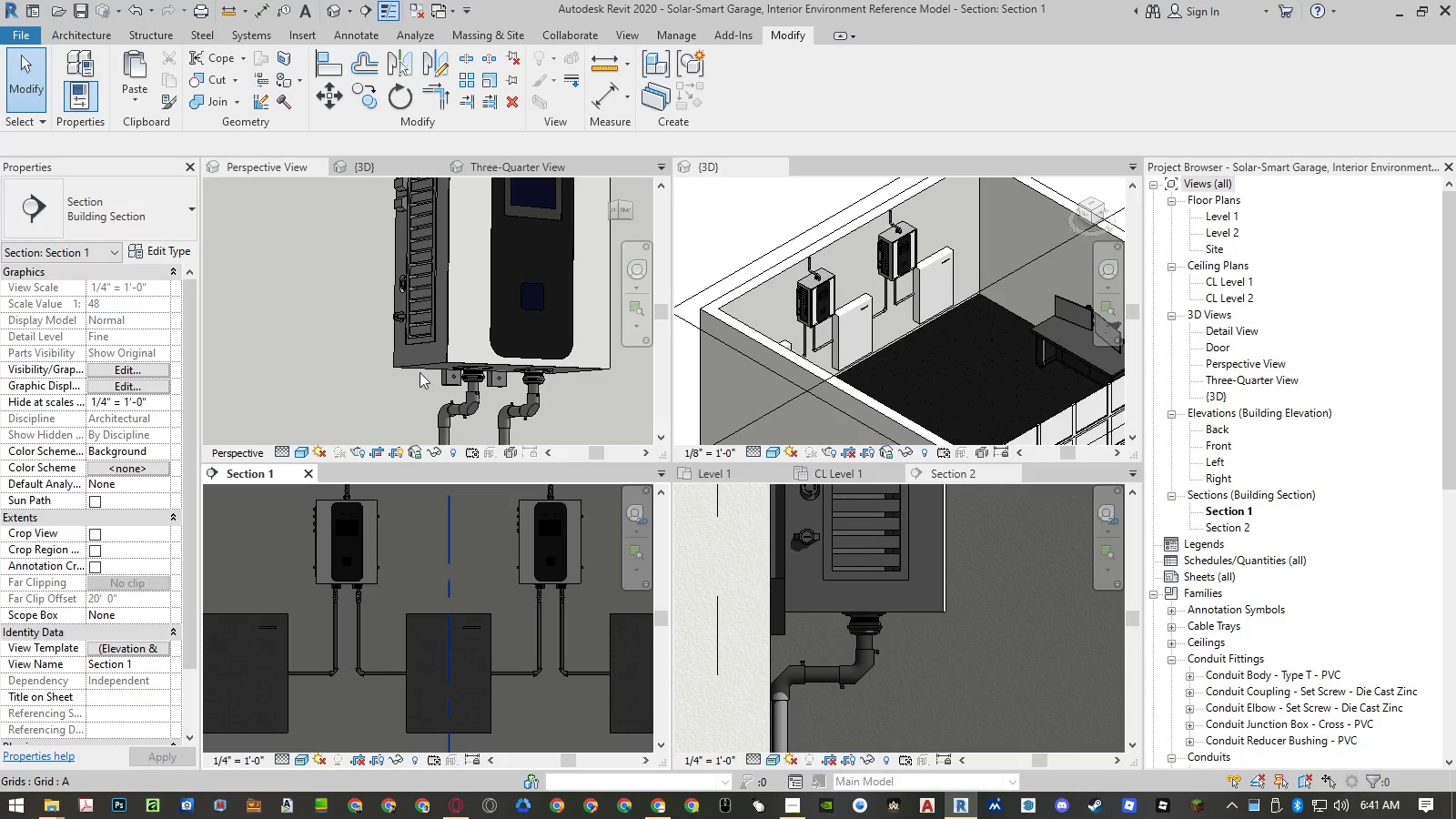 
scroll: coordinate [518, 330], scroll_direction: down, amount: 14.0
 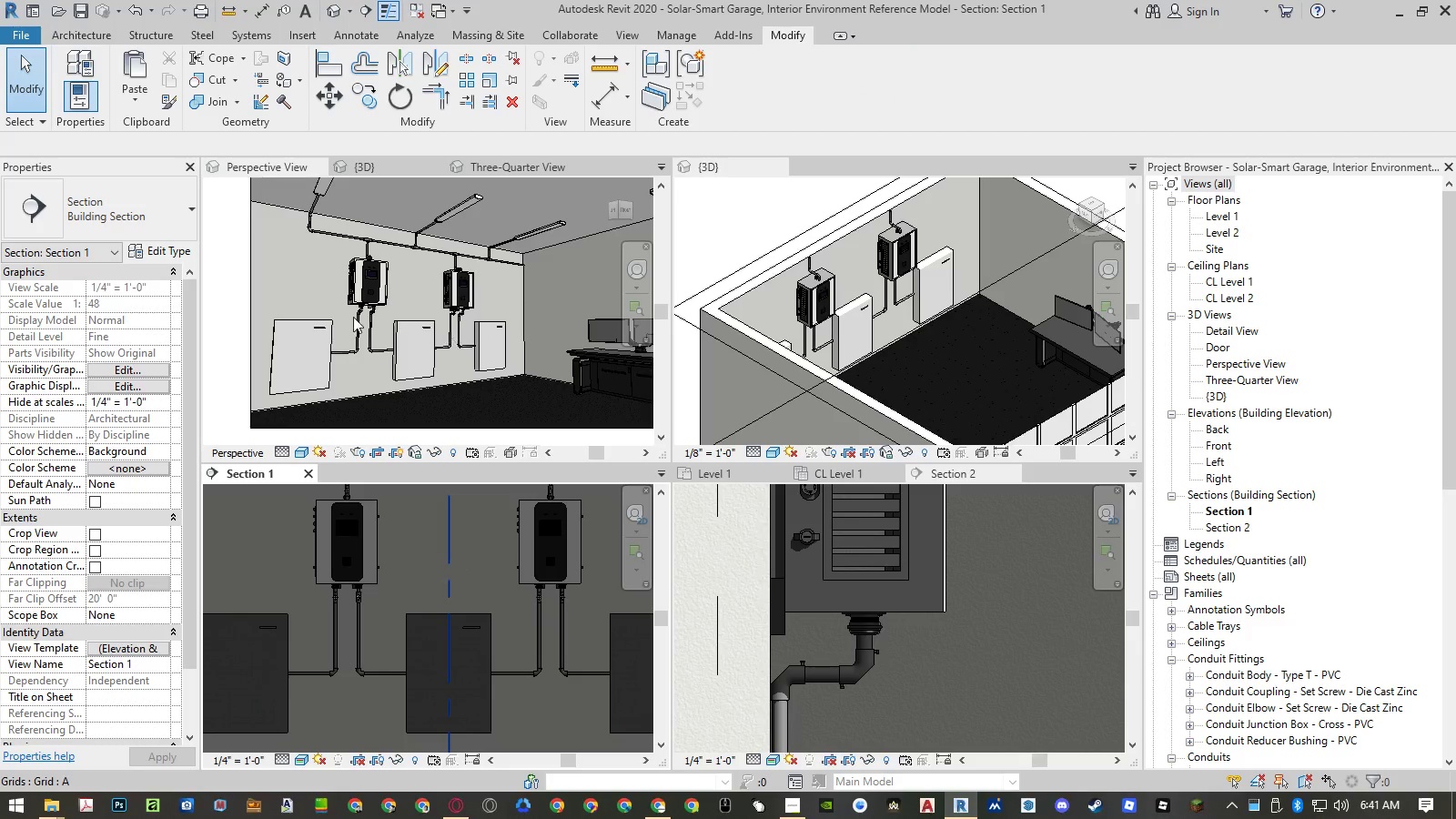 
scroll: coordinate [395, 335], scroll_direction: up, amount: 12.0
 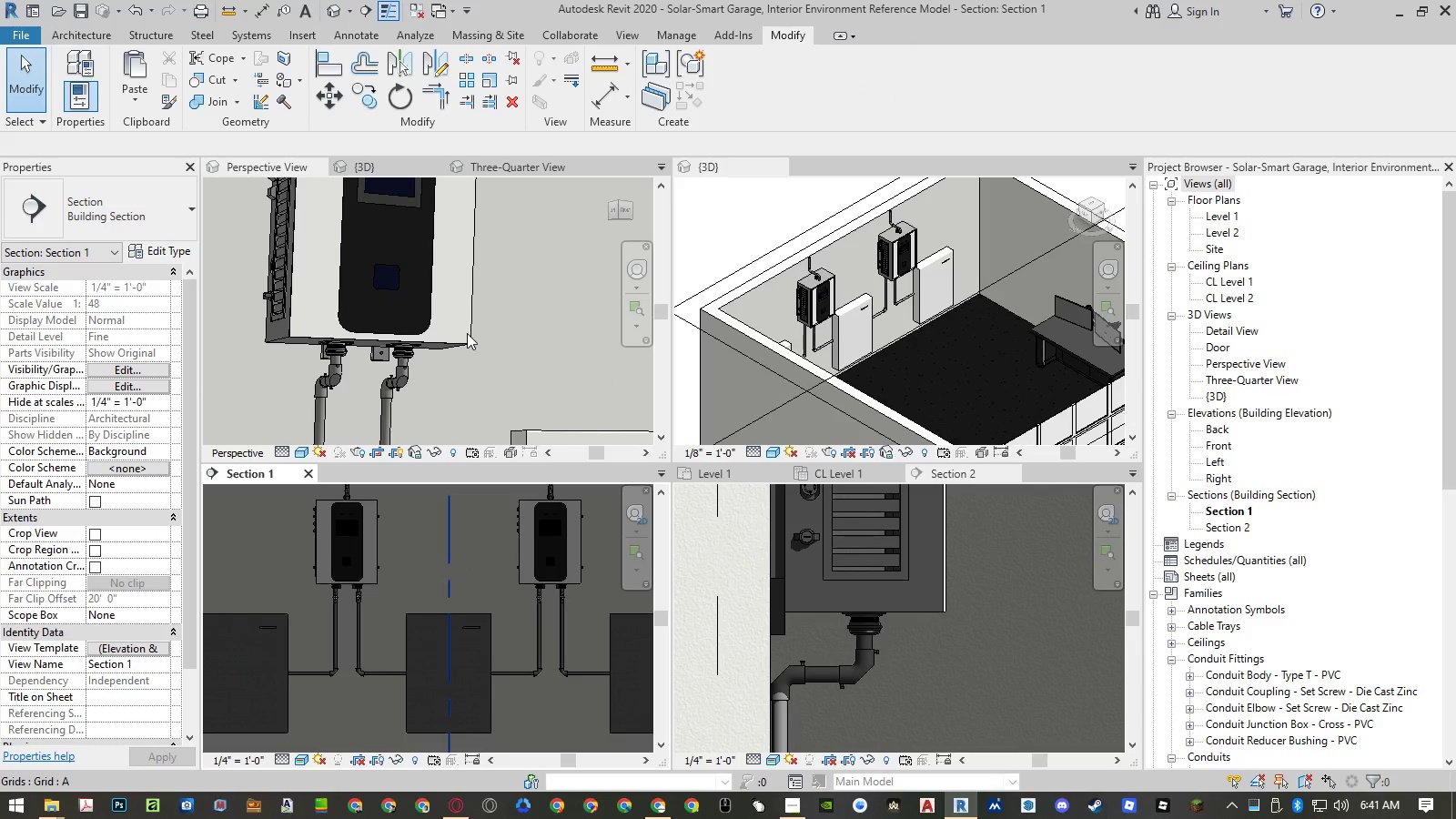 
scroll: coordinate [460, 572], scroll_direction: down, amount: 8.0
 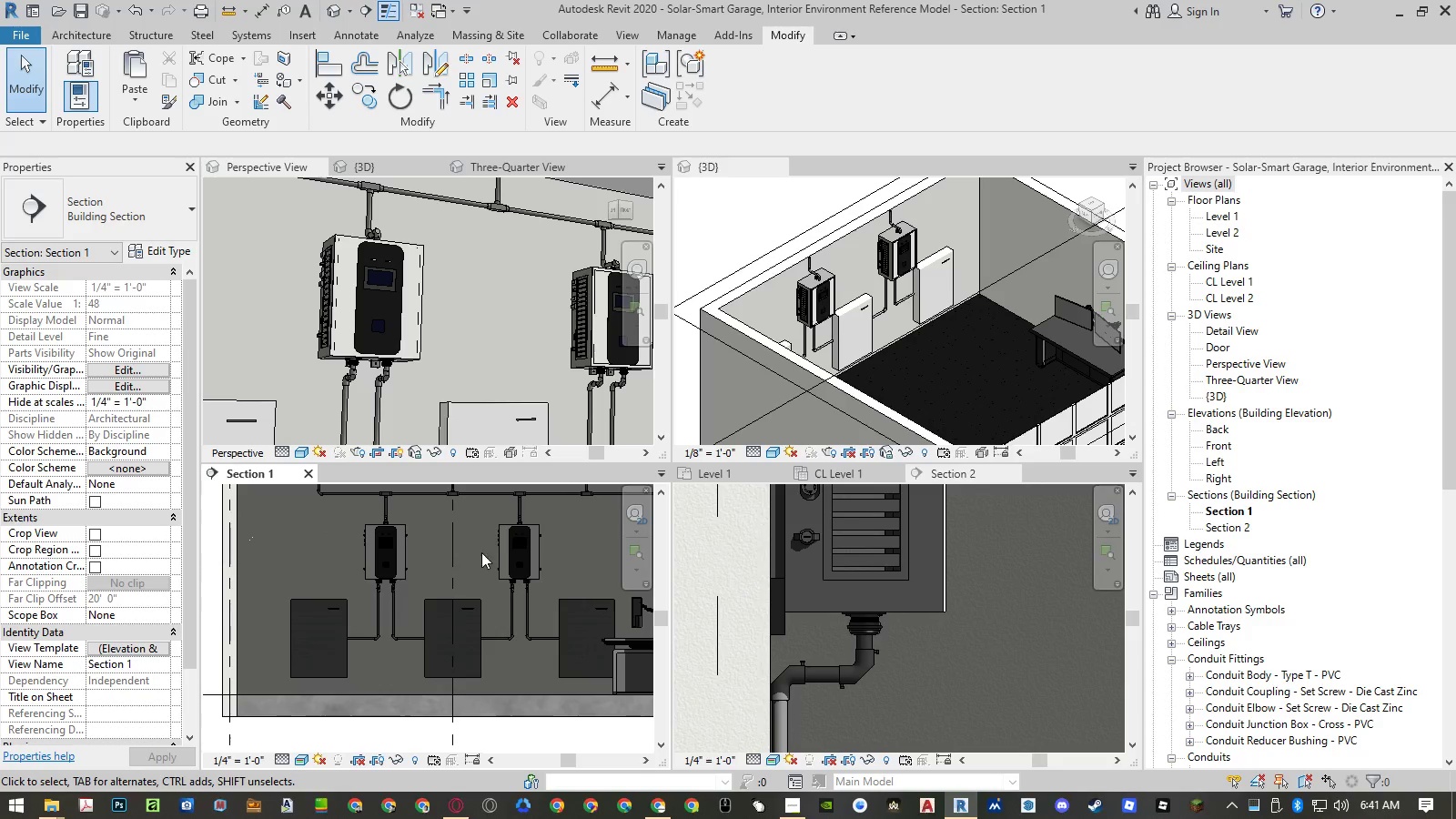 
scroll: coordinate [530, 545], scroll_direction: up, amount: 18.0
 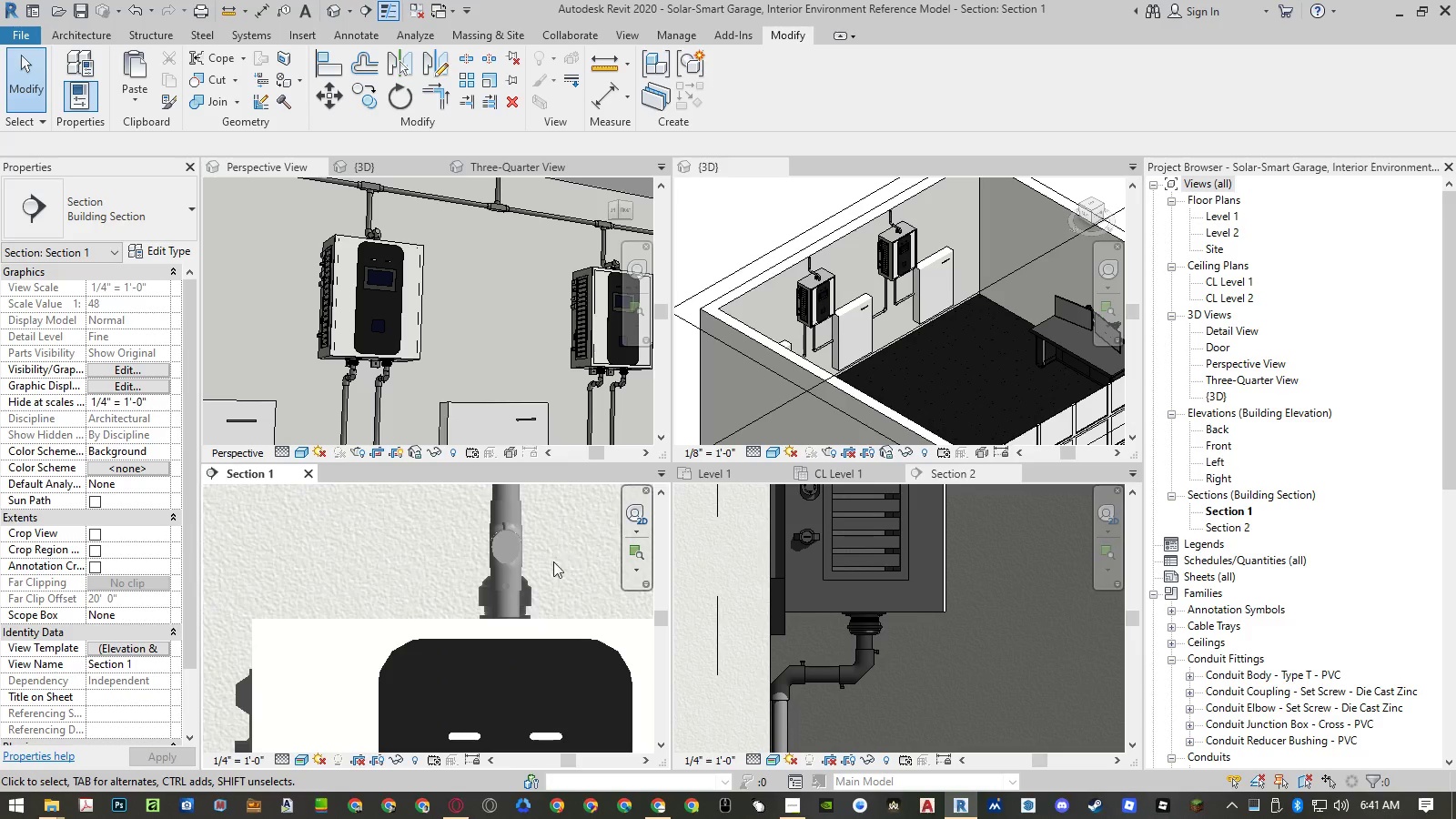 
mouse_move([507, 561])
 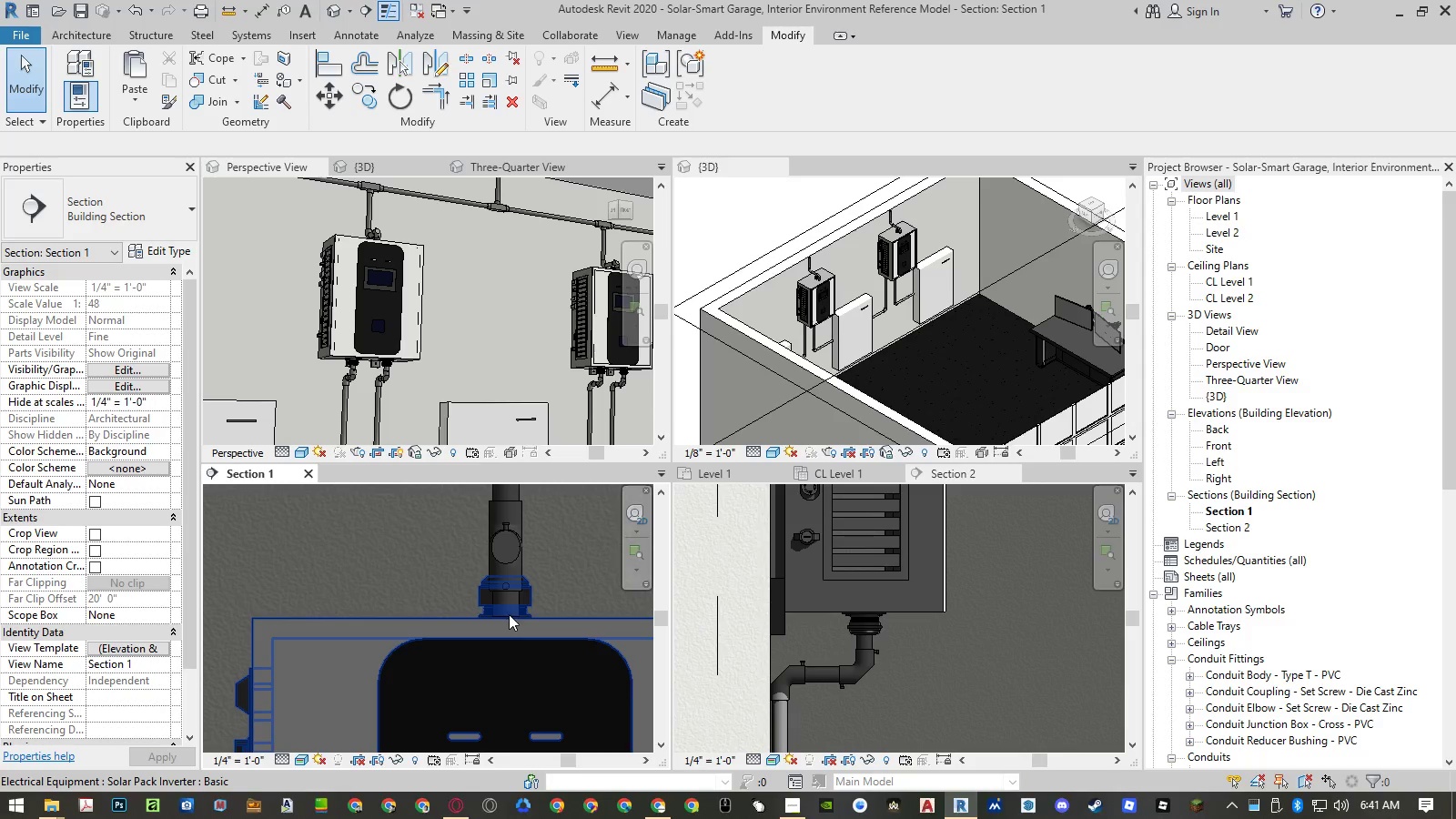 
scroll: coordinate [855, 667], scroll_direction: down, amount: 9.0
 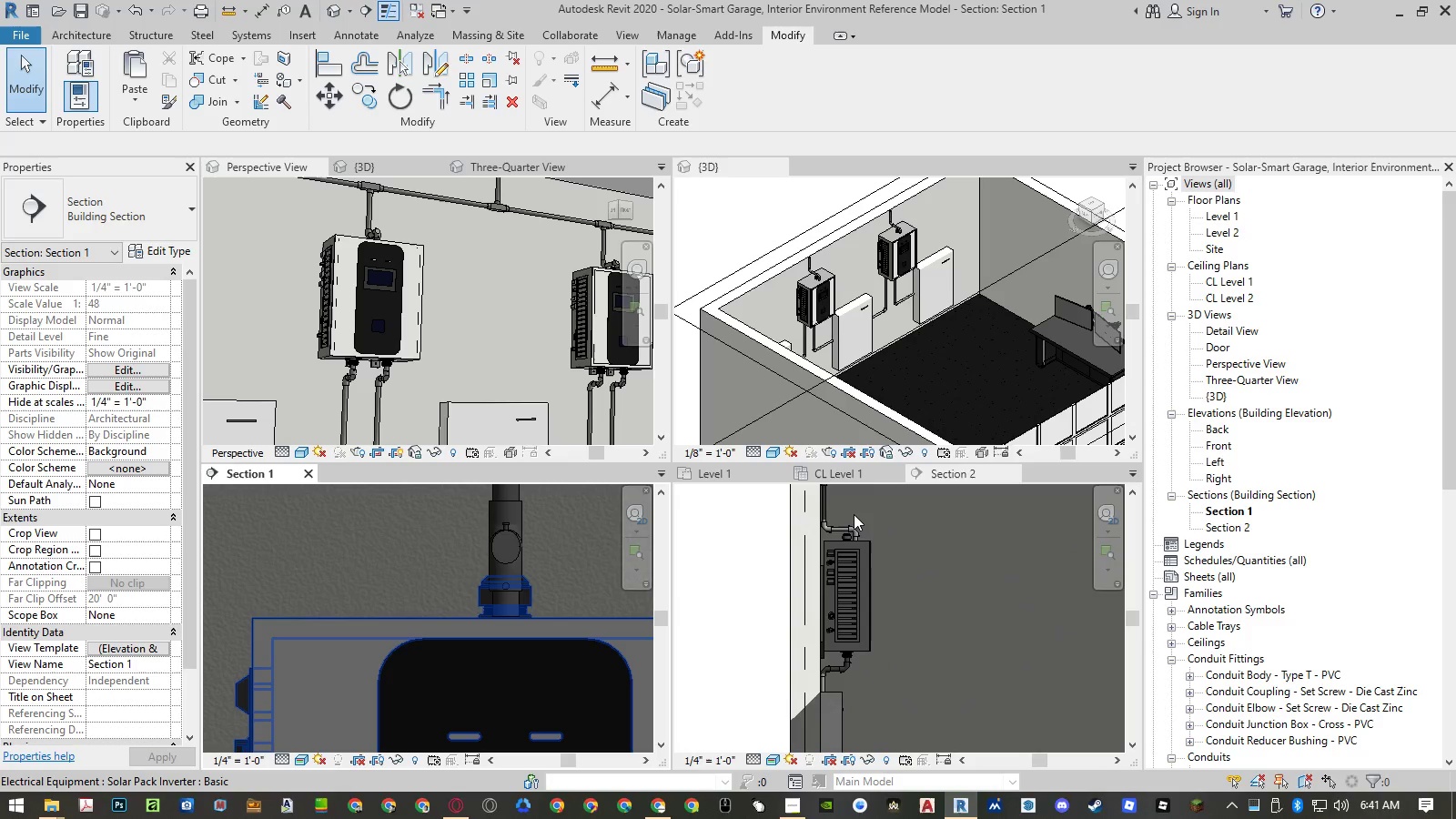 
scroll: coordinate [848, 519], scroll_direction: up, amount: 5.0
 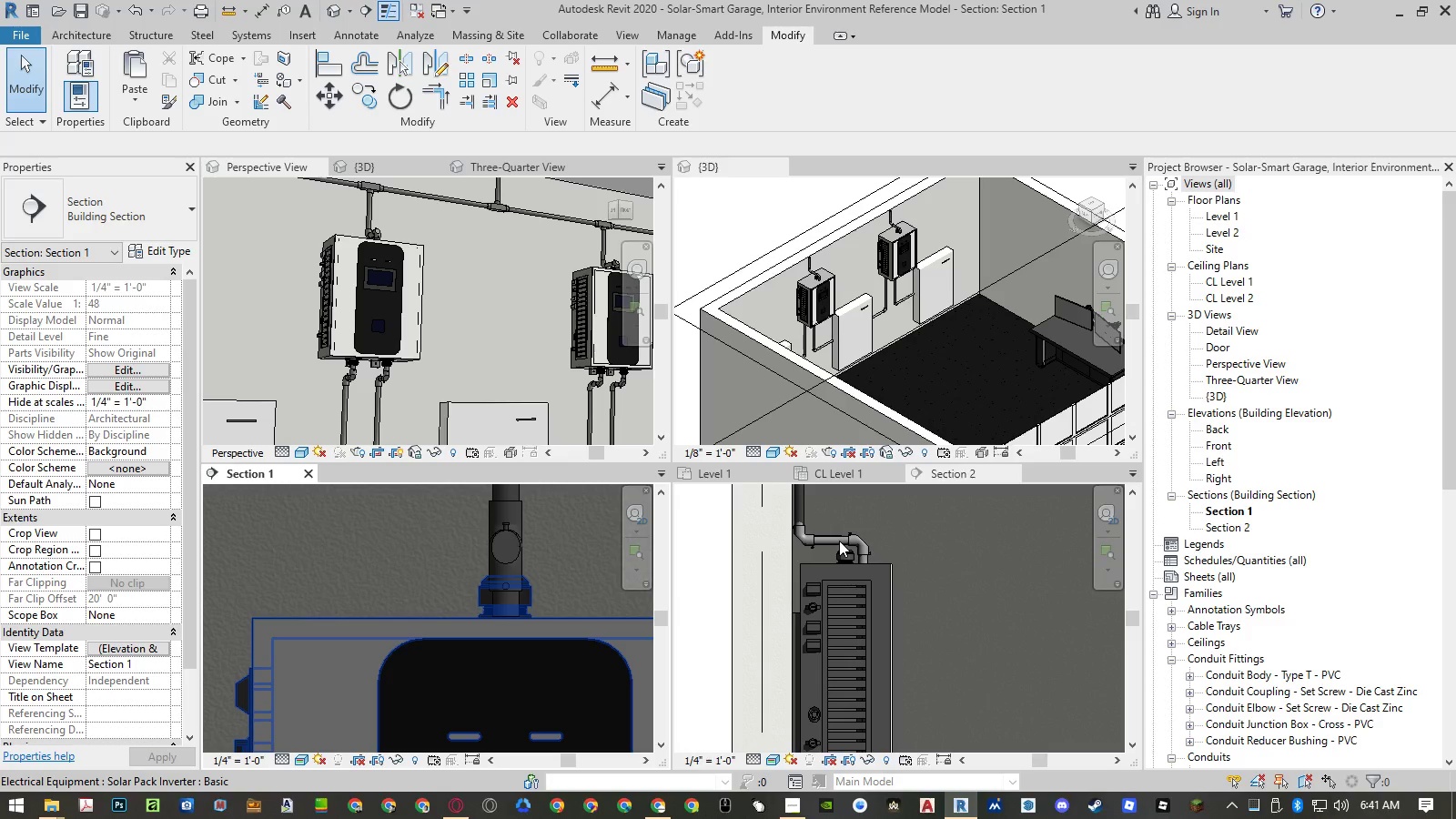 
left_click([839, 541])
 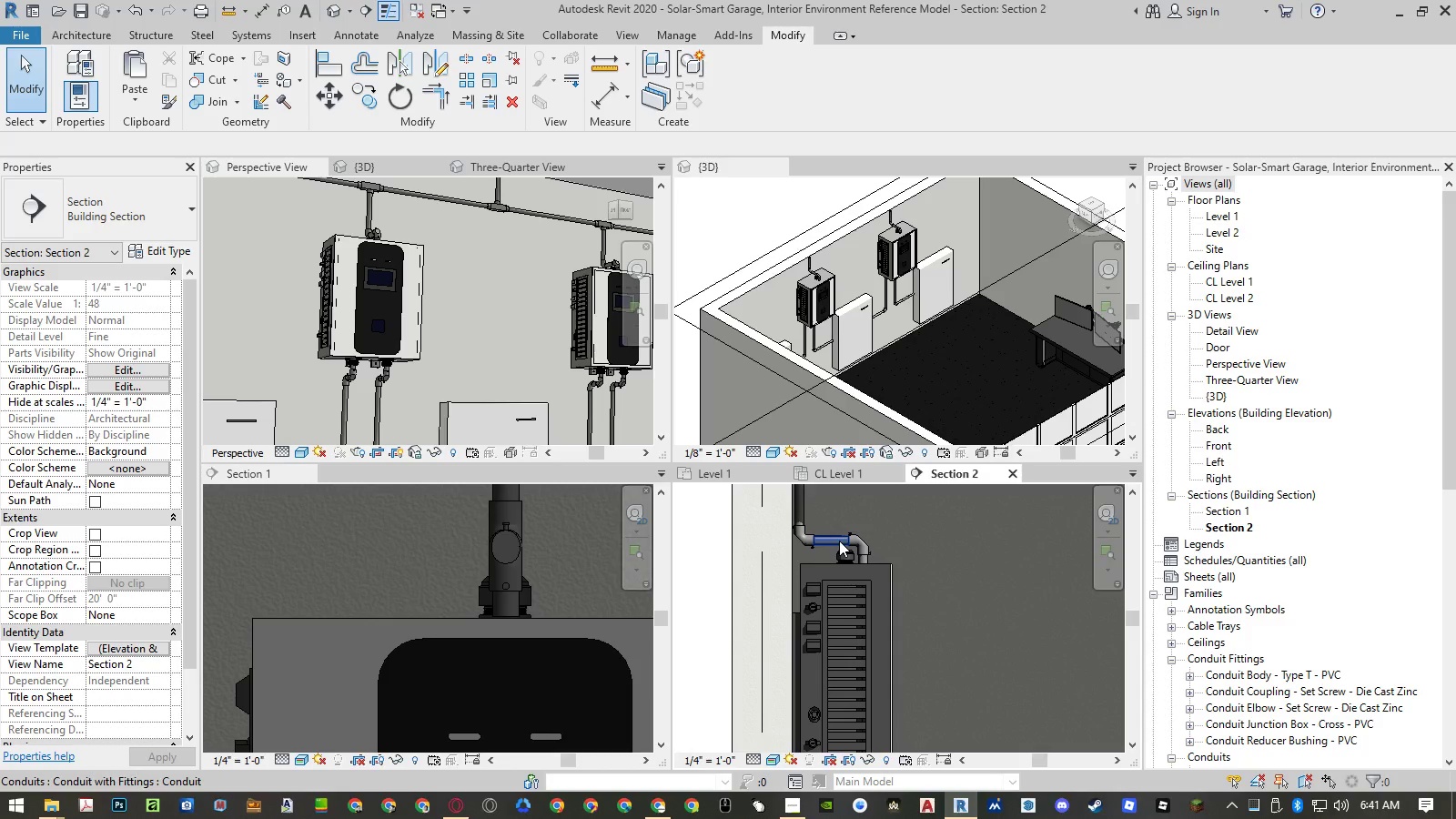 
left_click([839, 541])
 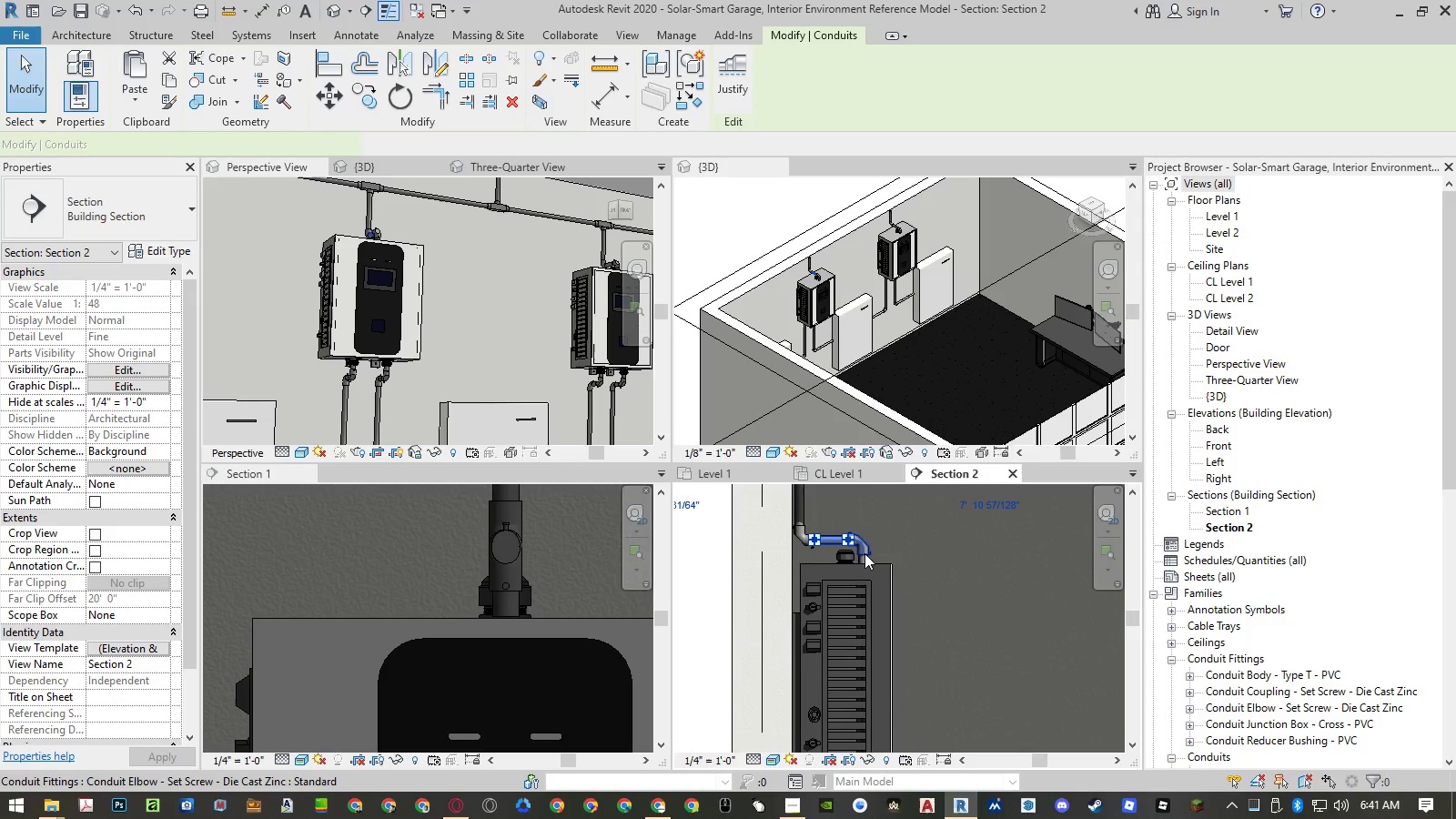 
hold_key(key=ControlLeft, duration=1.5)
 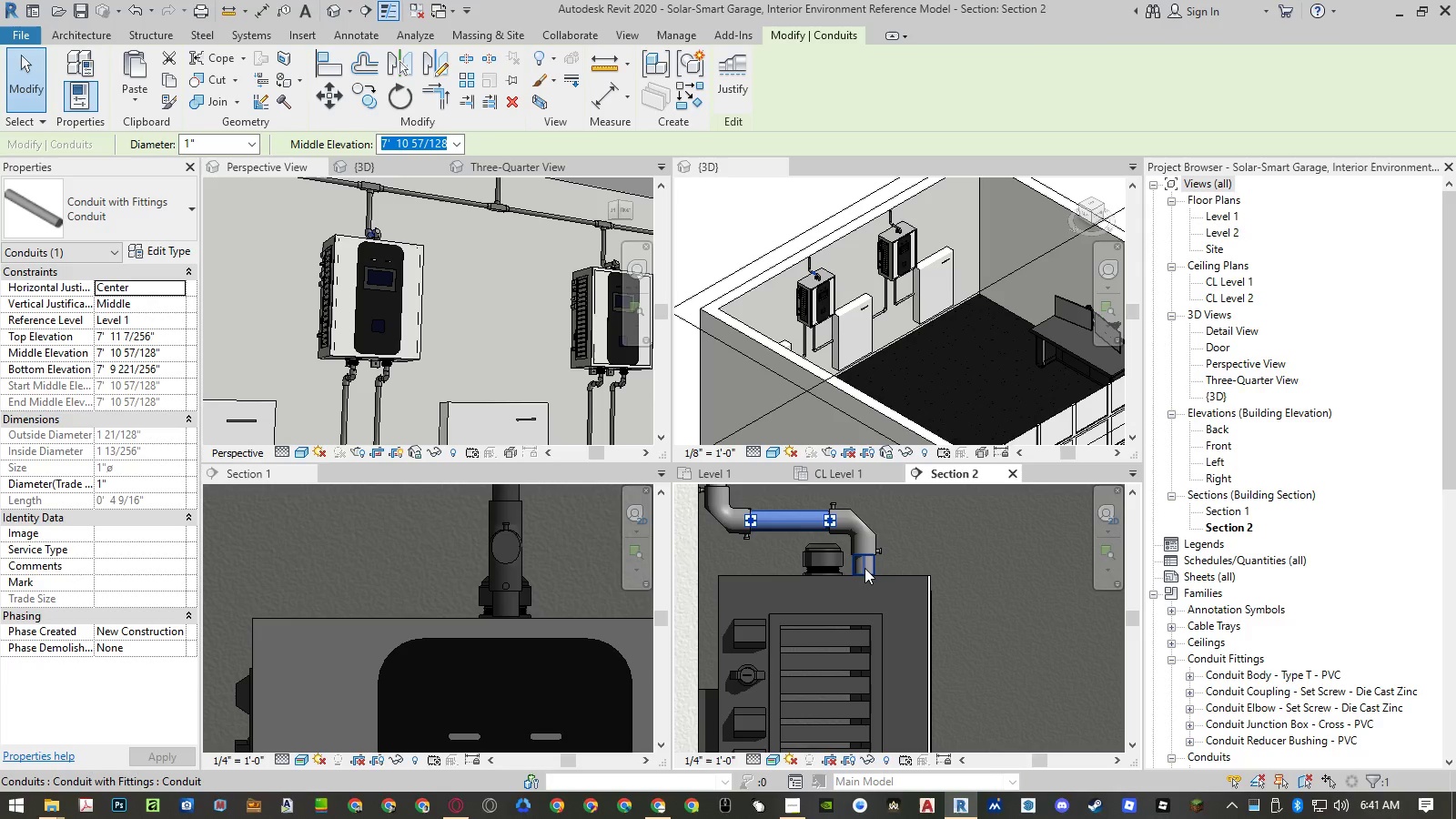 
scroll: coordinate [863, 555], scroll_direction: up, amount: 6.0
 